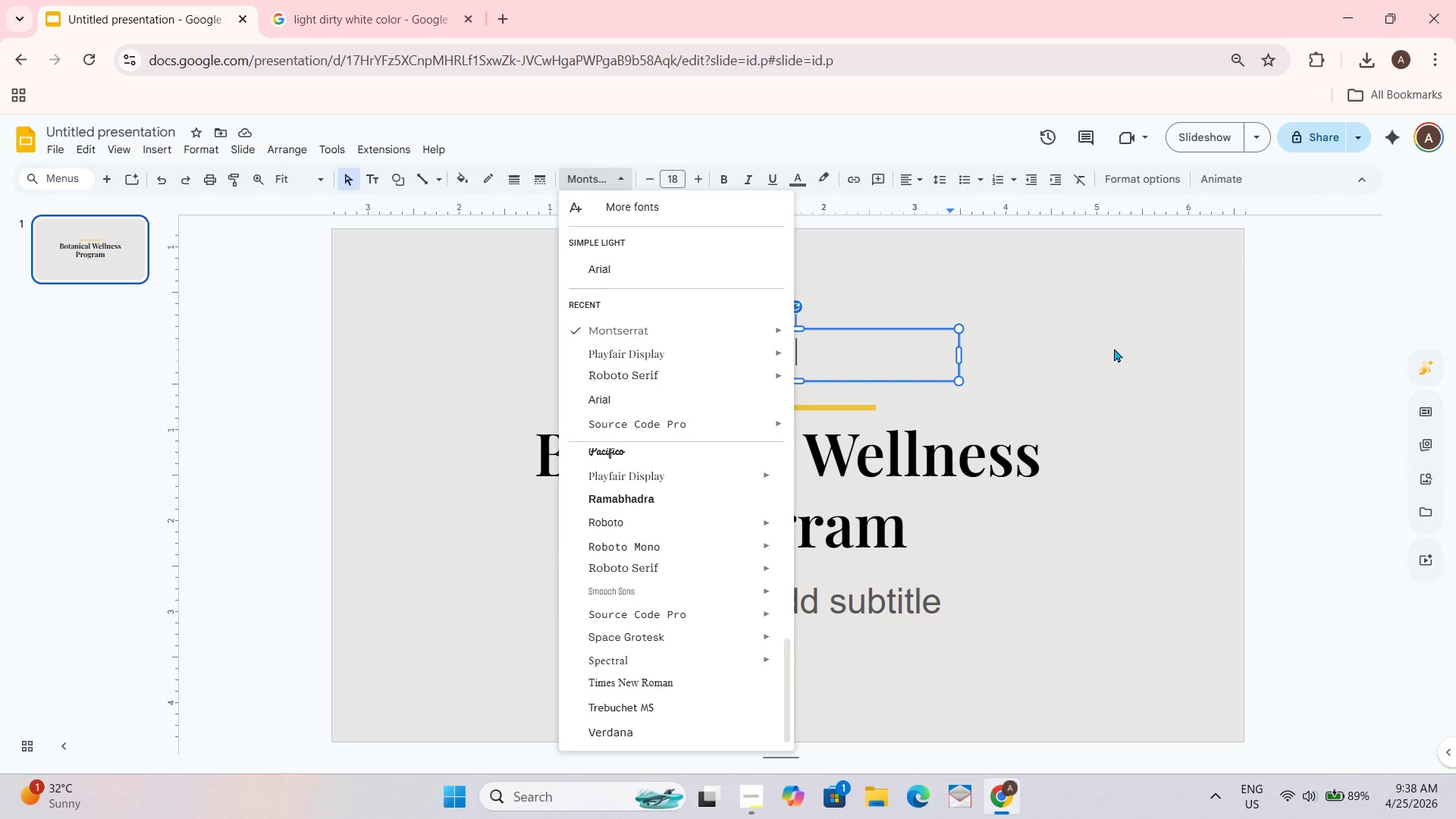 
double_click([791, 356])
 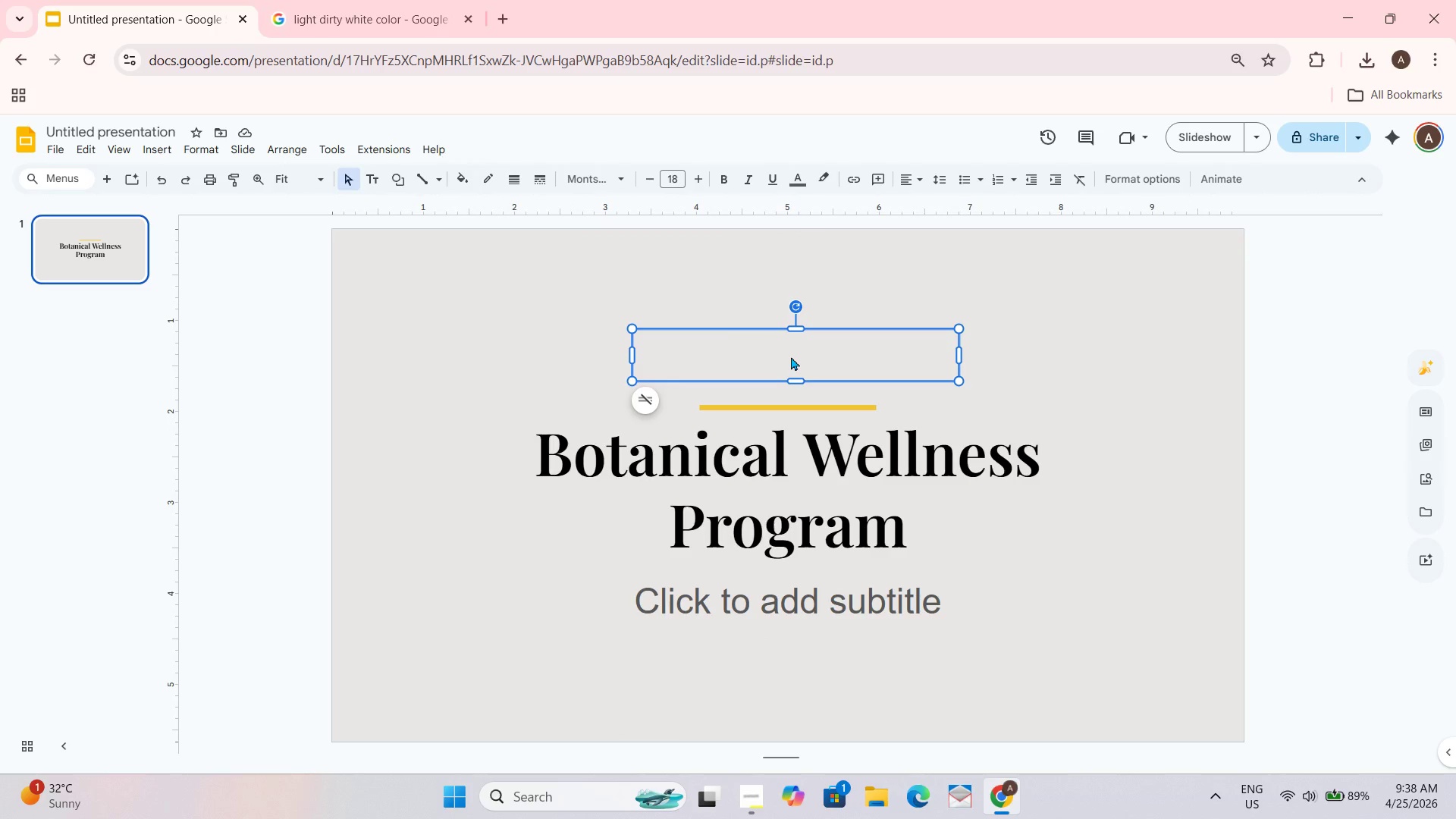 
triple_click([791, 356])
 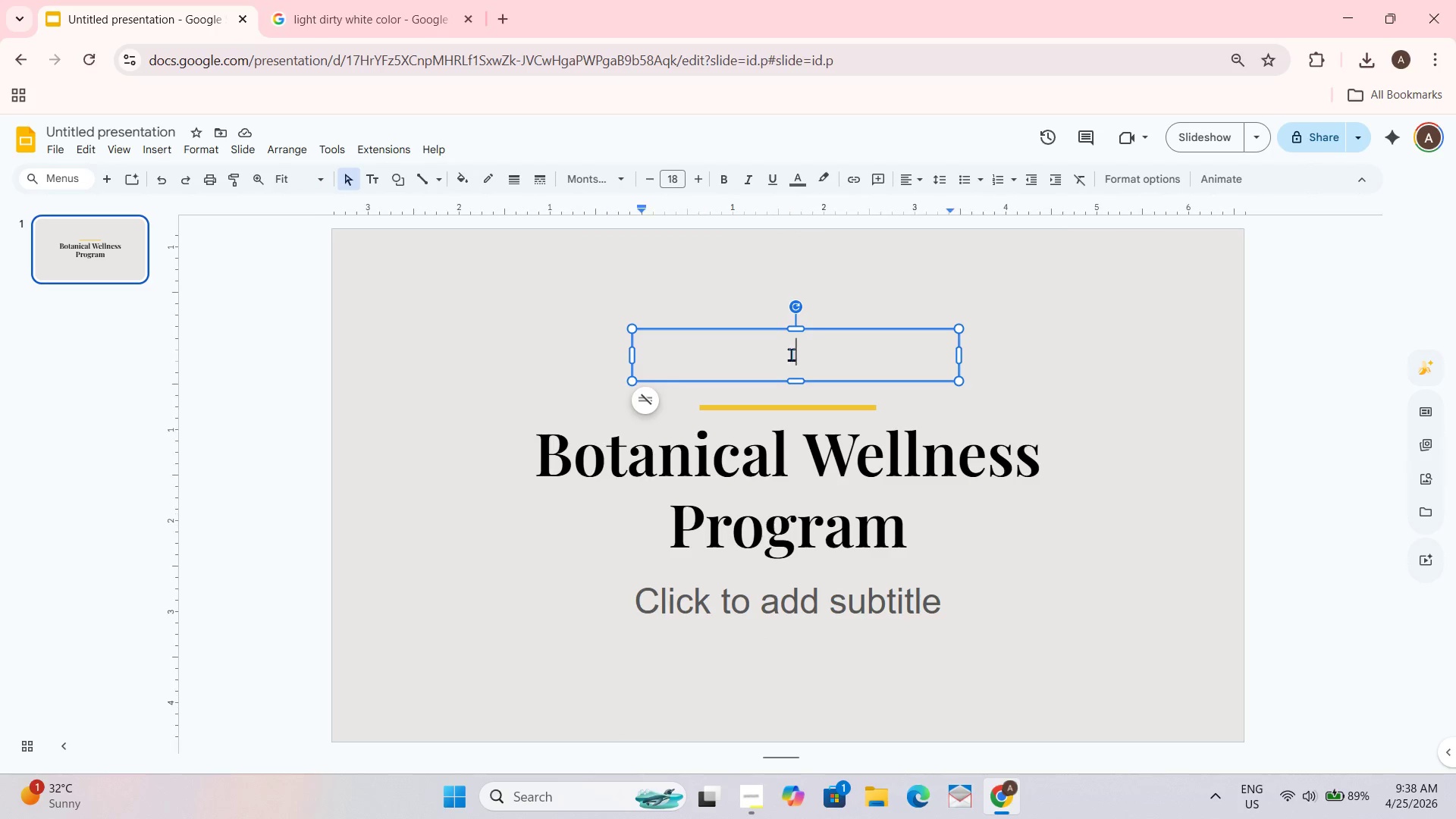 
triple_click([791, 354])
 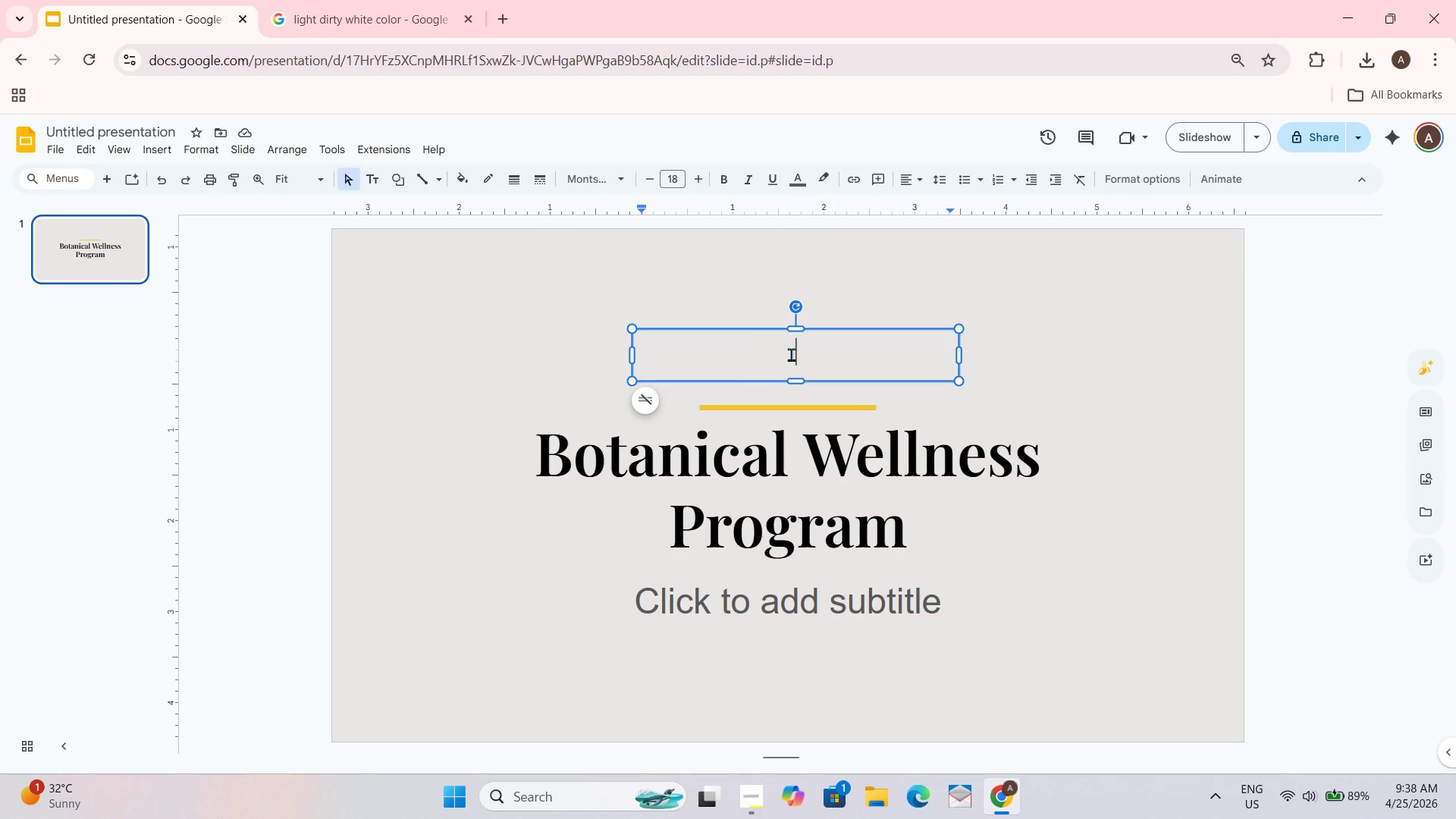 
triple_click([791, 354])
 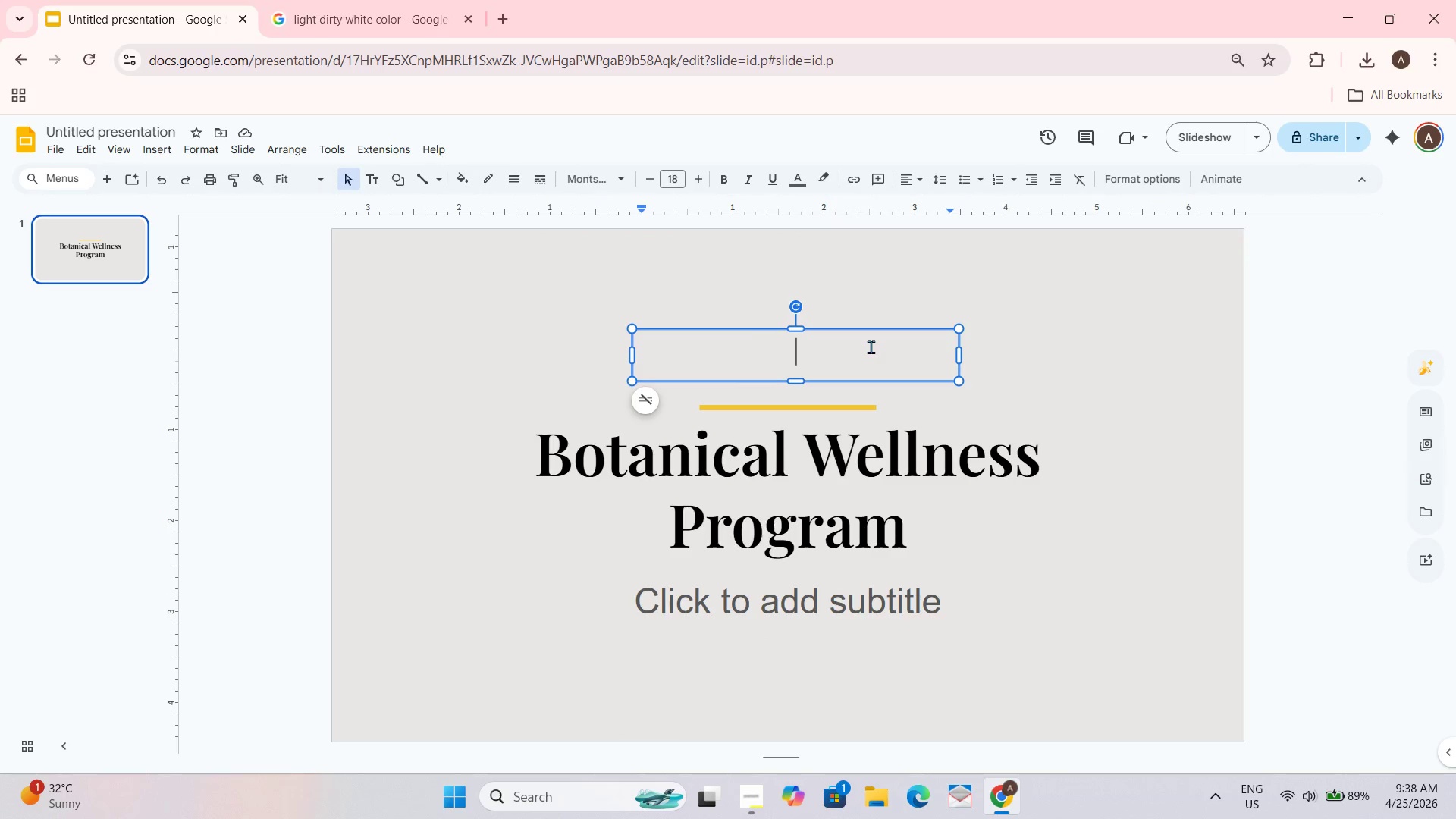 
type(WILDWOOD FORAGE)
 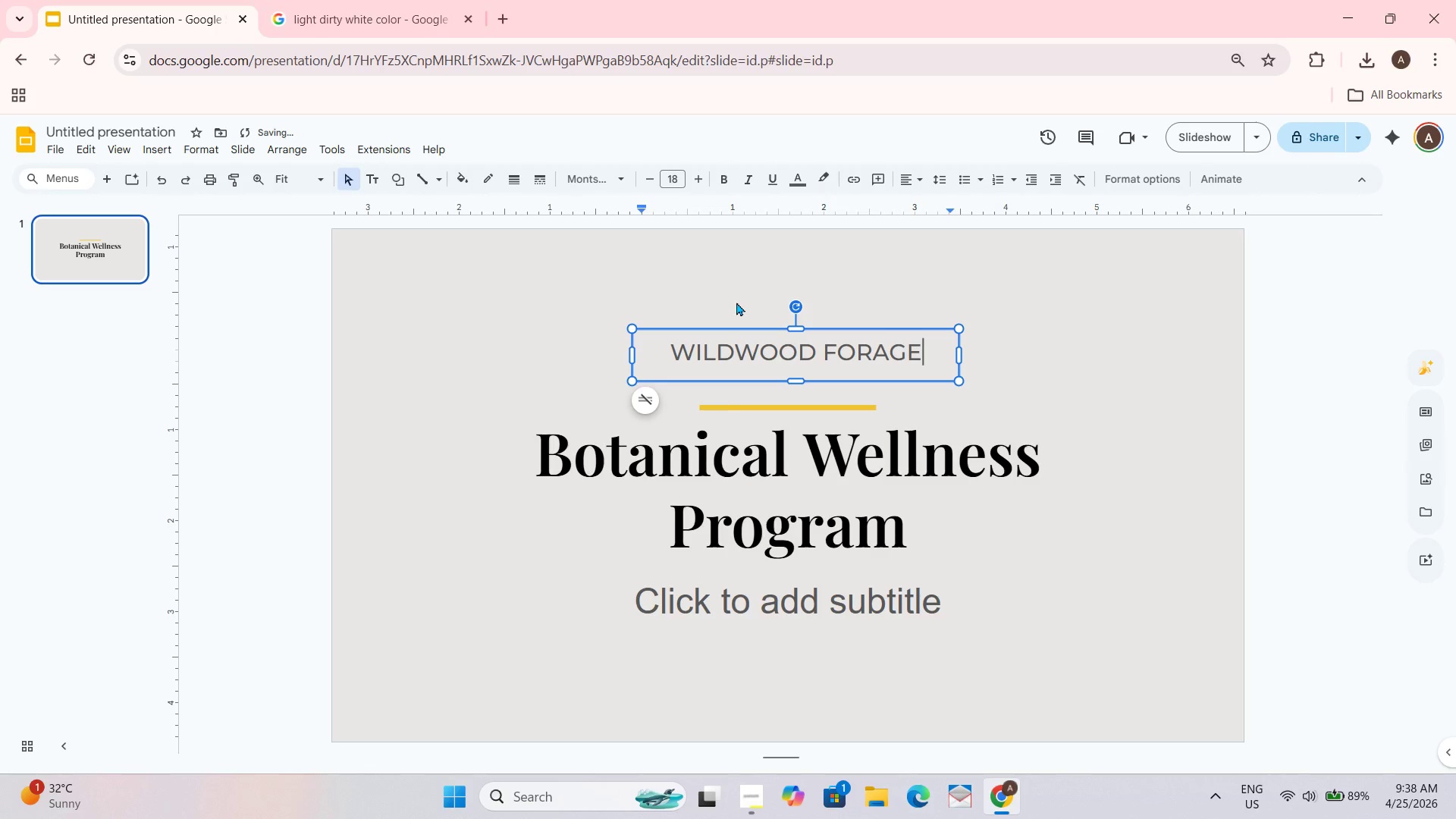 
key(Control+ControlLeft)
 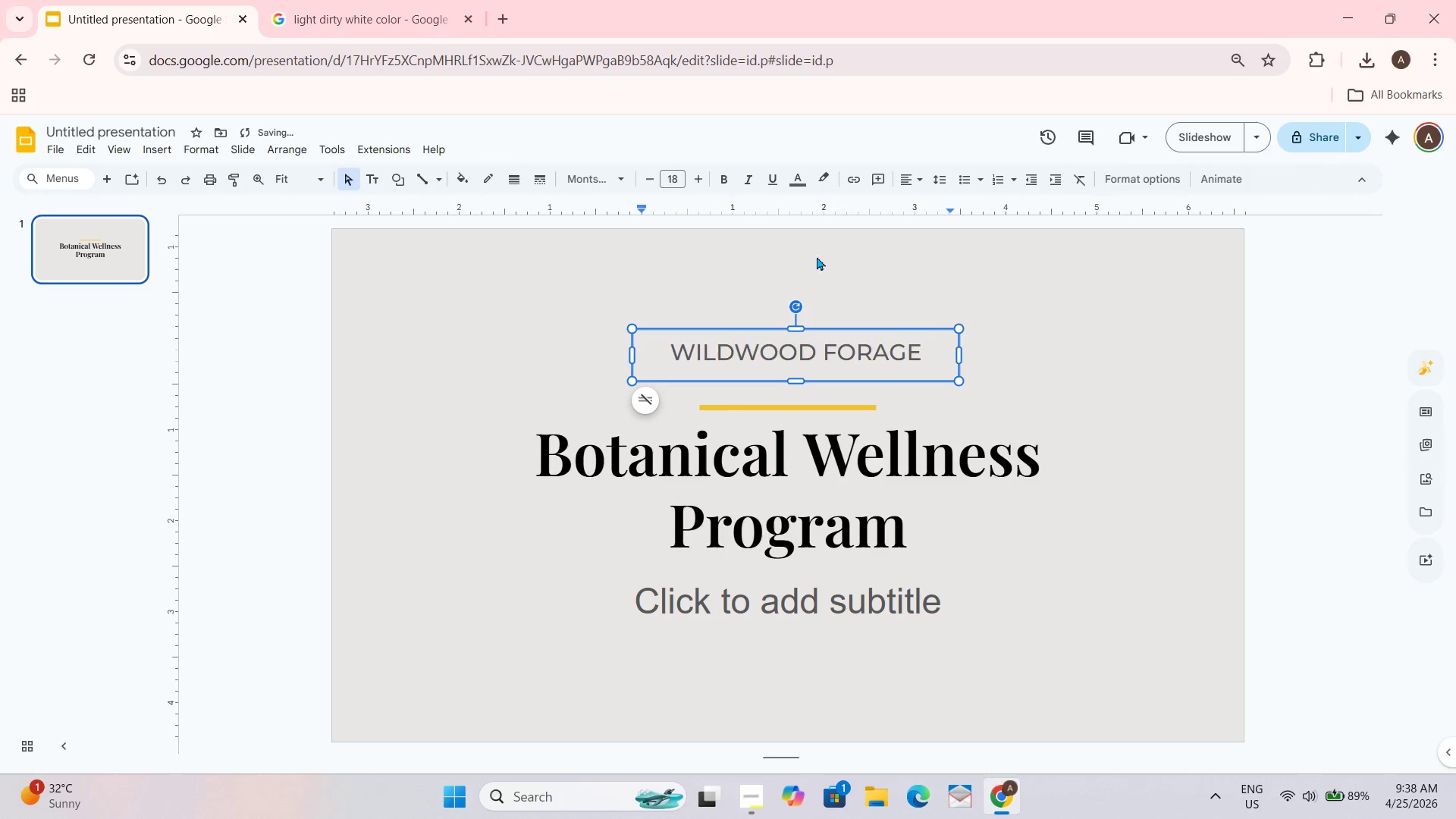 
key(Control+A)
 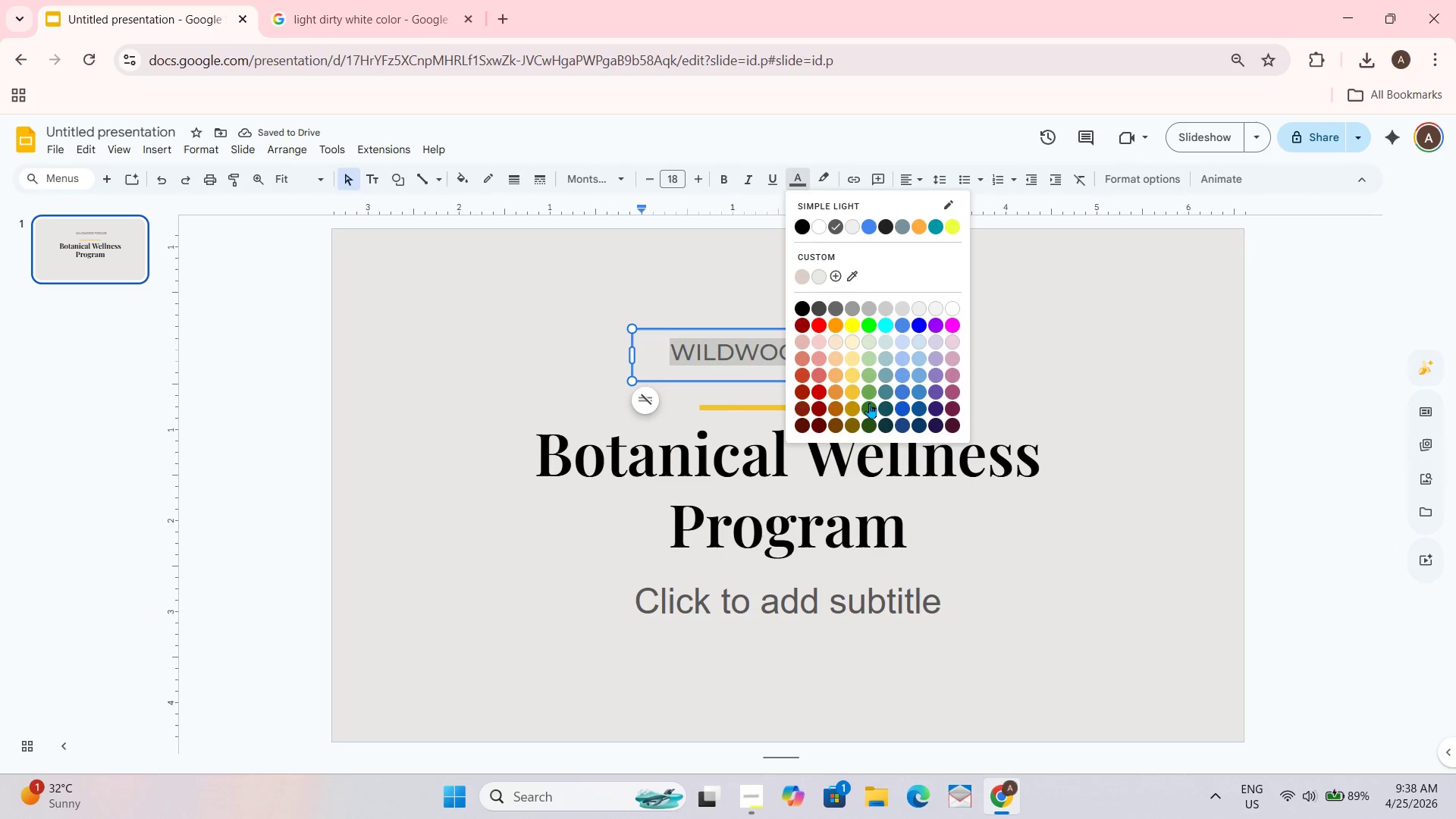 
left_click([855, 387])
 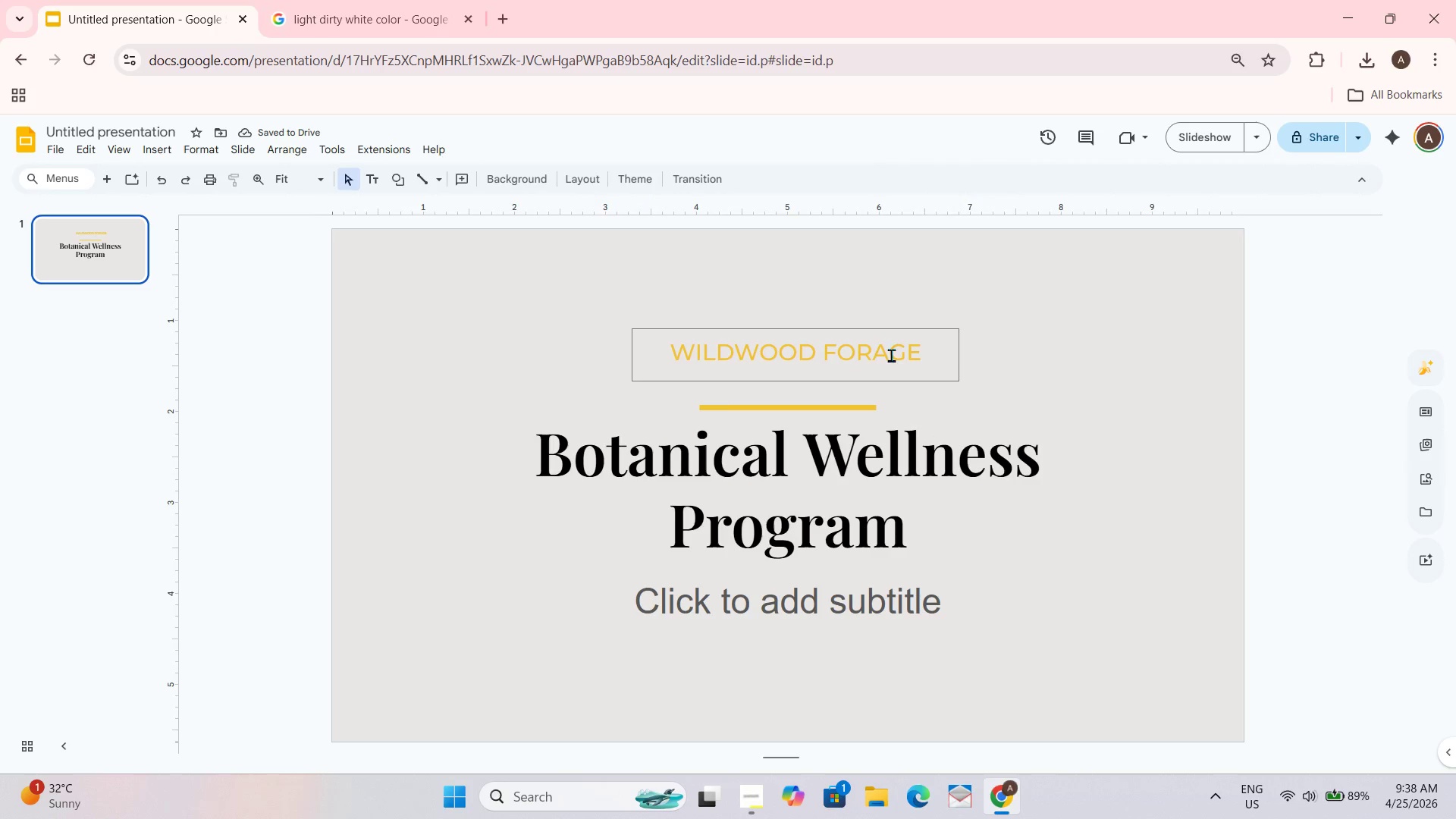 
key(Control+A)
 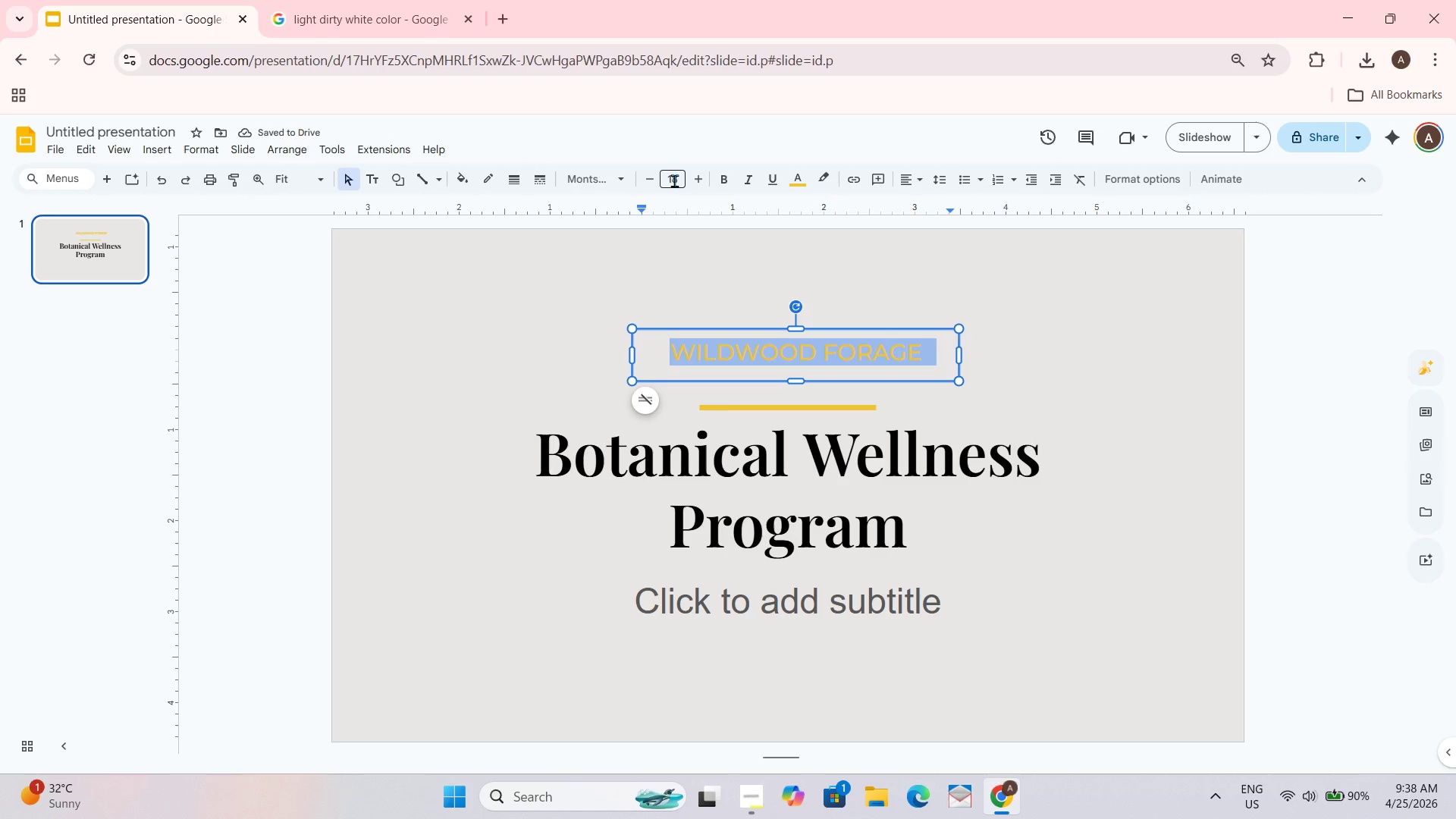 
left_click([601, 184])
 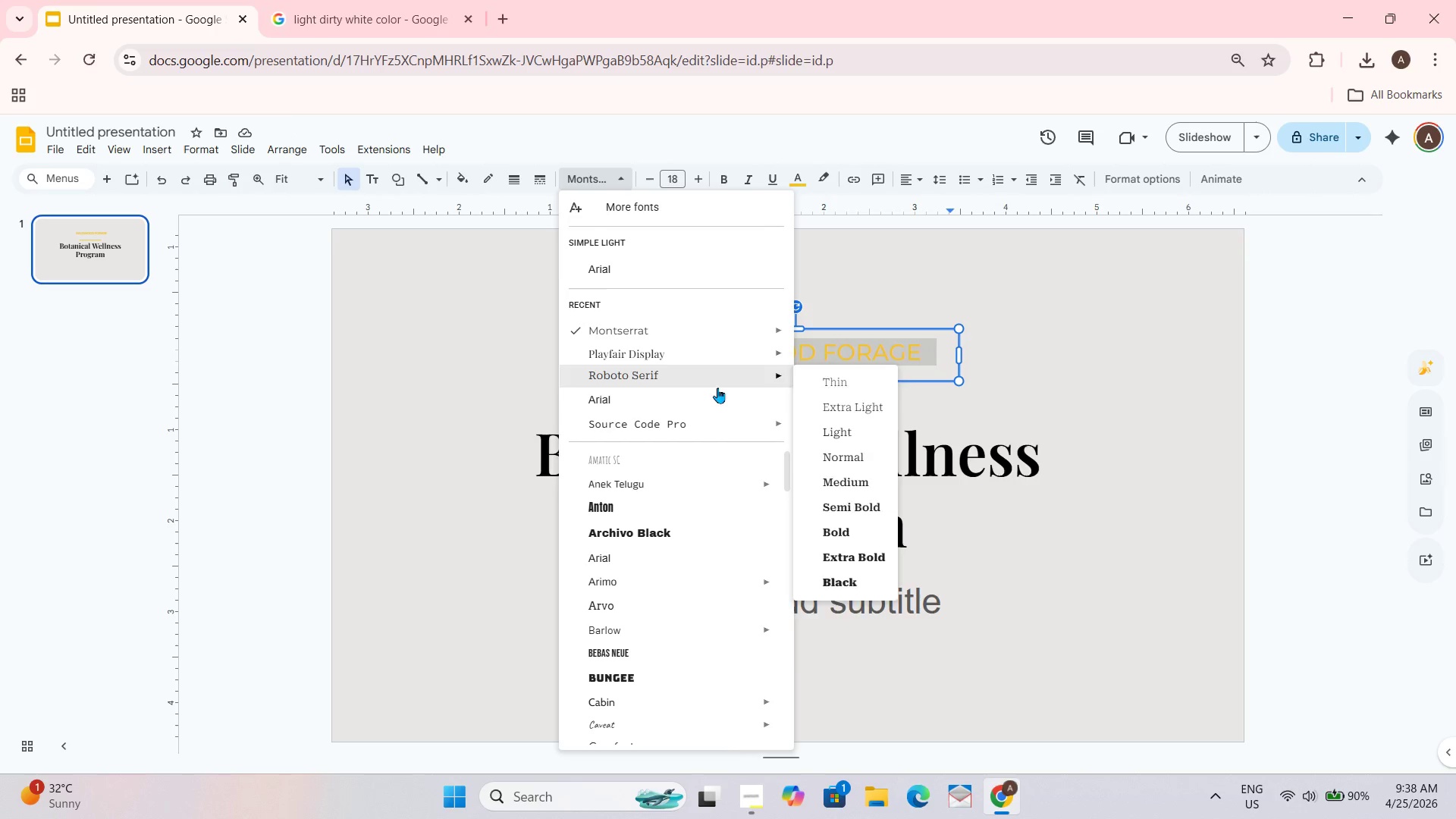 
scroll: coordinate [683, 478], scroll_direction: down, amount: 4.0
 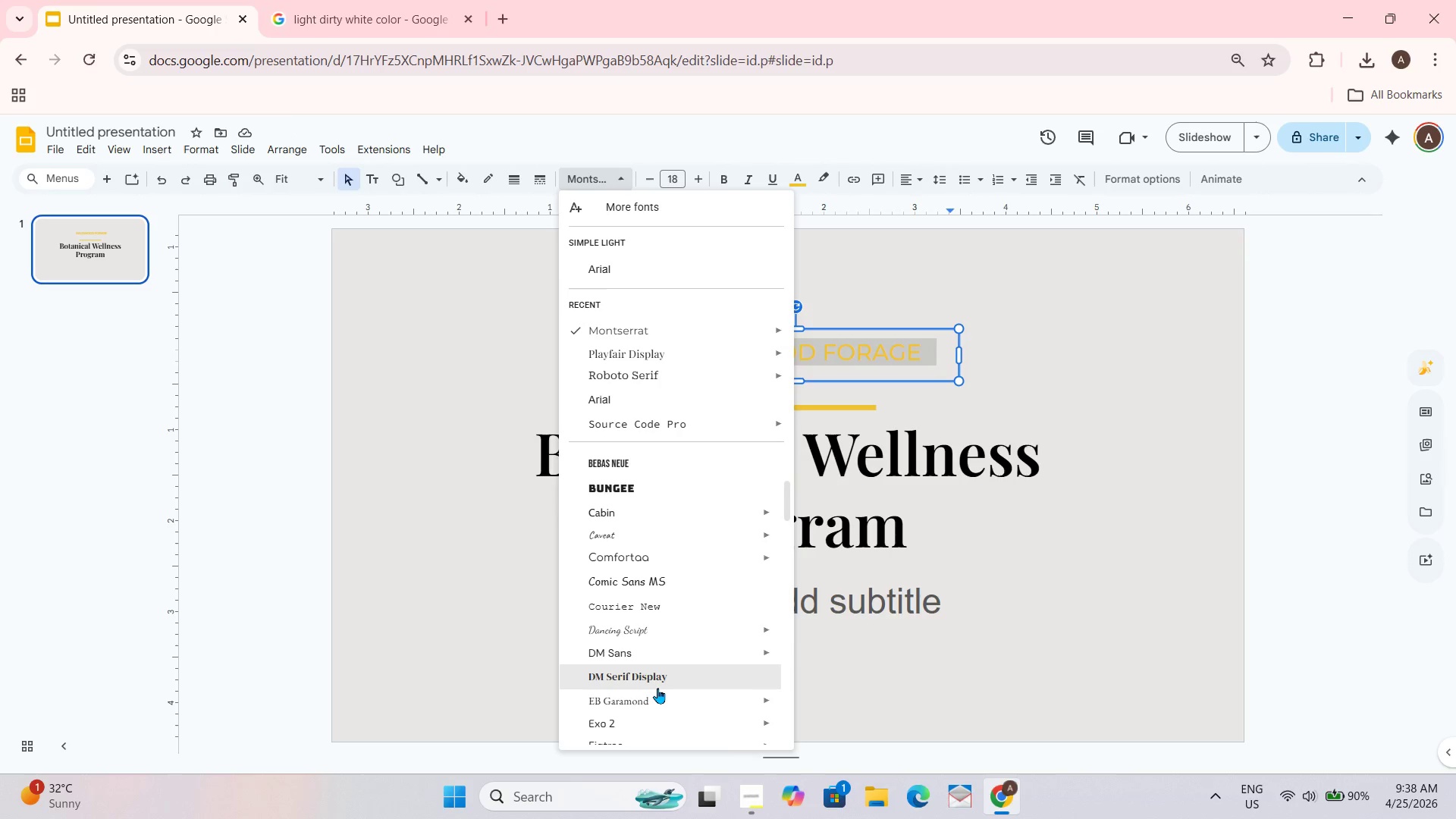 
left_click([657, 678])
 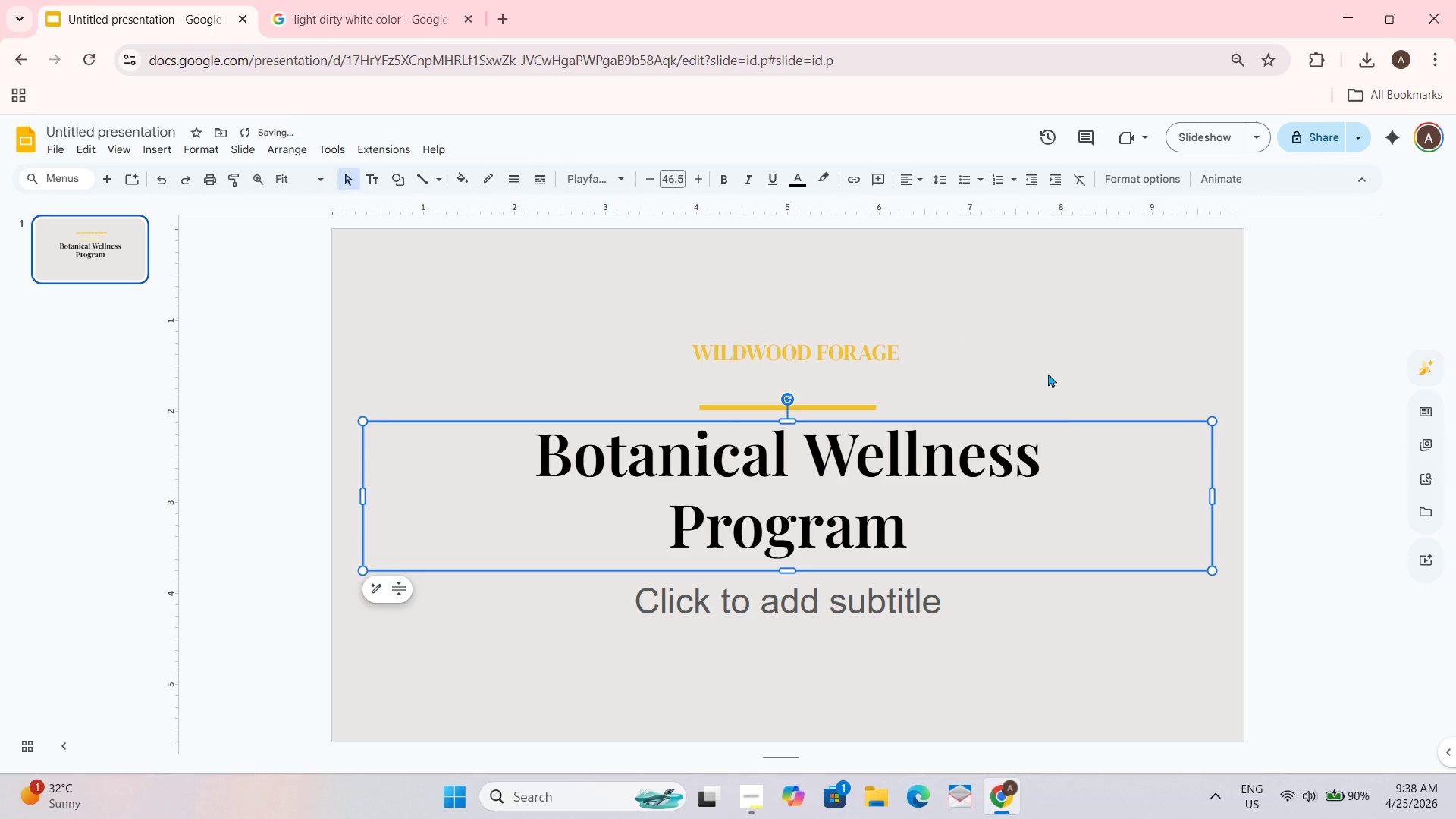 
left_click([1050, 366])
 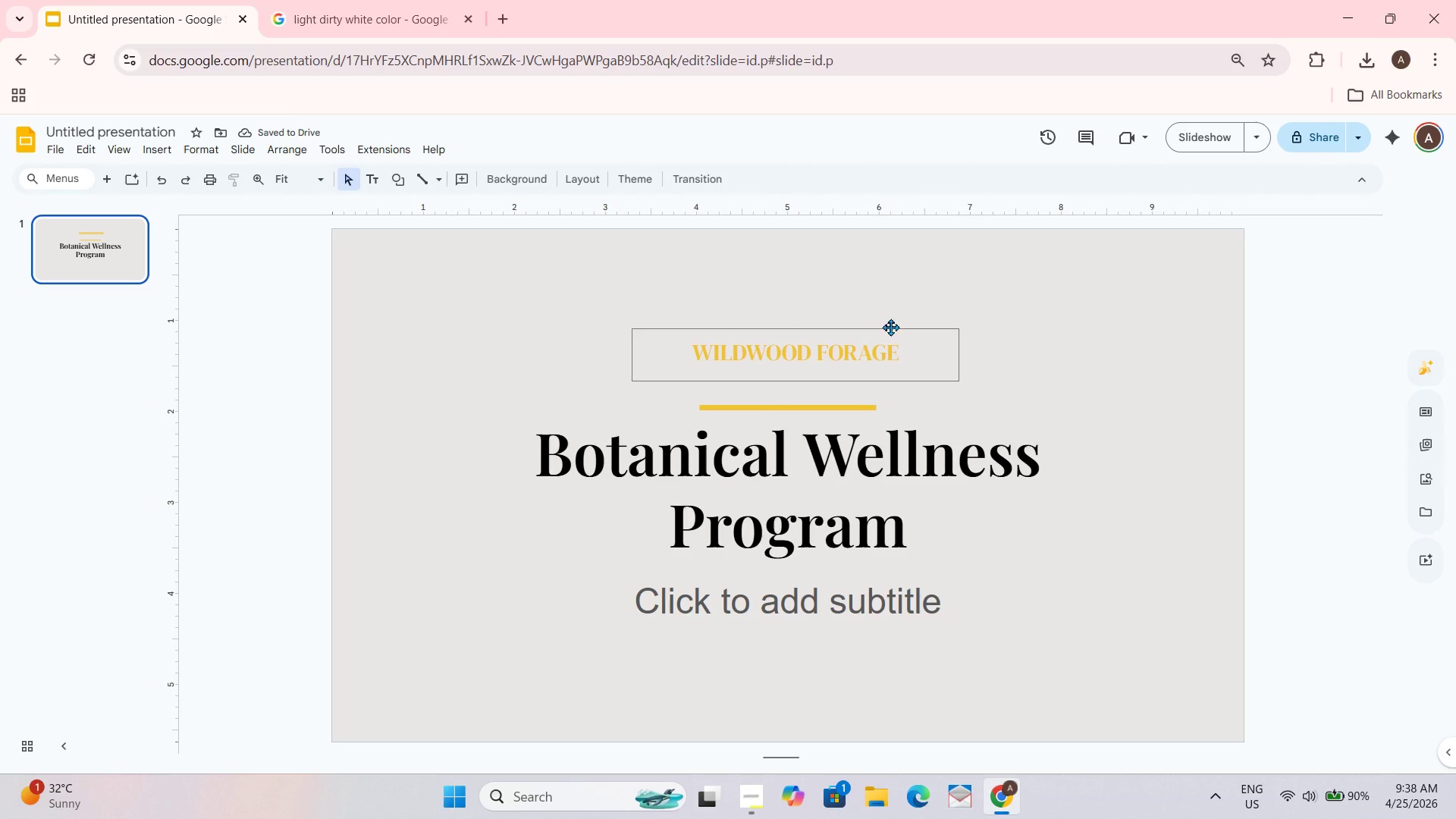 
left_click_drag(start_coordinate=[890, 327], to_coordinate=[882, 342])
 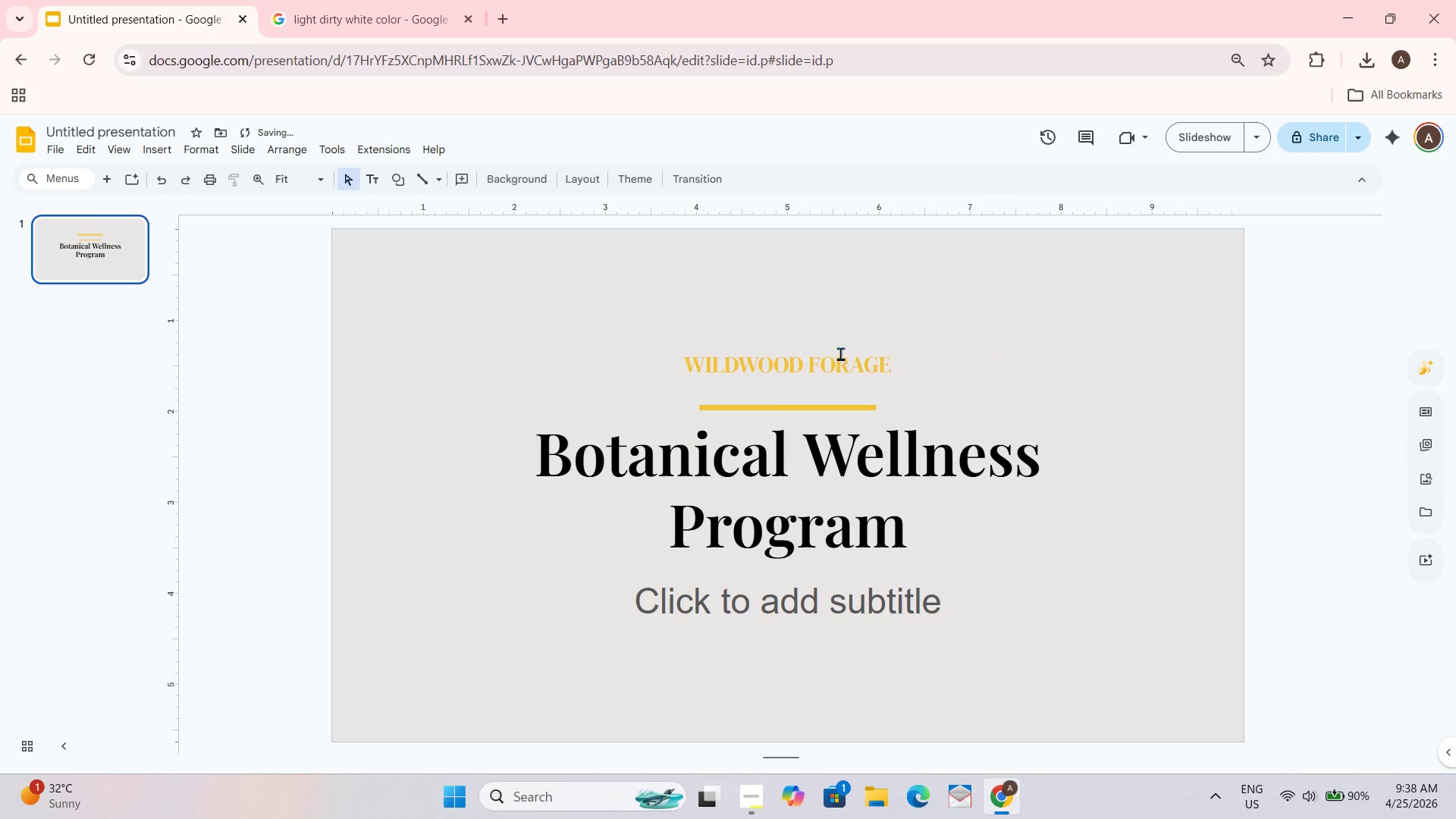 
left_click([855, 357])
 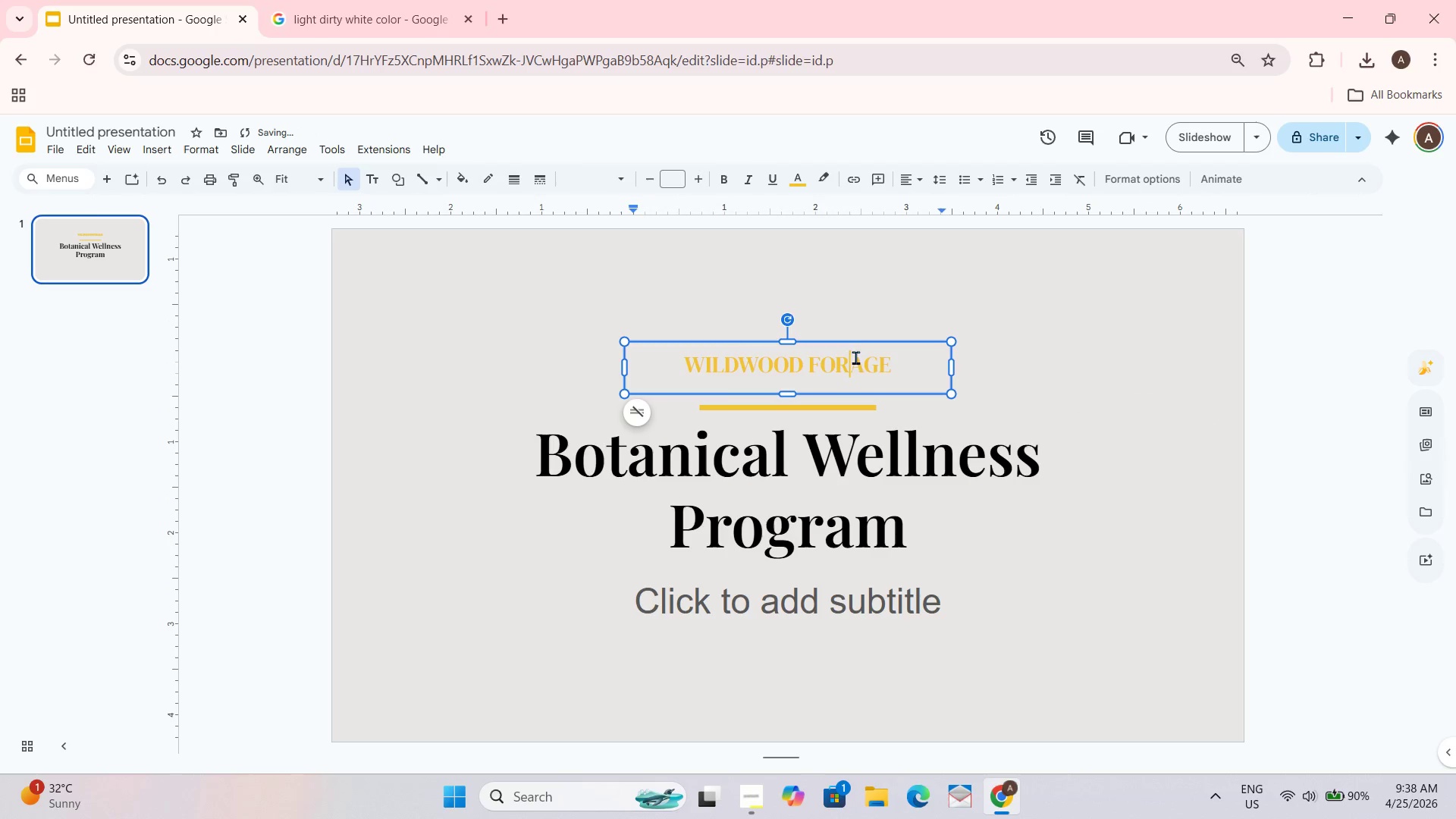 
key(Control+ControlLeft)
 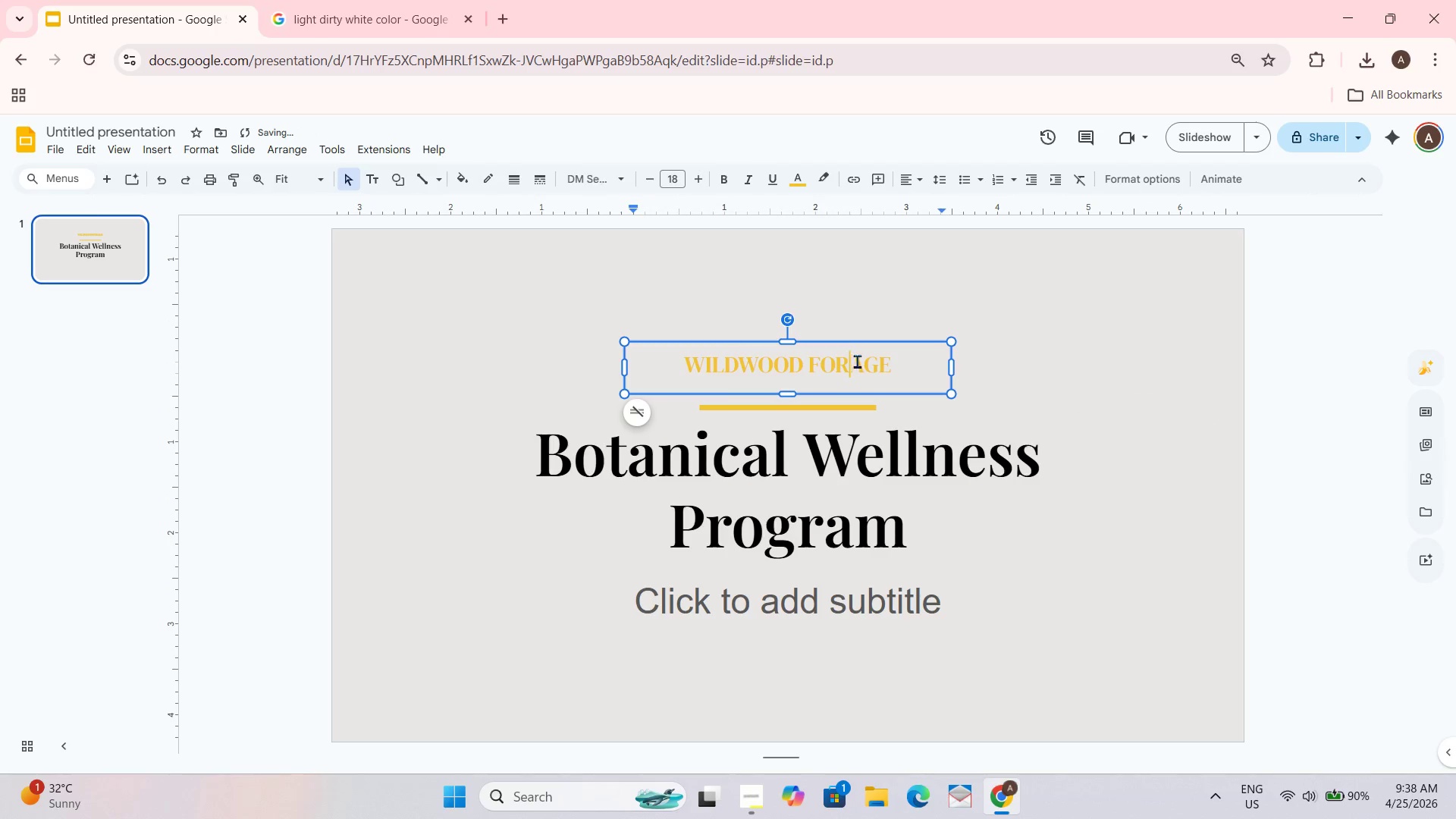 
key(Control+A)
 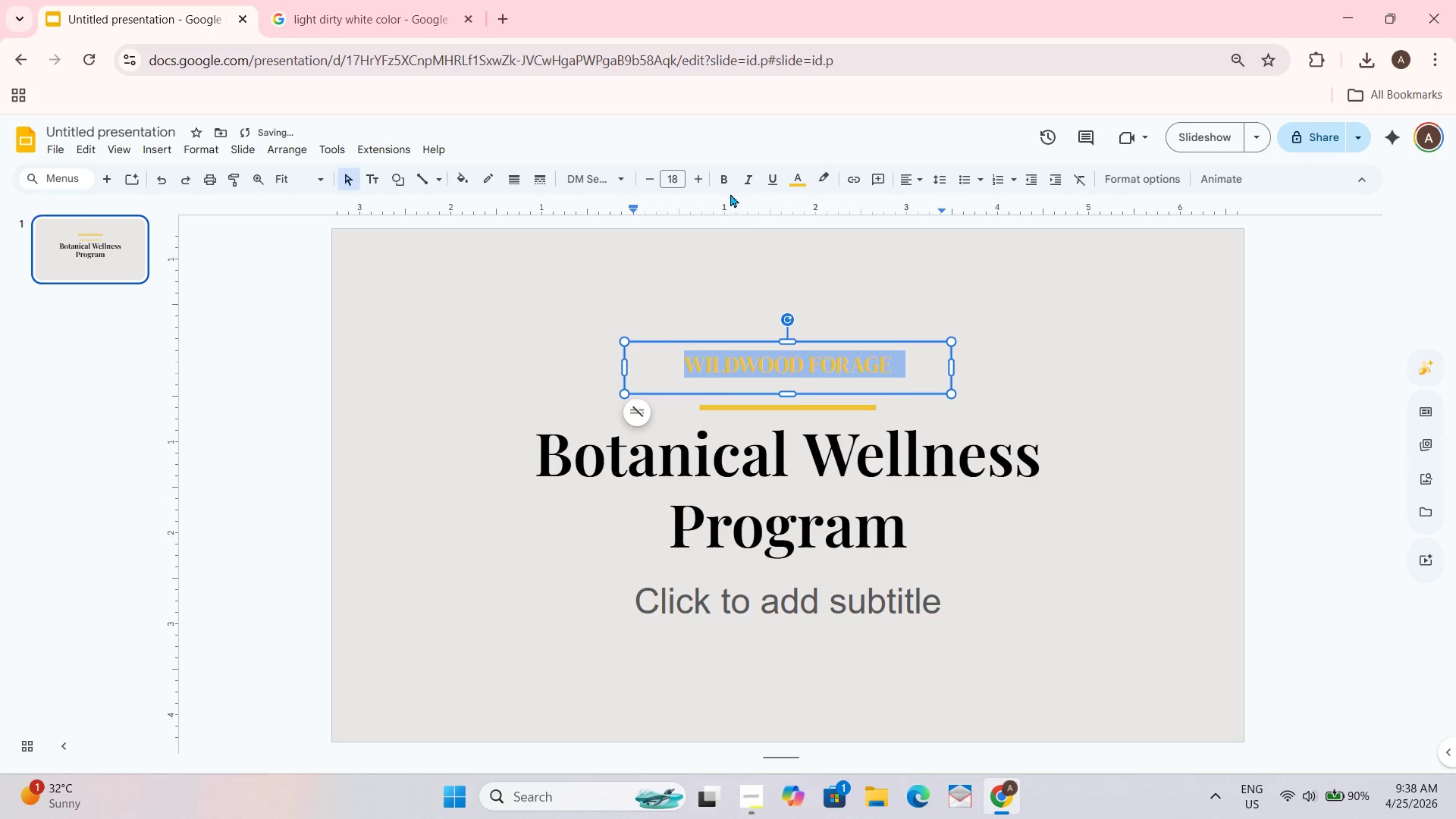 
left_click([717, 184])
 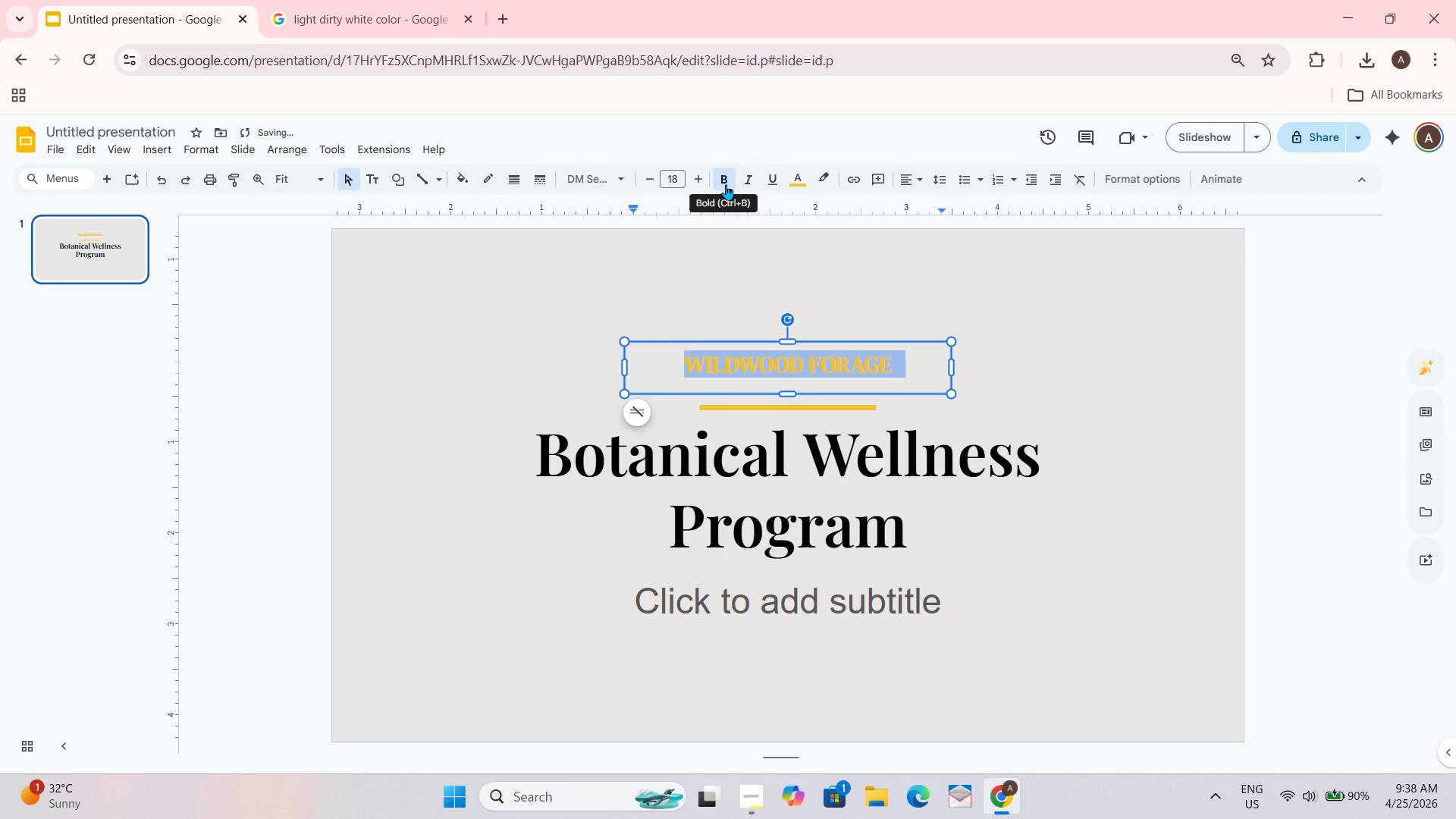 
key(Control+B)
 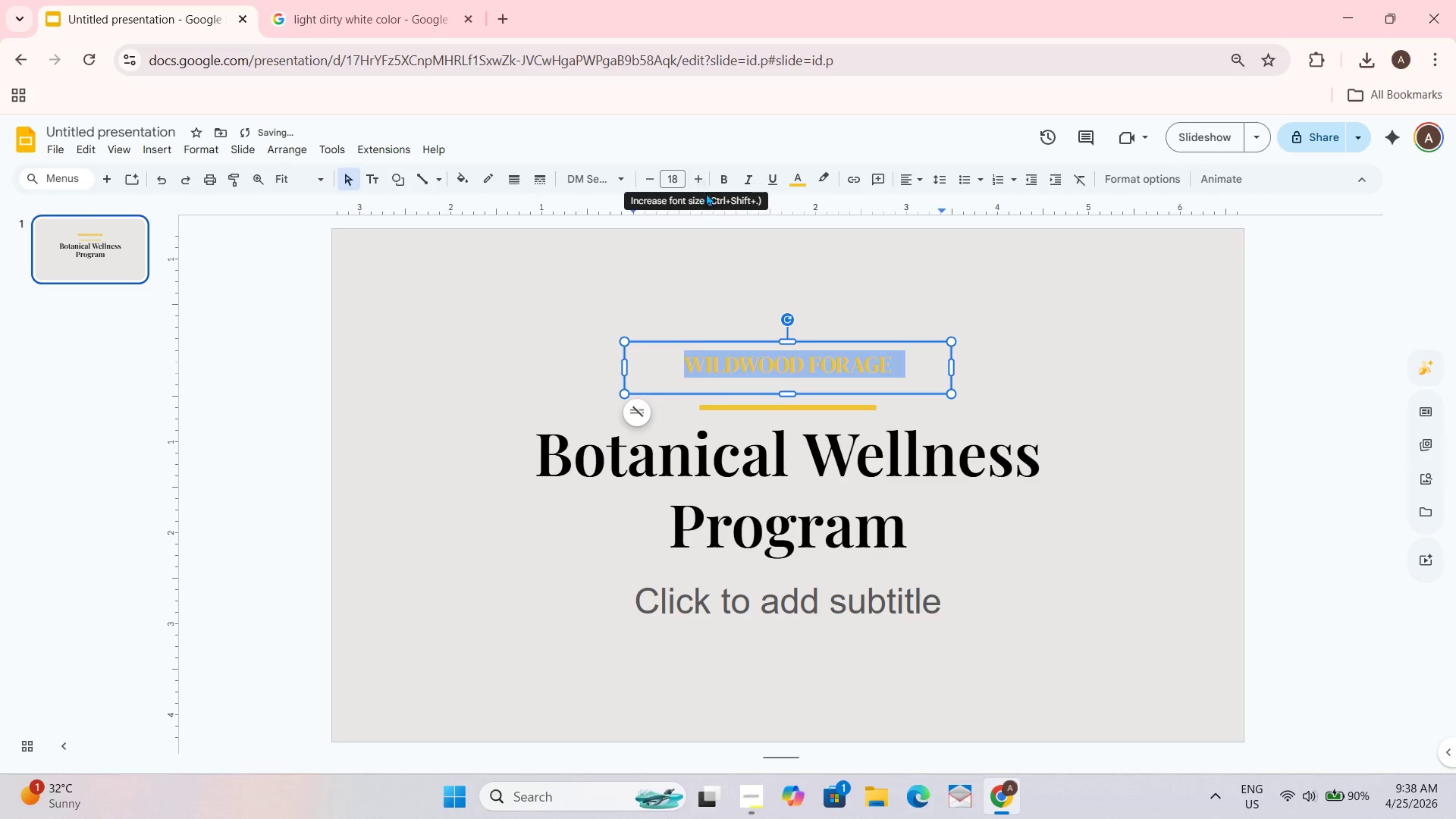 
double_click([706, 193])
 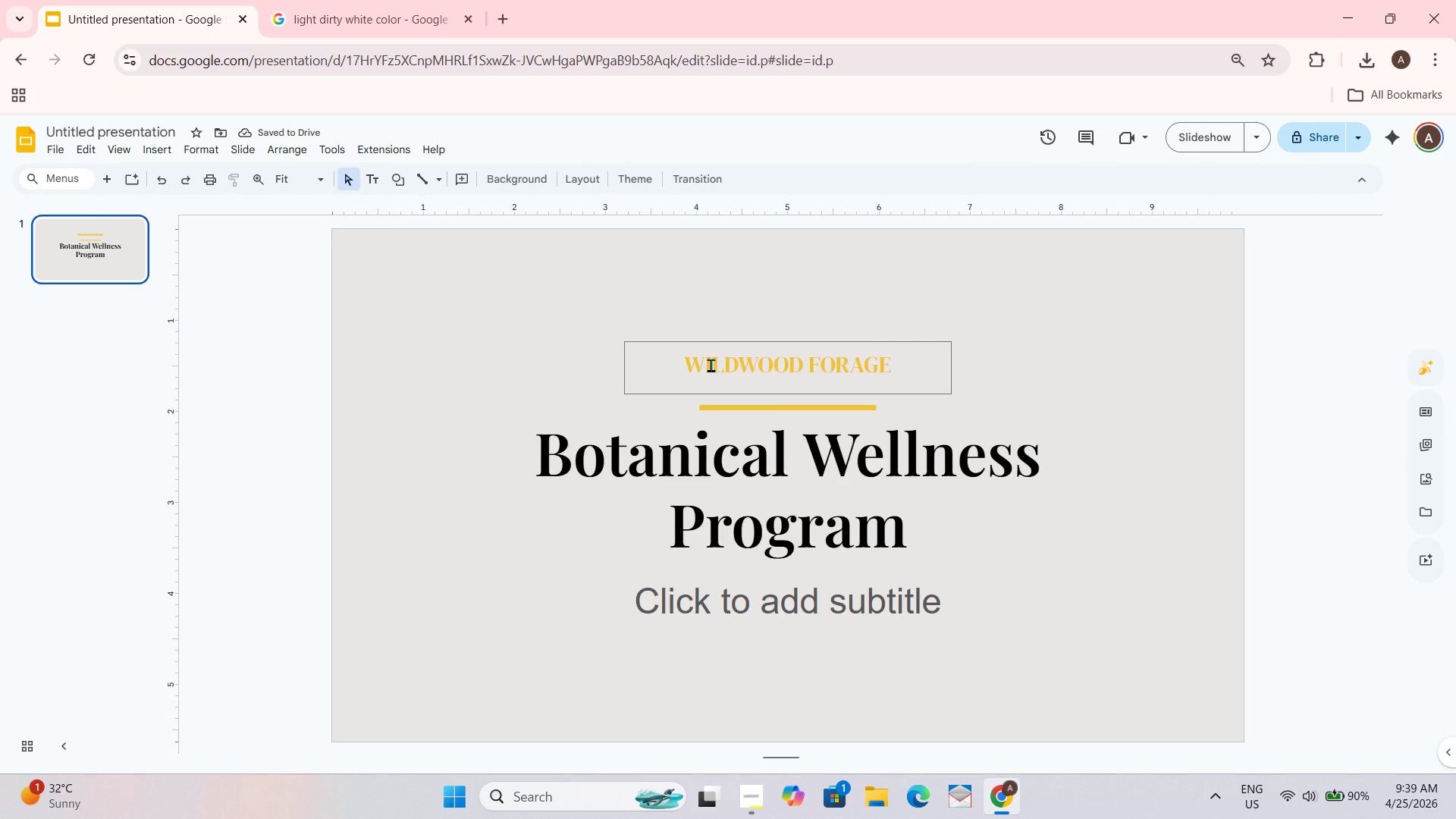 
left_click([698, 364])
 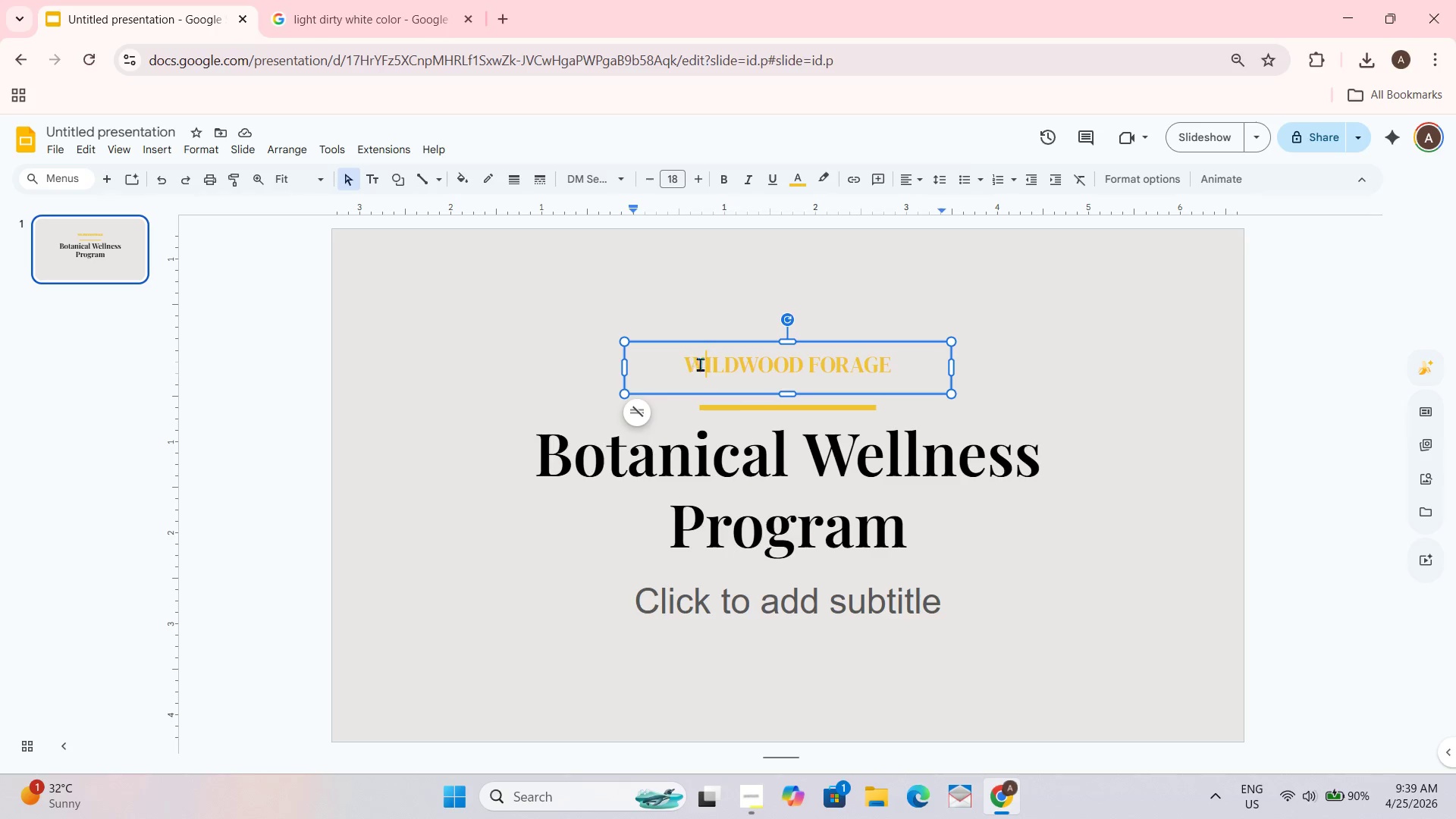 
key(Control+A)
 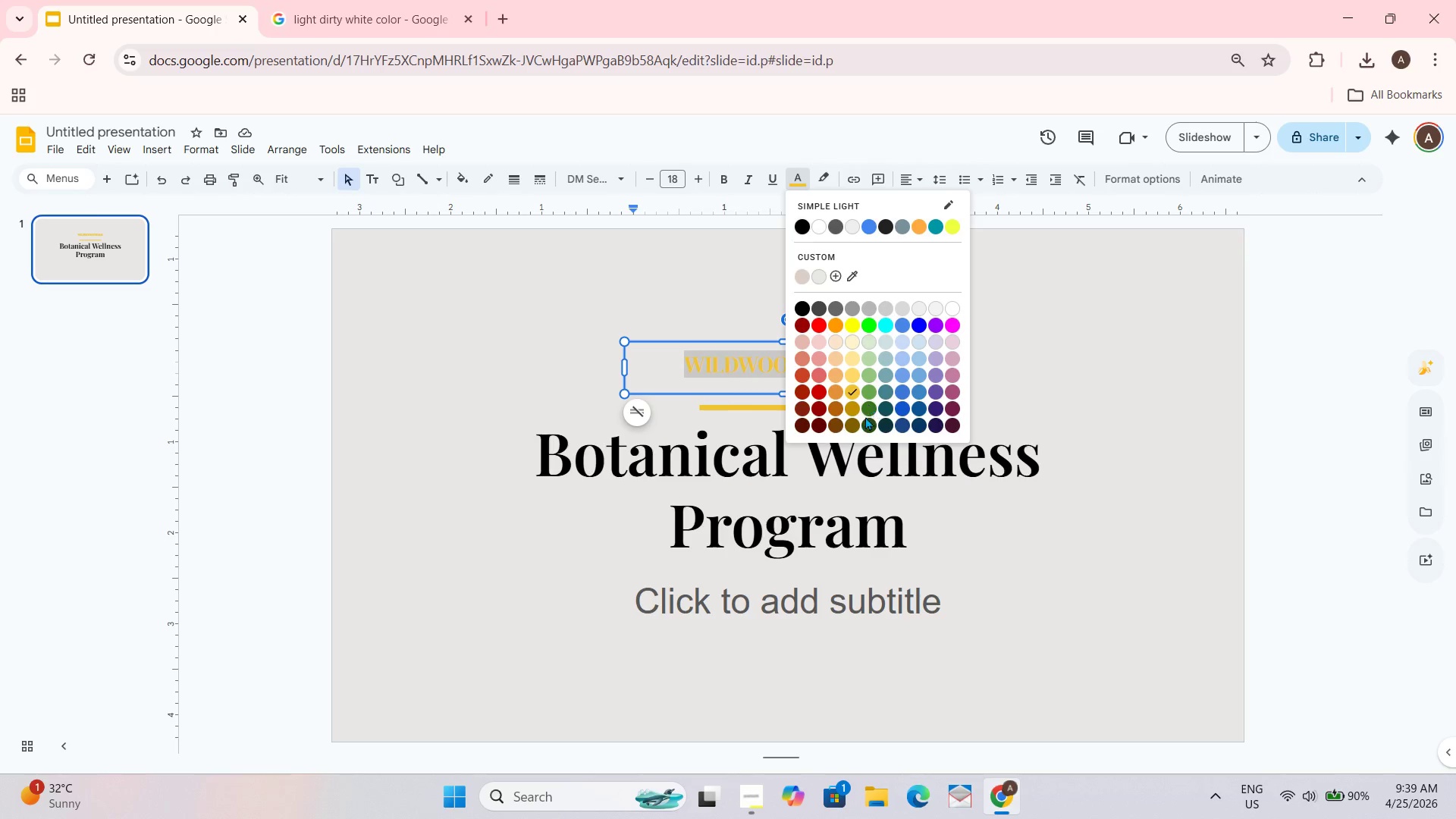 
left_click([854, 406])
 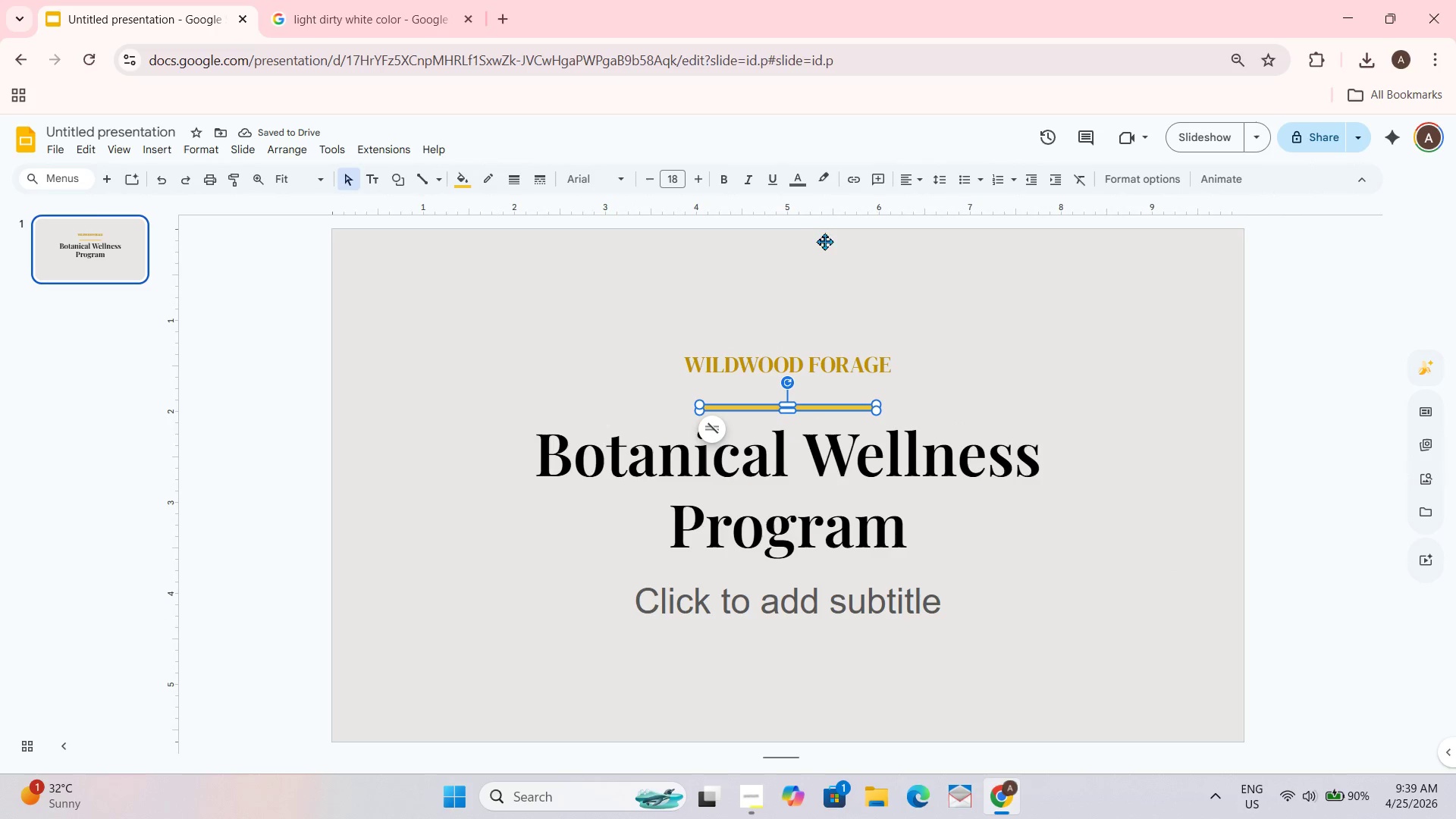 
wait(6.8)
 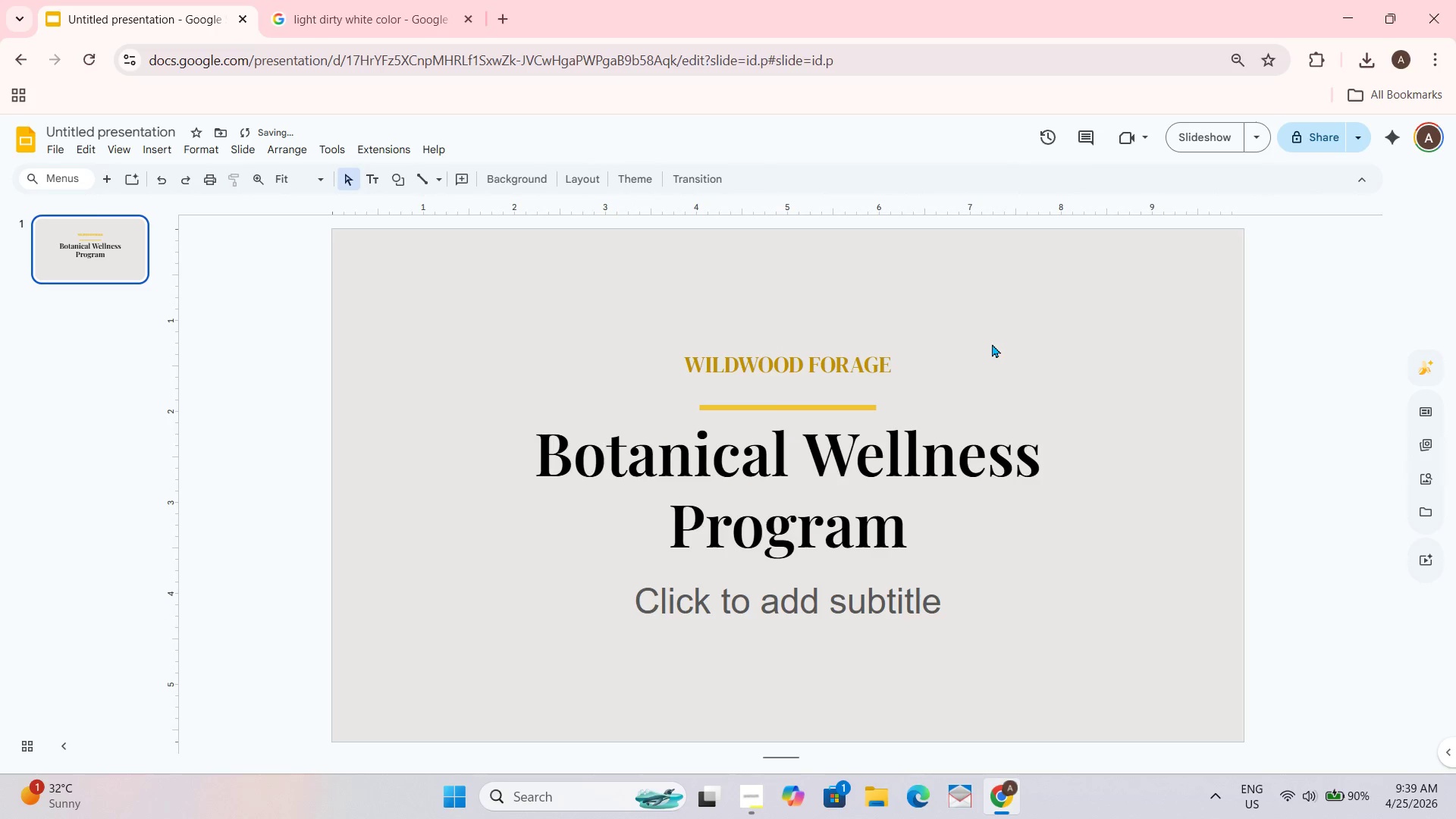 
left_click([462, 172])
 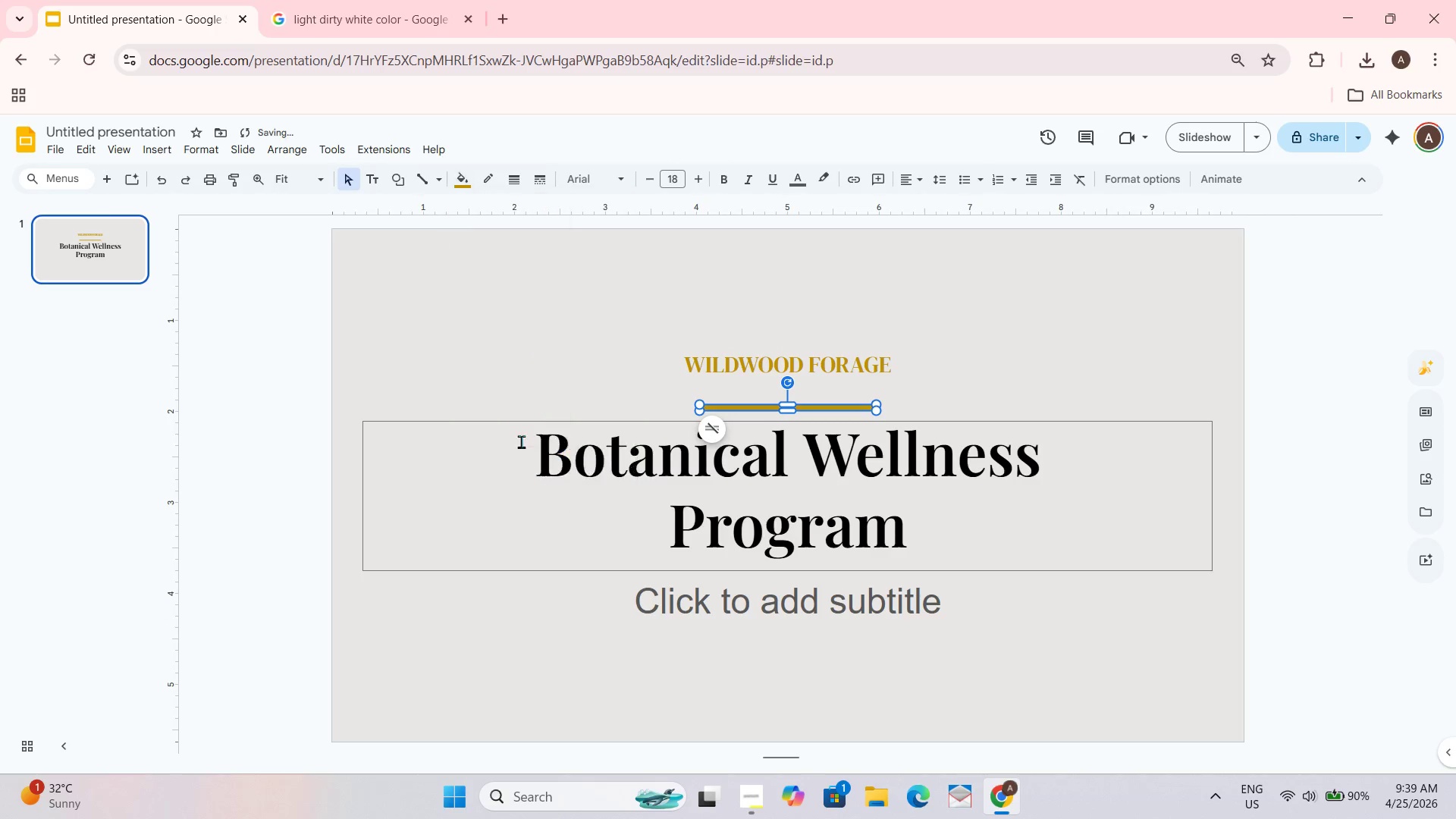 
double_click([1058, 312])
 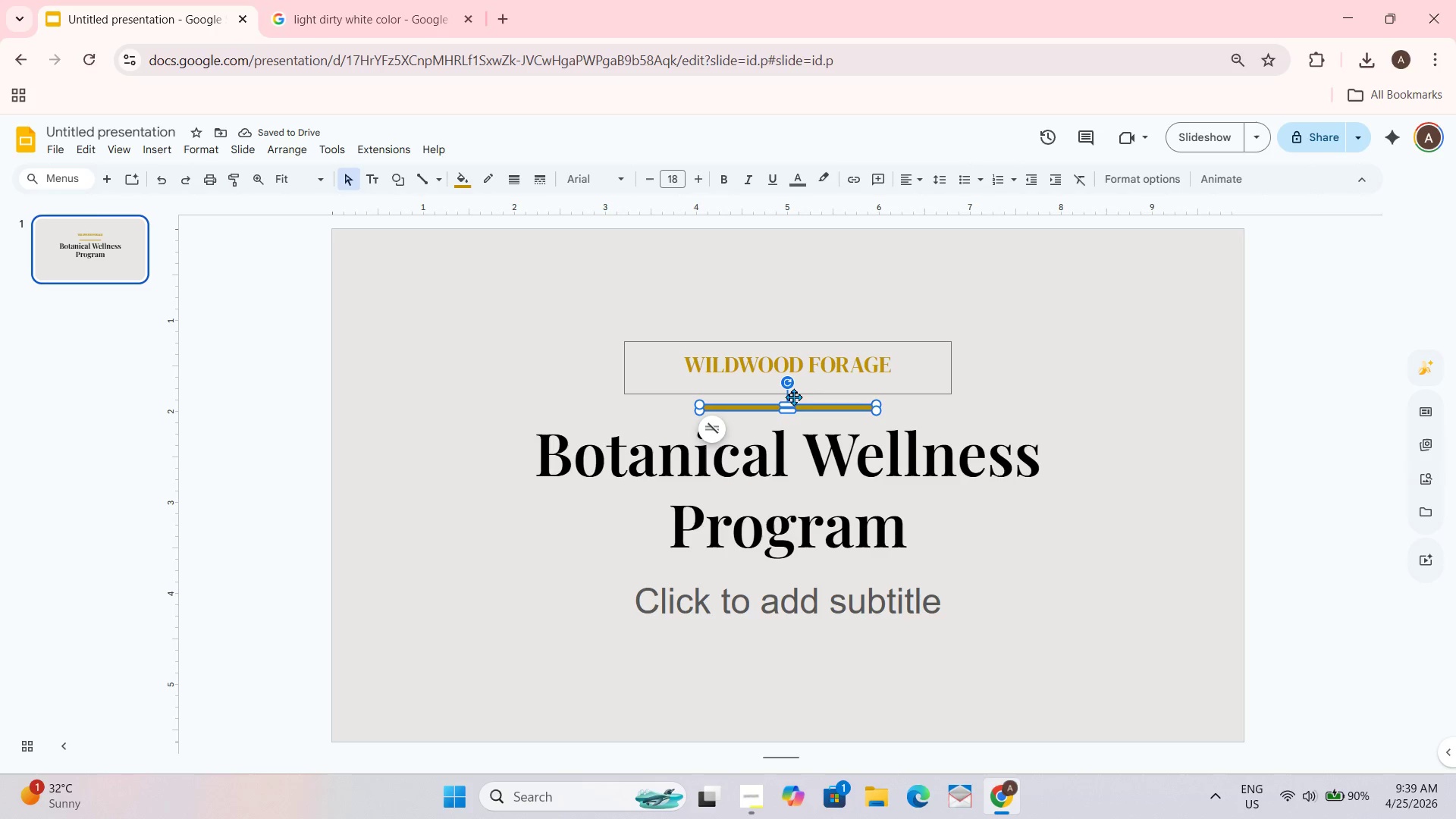 
wait(5.28)
 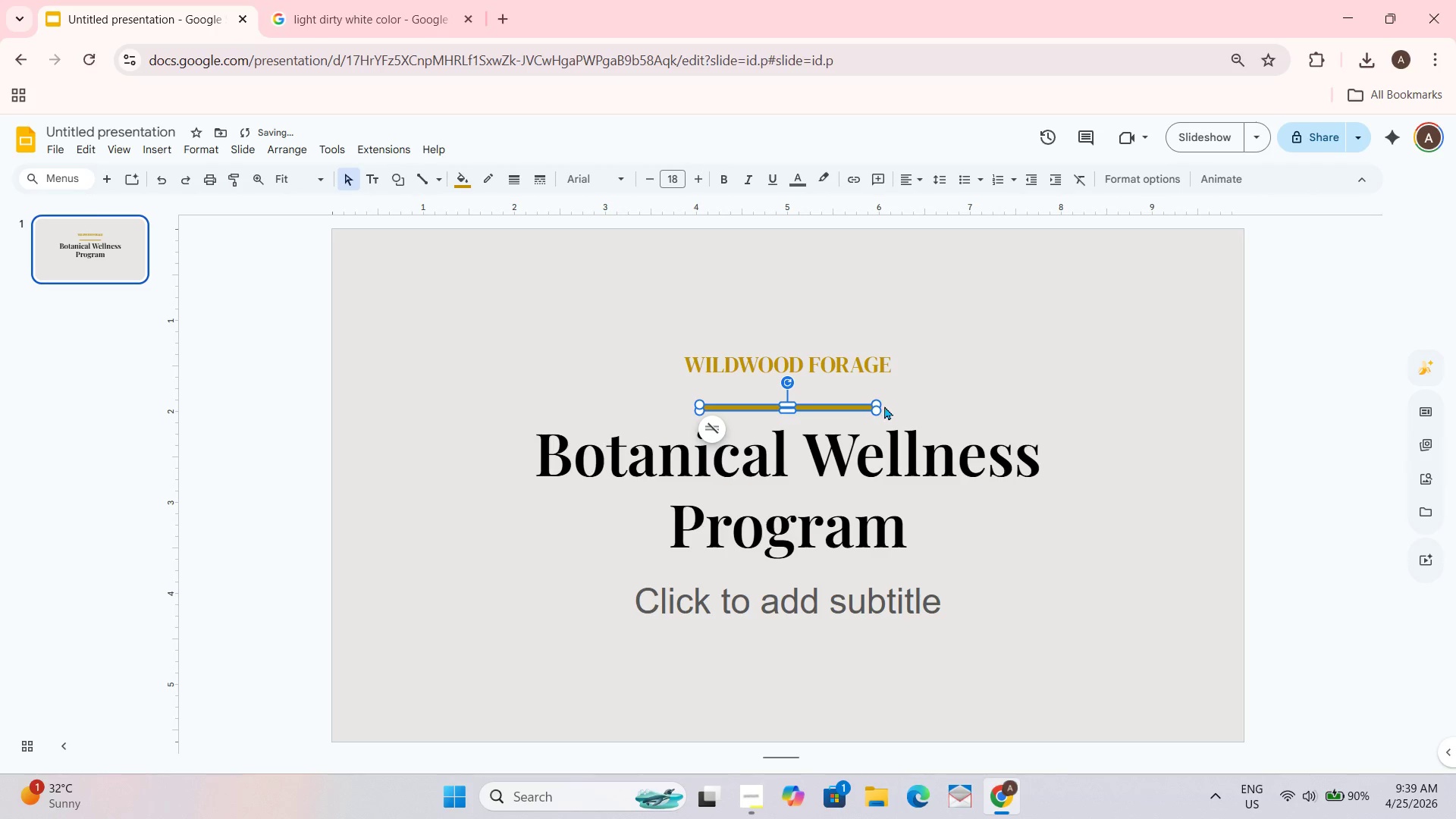 
left_click_drag(start_coordinate=[790, 403], to_coordinate=[790, 389])
 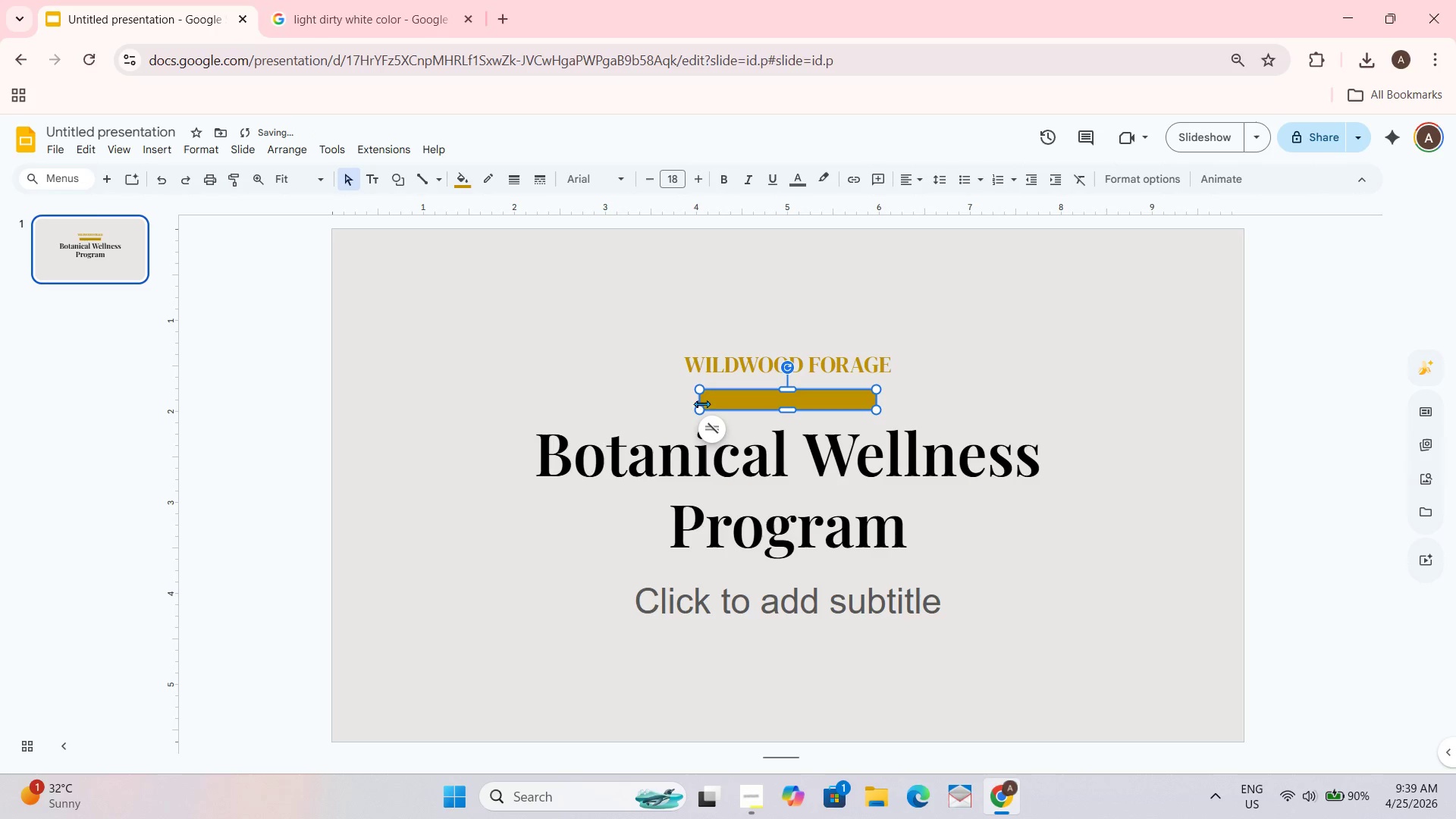 
left_click_drag(start_coordinate=[701, 398], to_coordinate=[726, 395])
 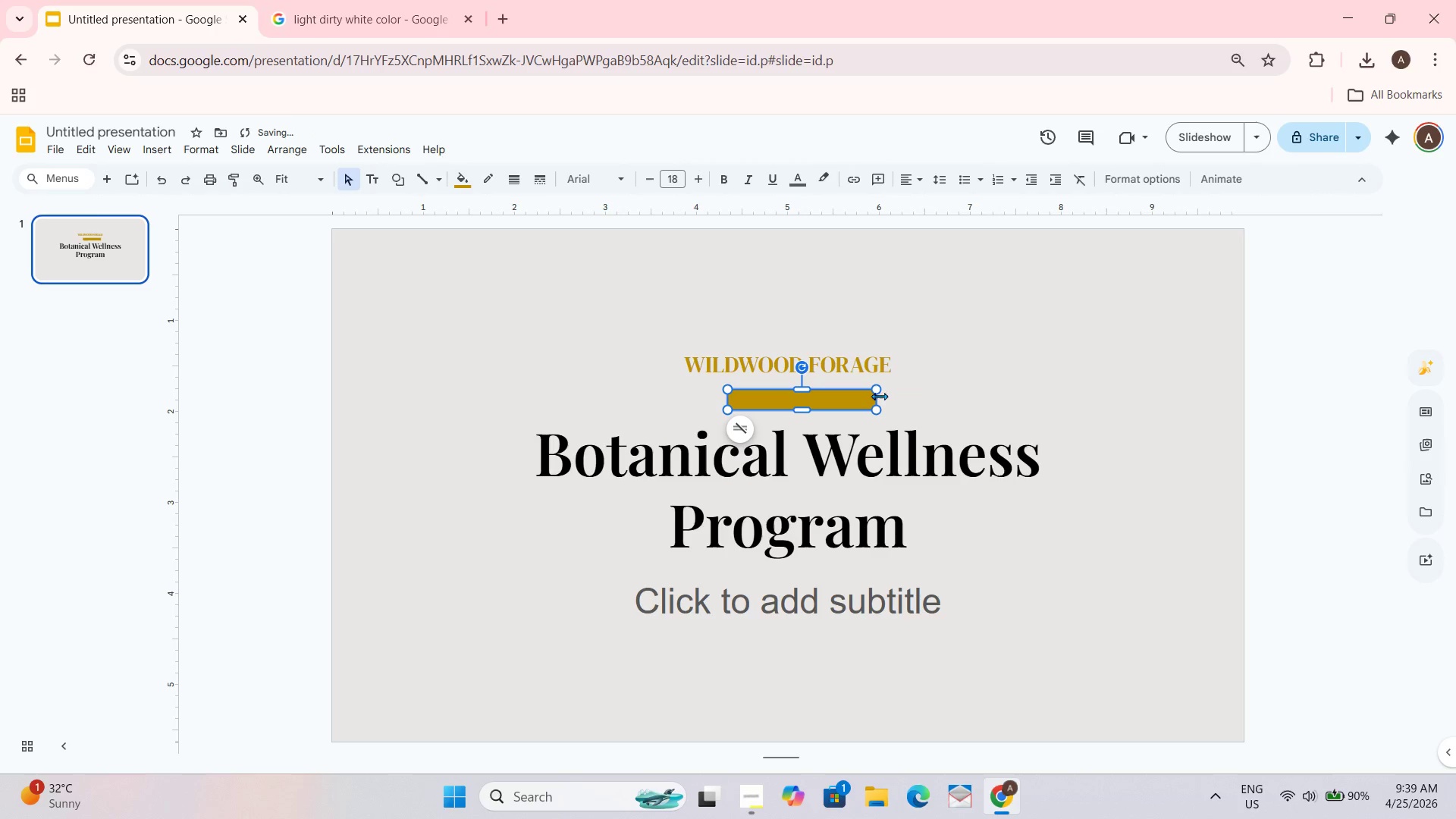 
left_click_drag(start_coordinate=[877, 399], to_coordinate=[846, 400])
 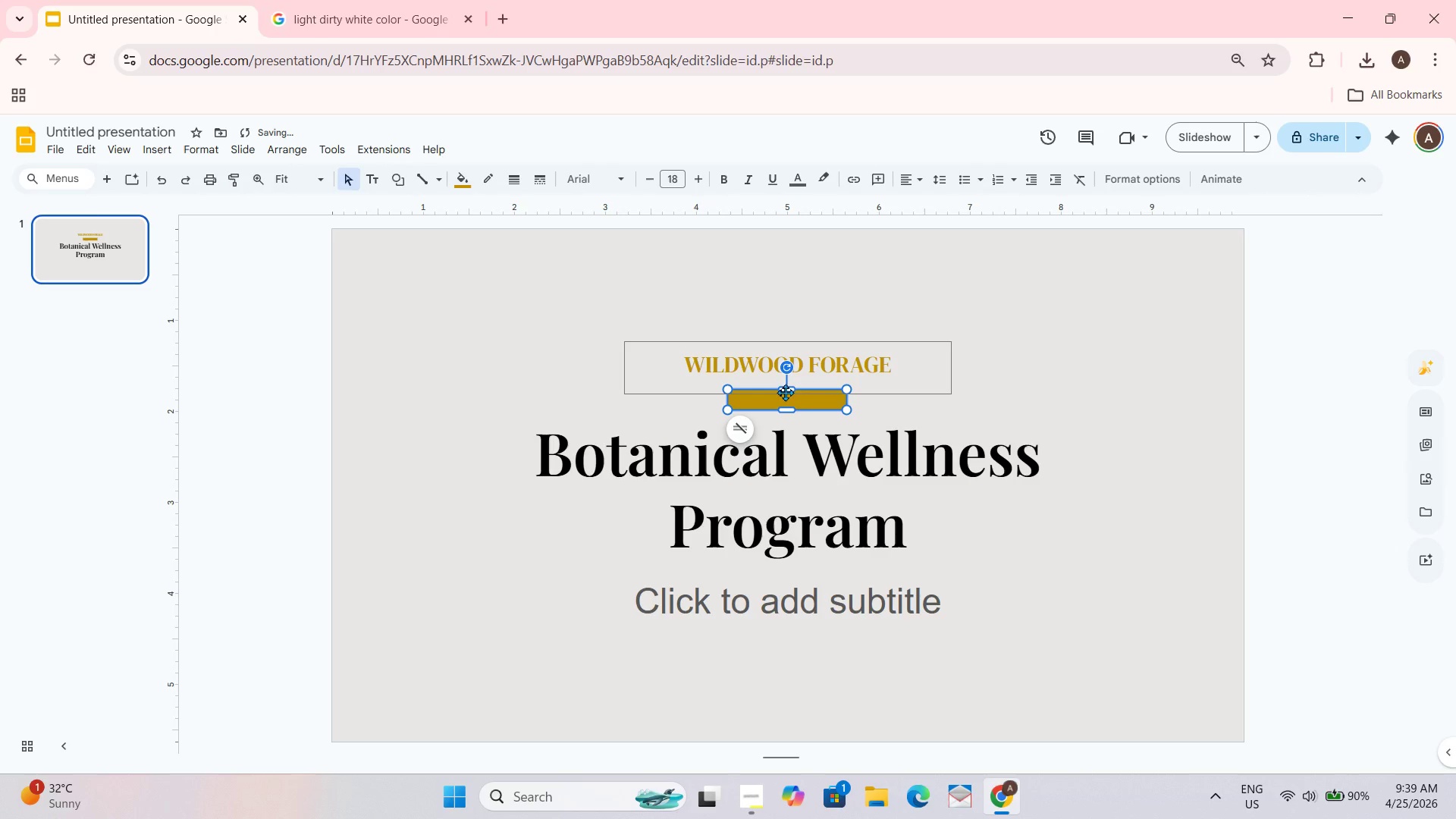 
left_click_drag(start_coordinate=[785, 388], to_coordinate=[784, 403])
 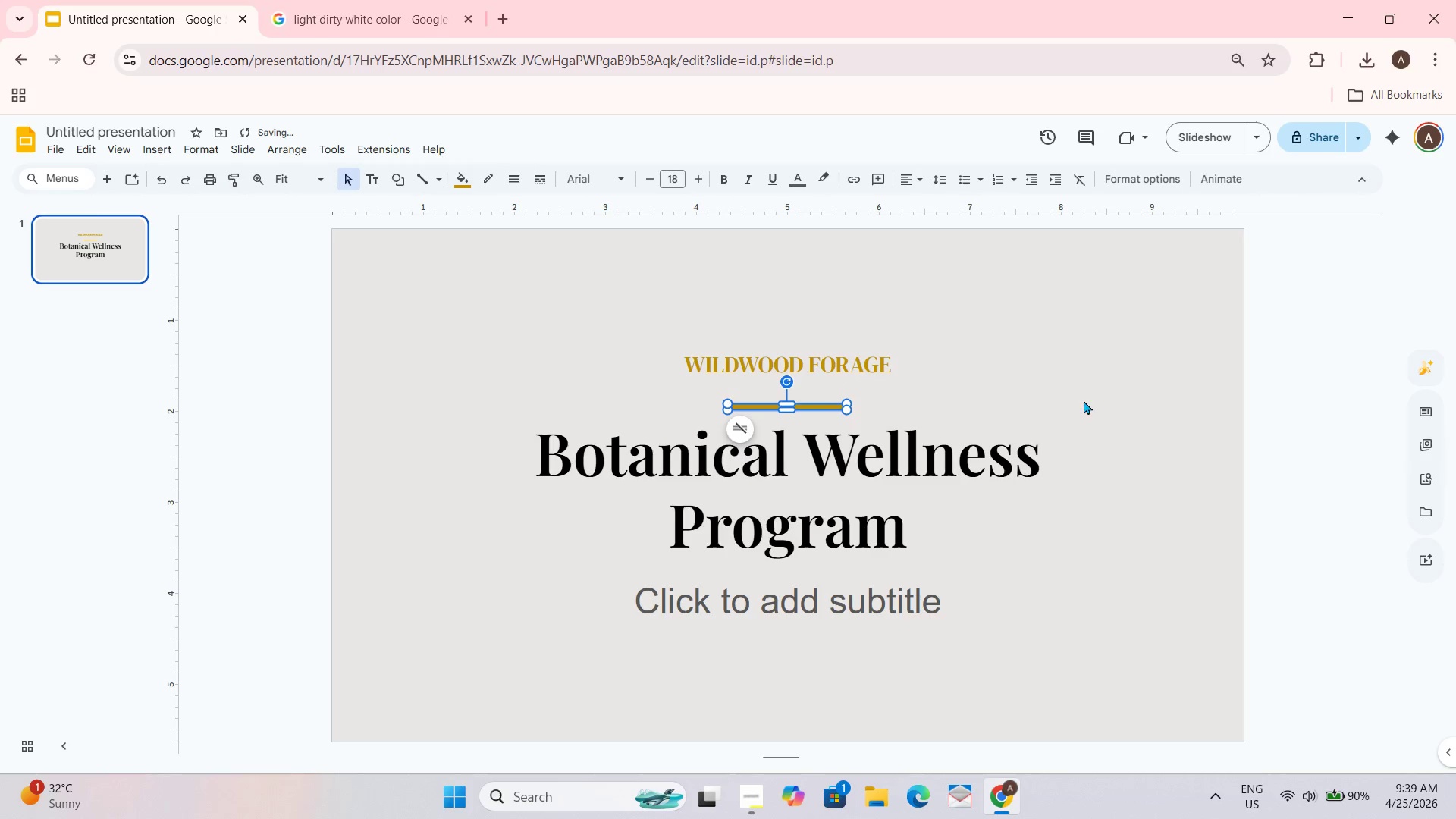 
left_click([1084, 400])
 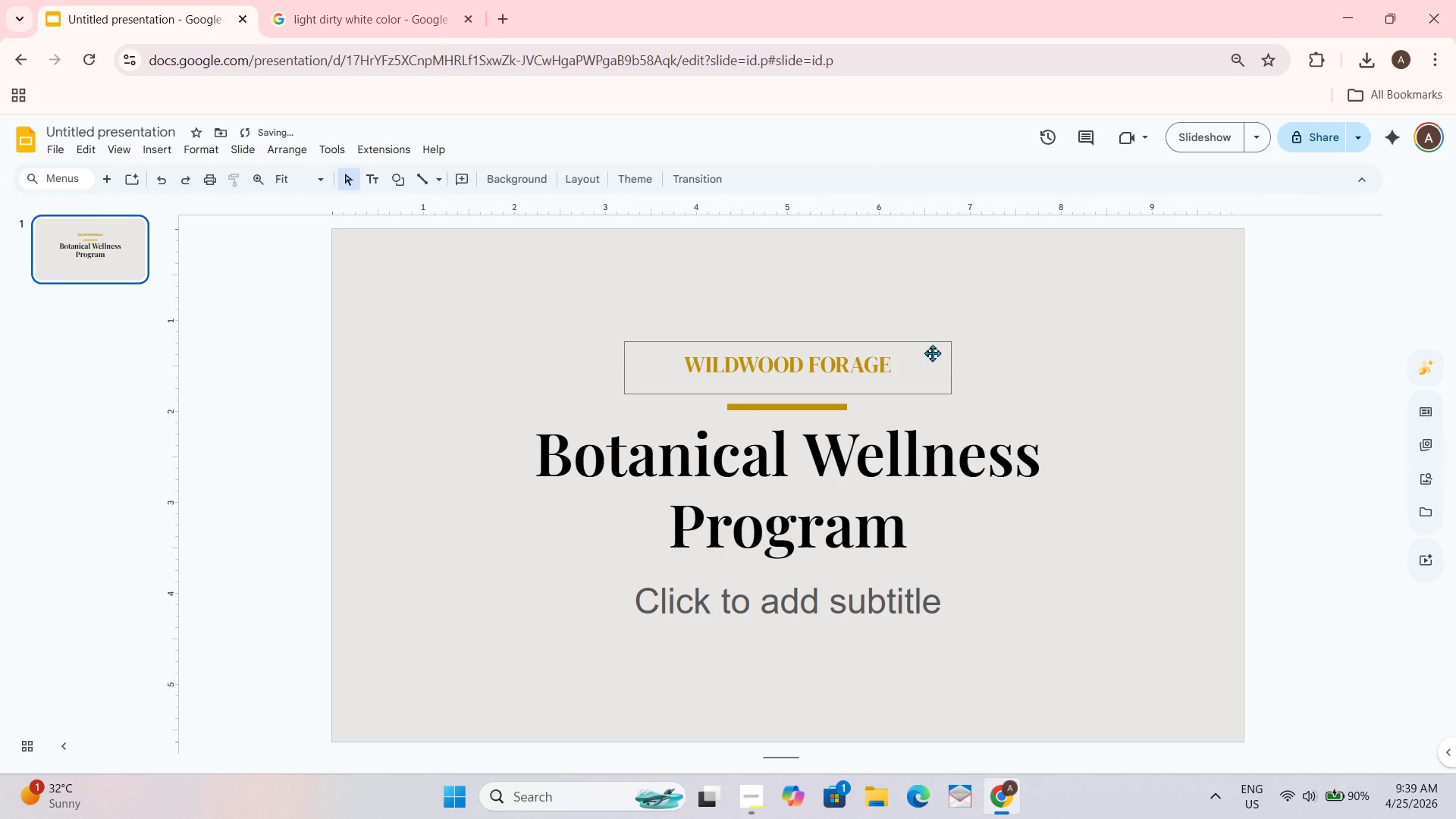 
left_click_drag(start_coordinate=[882, 340], to_coordinate=[881, 344])
 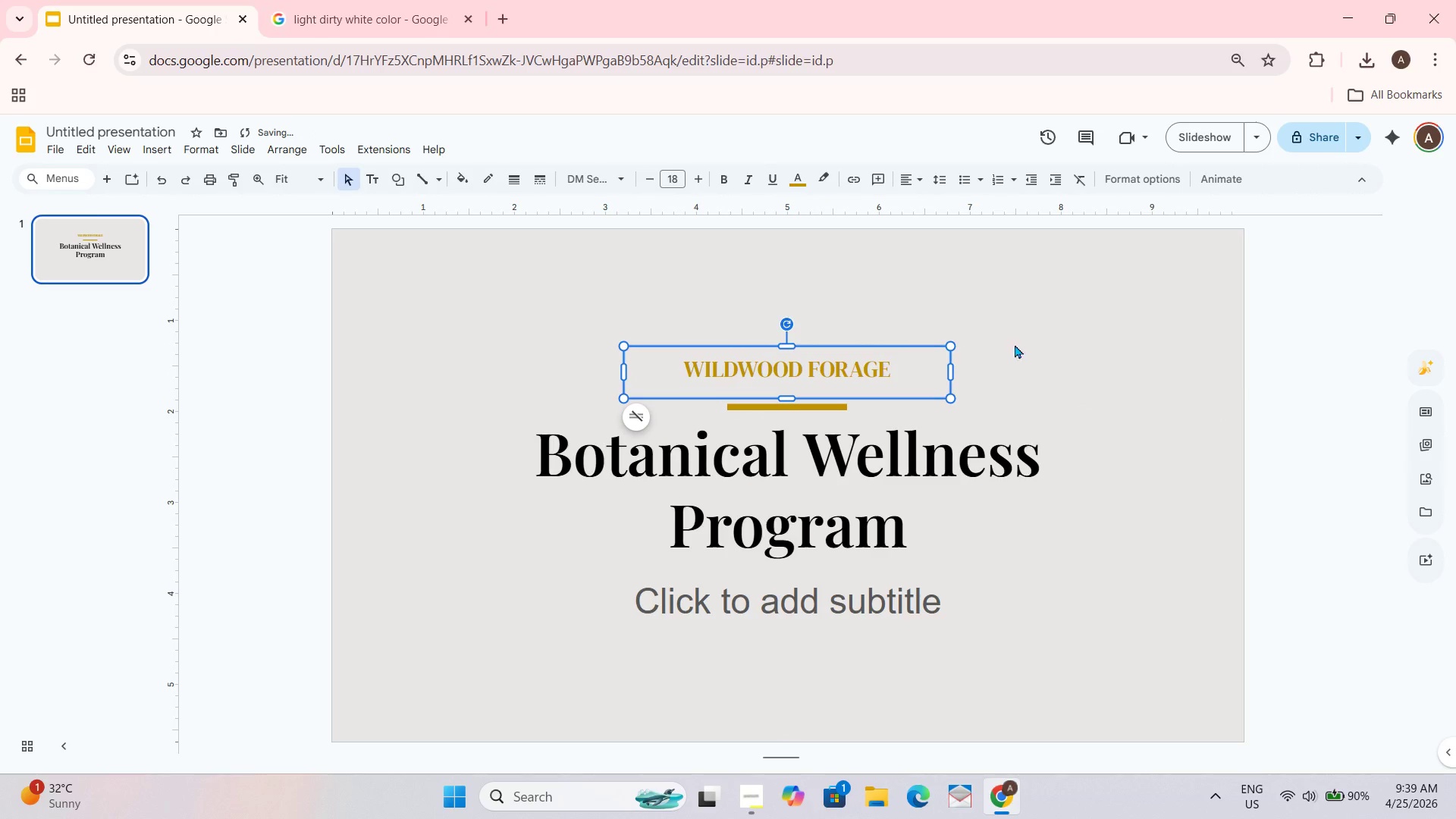 
left_click([1055, 344])
 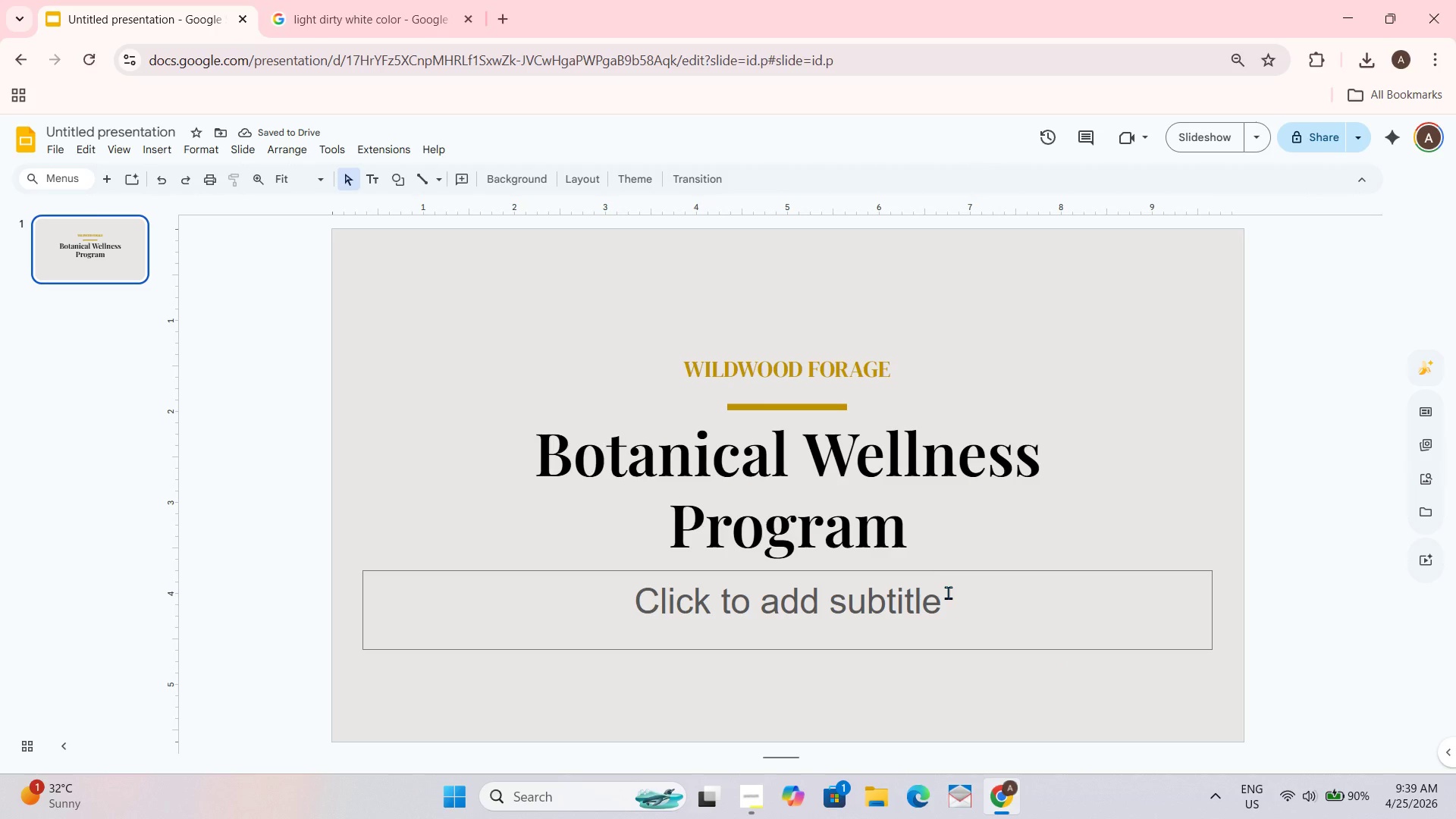 
wait(5.98)
 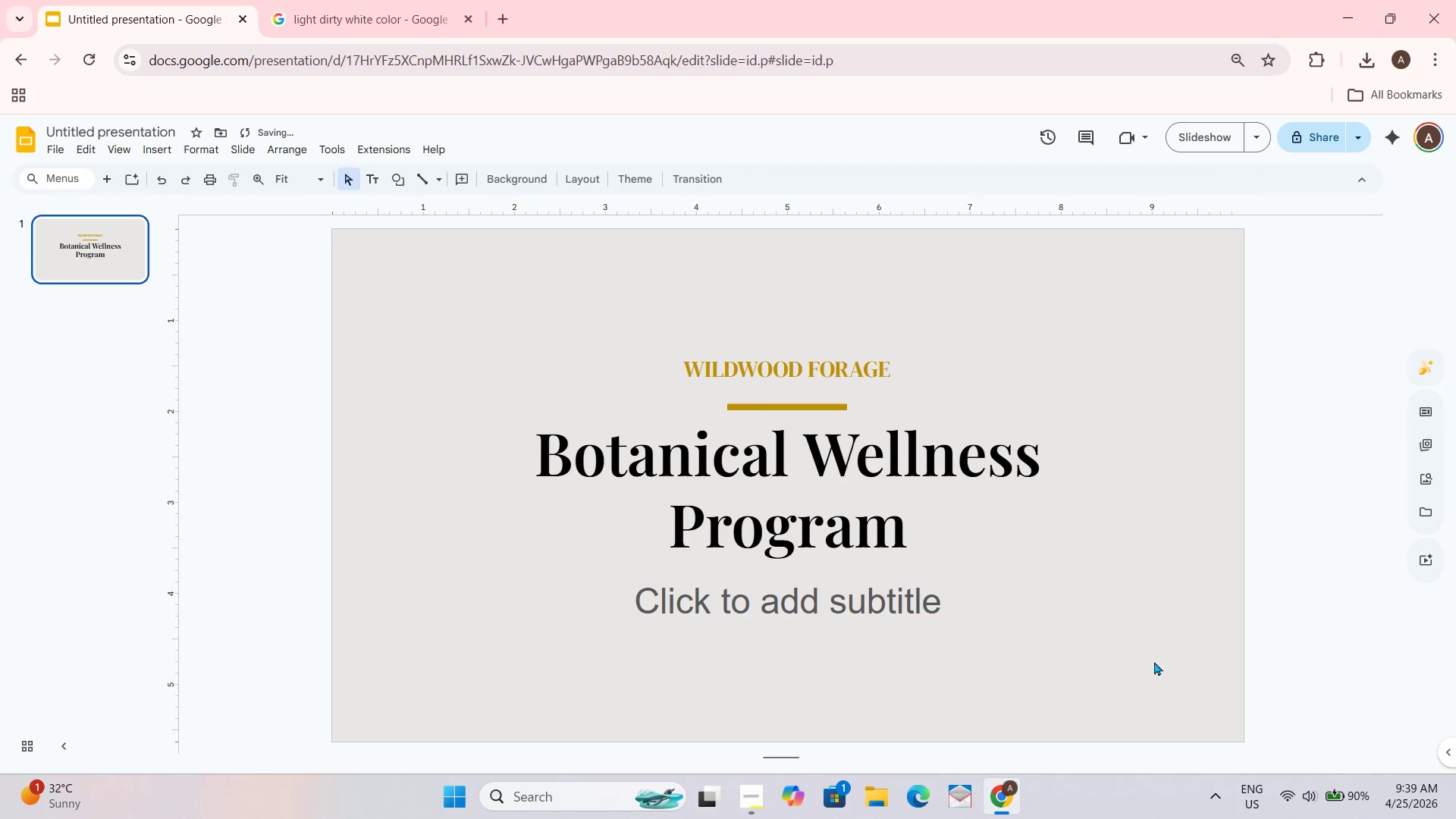 
double_click([842, 597])
 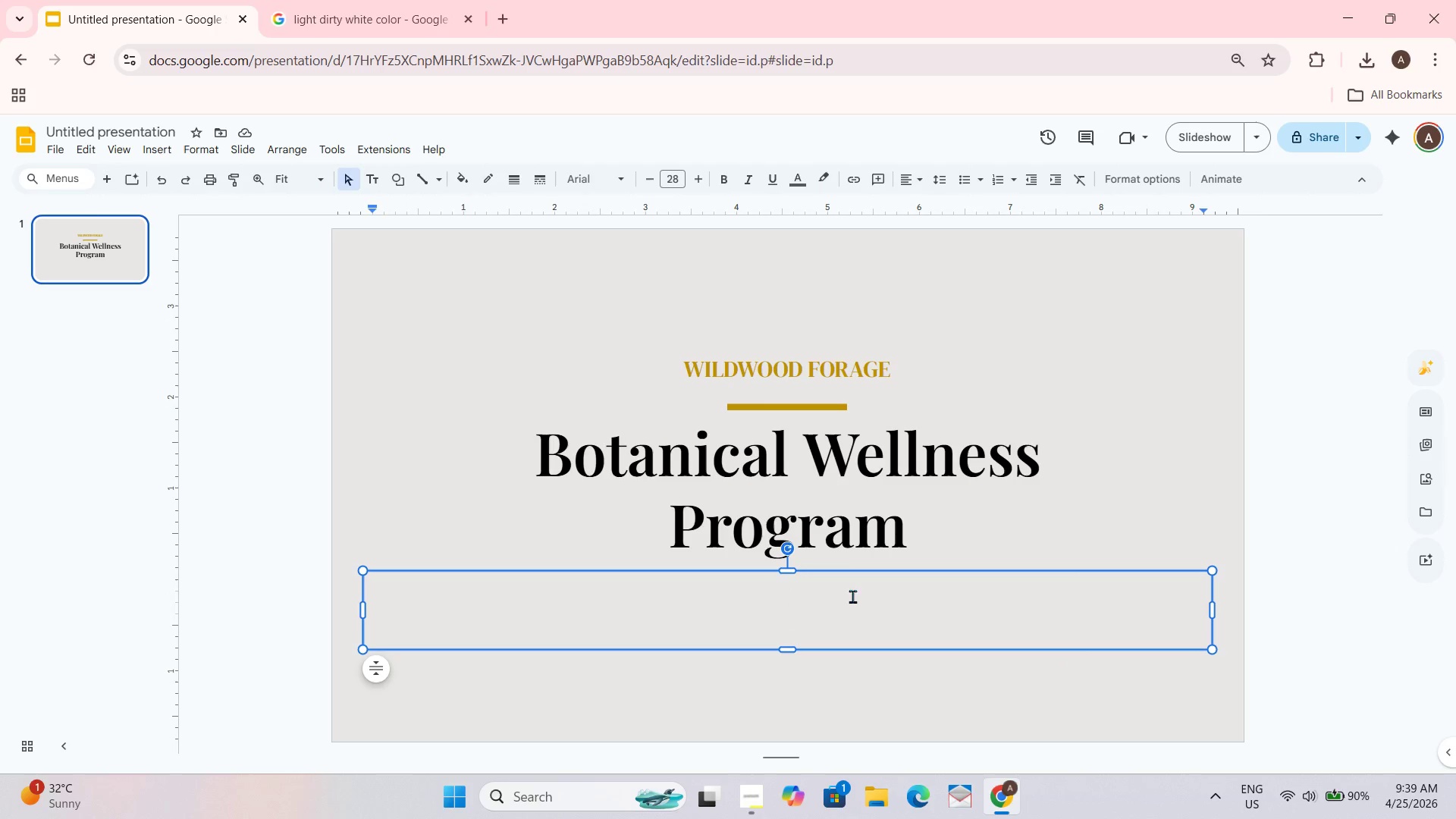 
type(p)
key(Backspace)
type(Premium Smaill-Batch Rituals for Luxury Hospita)
 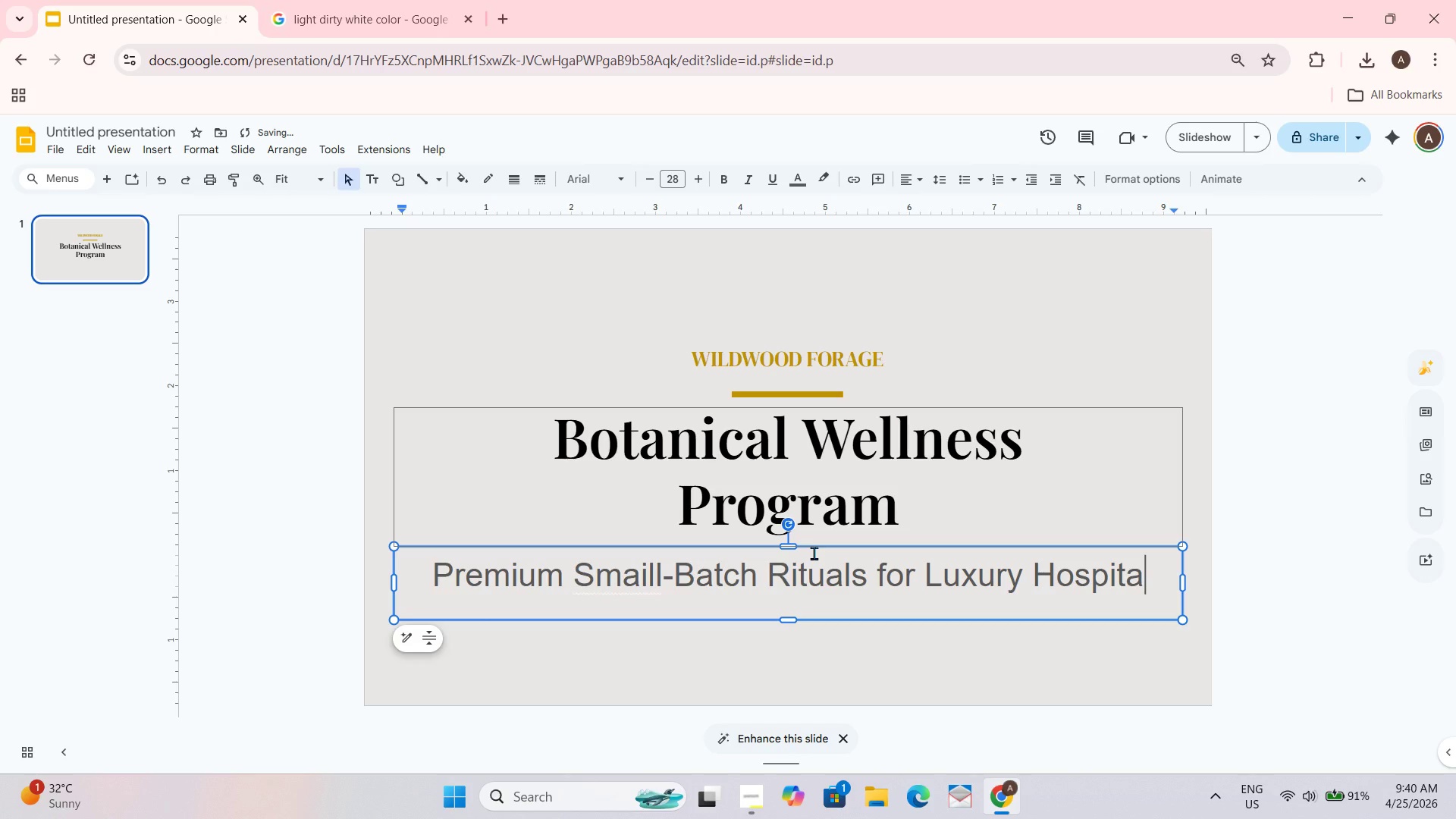 
type(lity)
 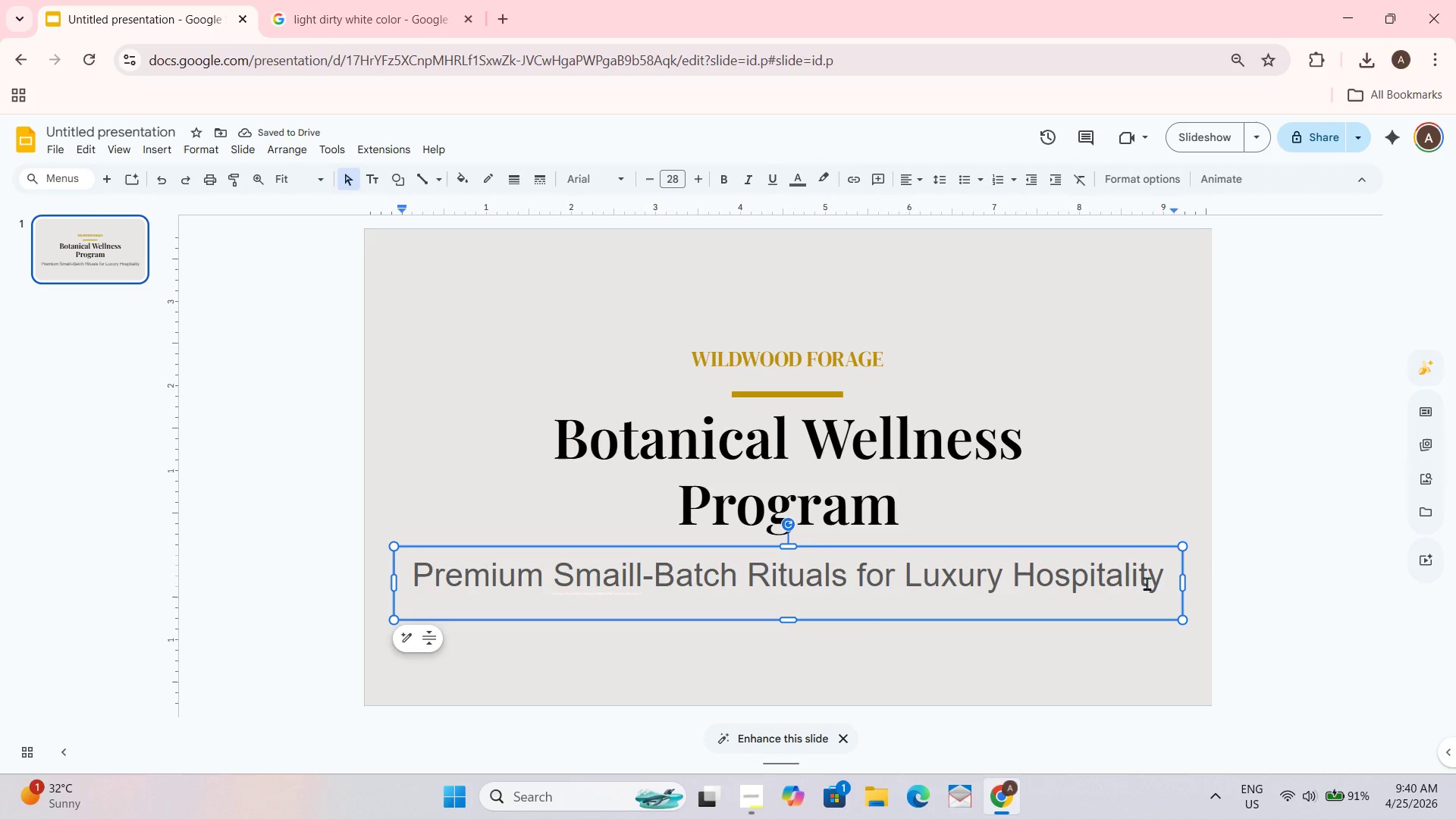 
left_click([626, 575])
 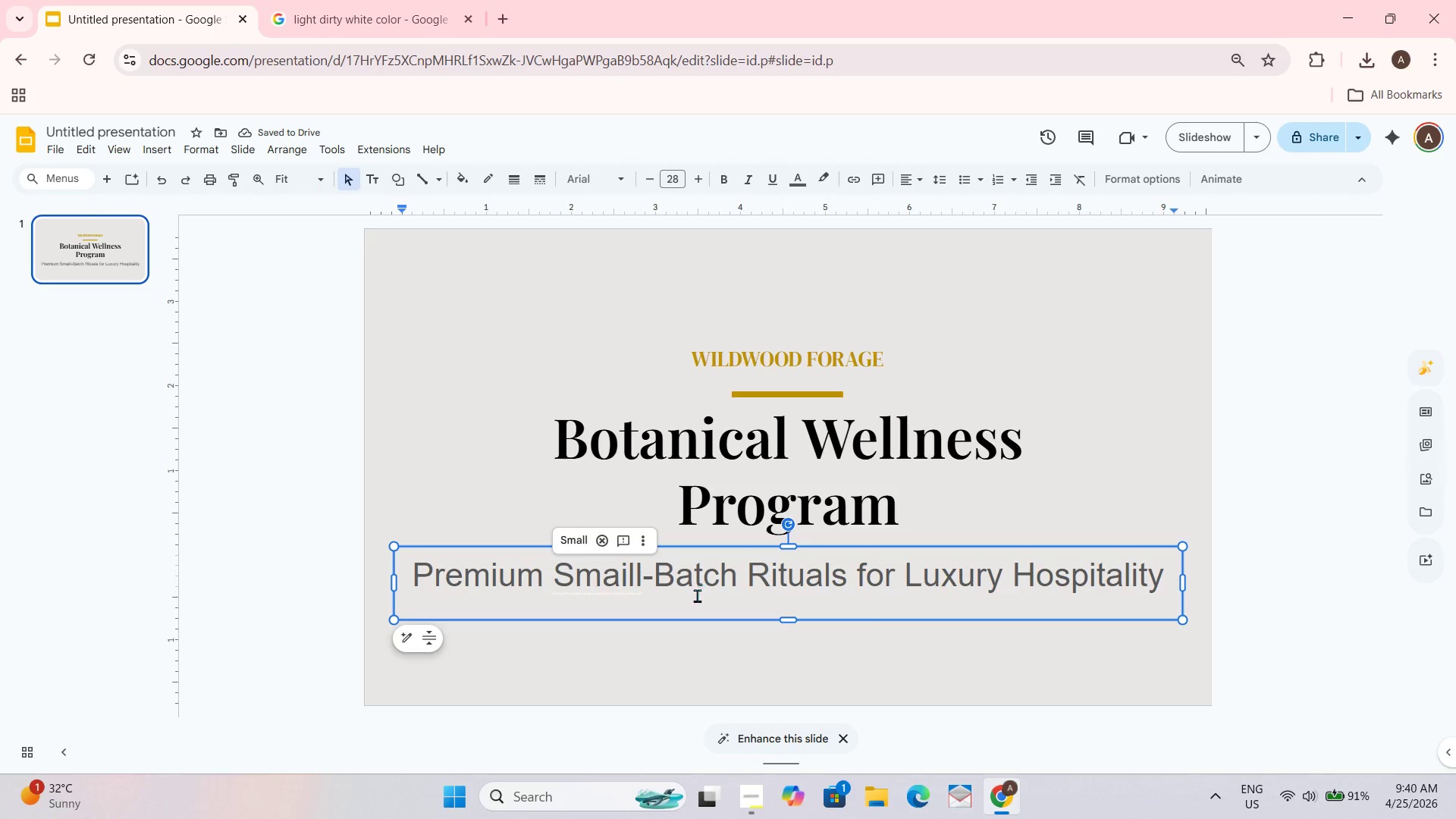 
key(Backspace)
 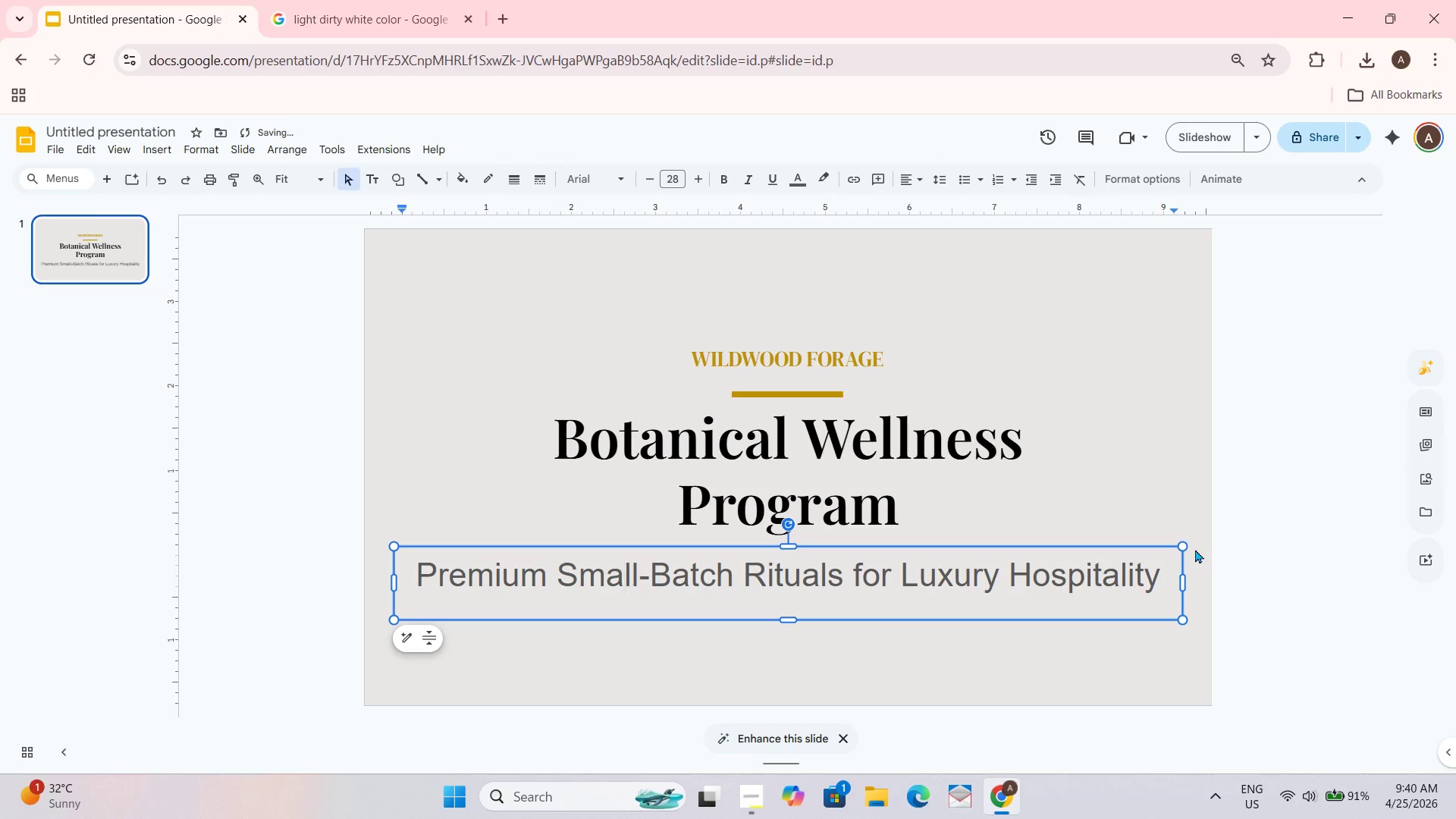 
left_click_drag(start_coordinate=[1185, 549], to_coordinate=[1081, 623])
 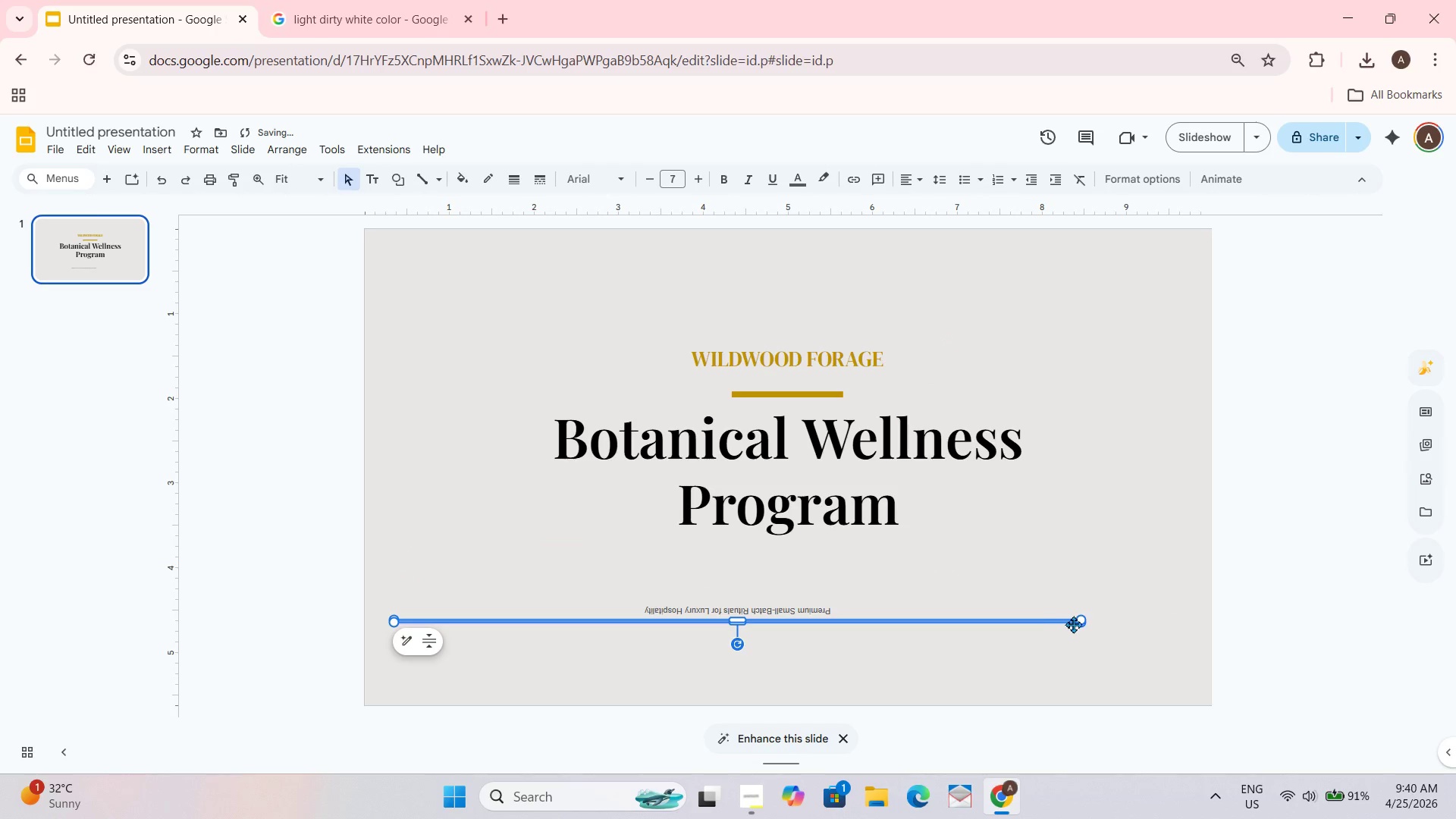 
key(Control+Z)
 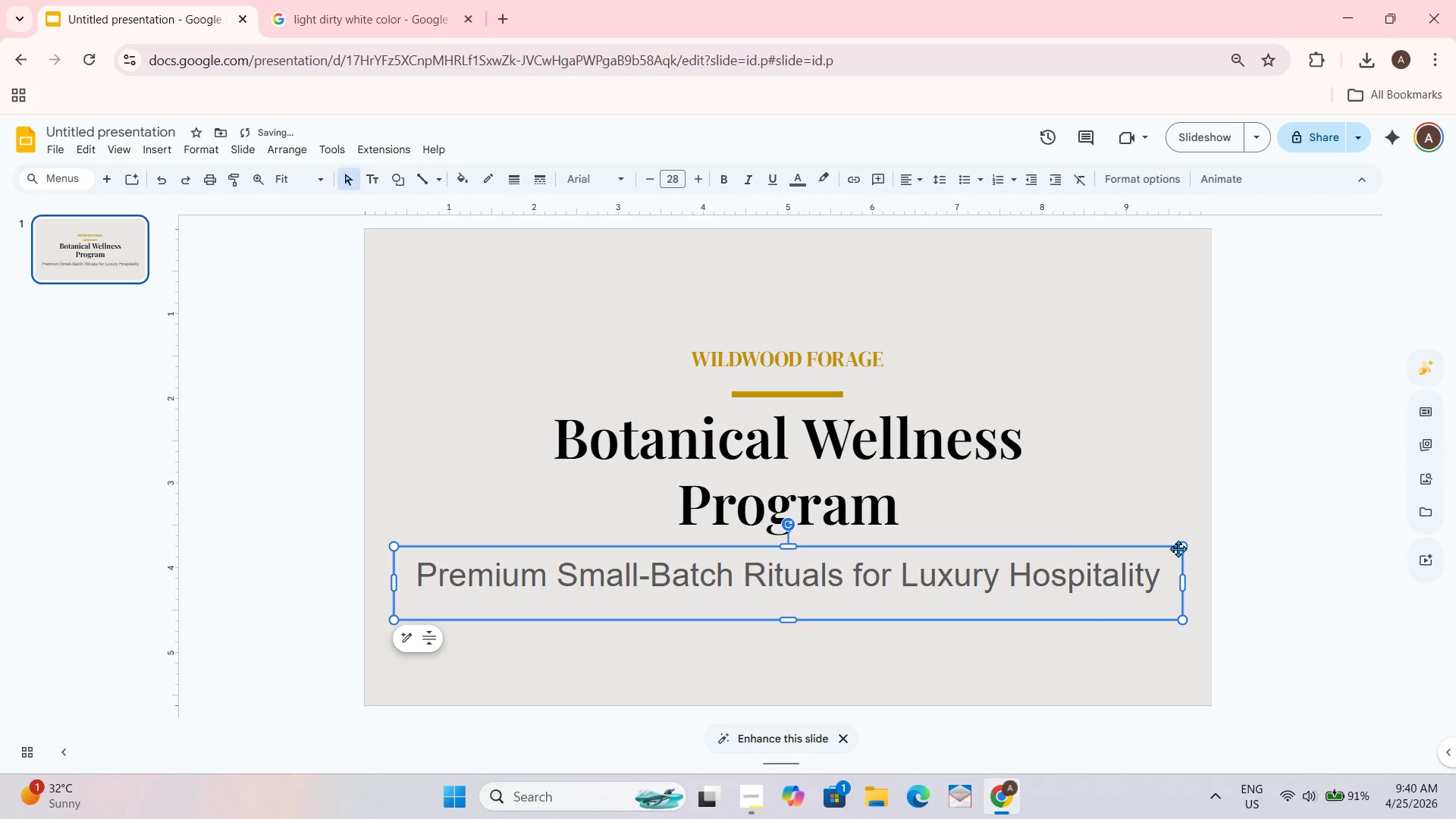 
left_click_drag(start_coordinate=[1180, 546], to_coordinate=[1147, 588])
 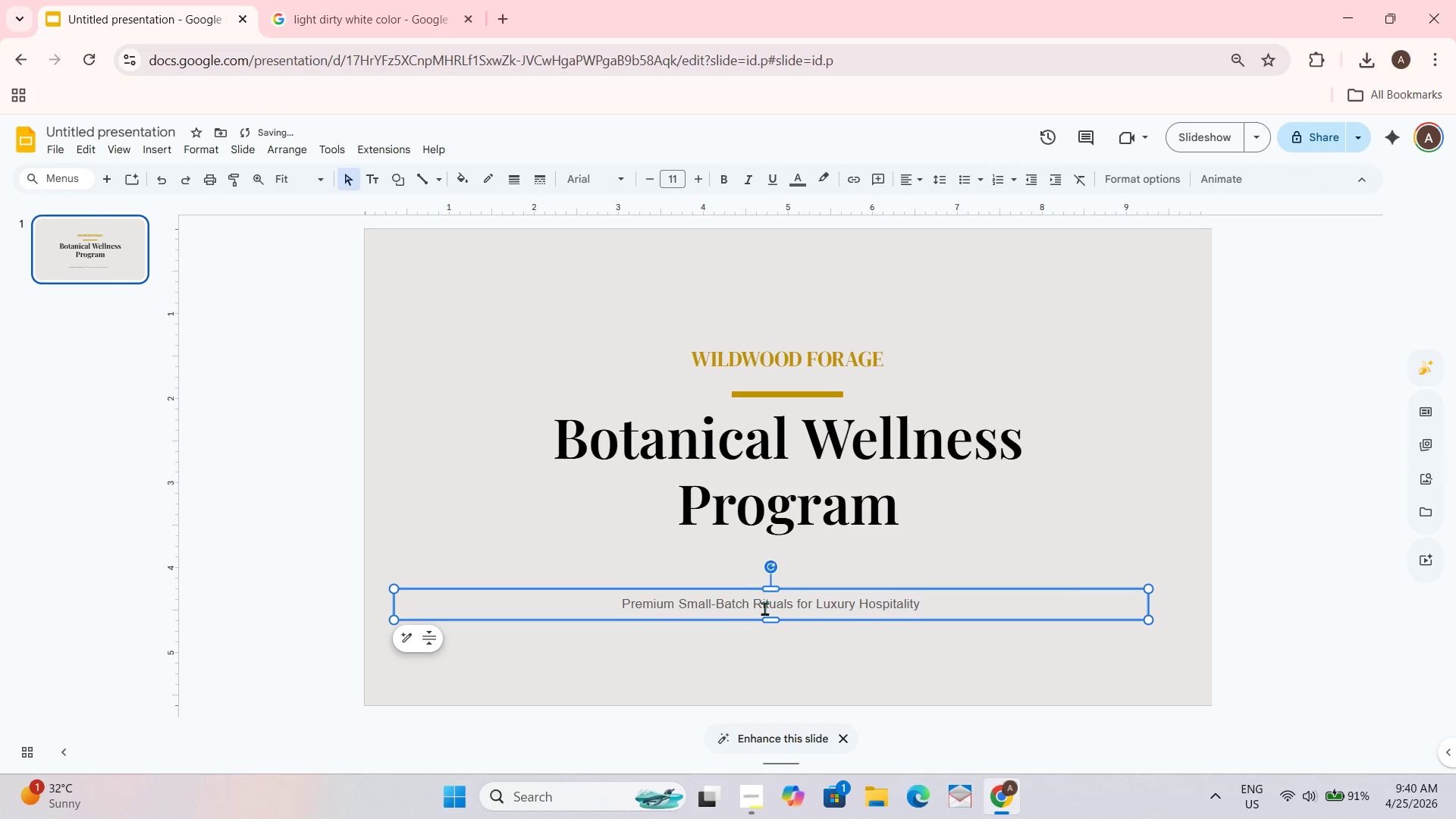 
left_click_drag(start_coordinate=[770, 588], to_coordinate=[777, 576])
 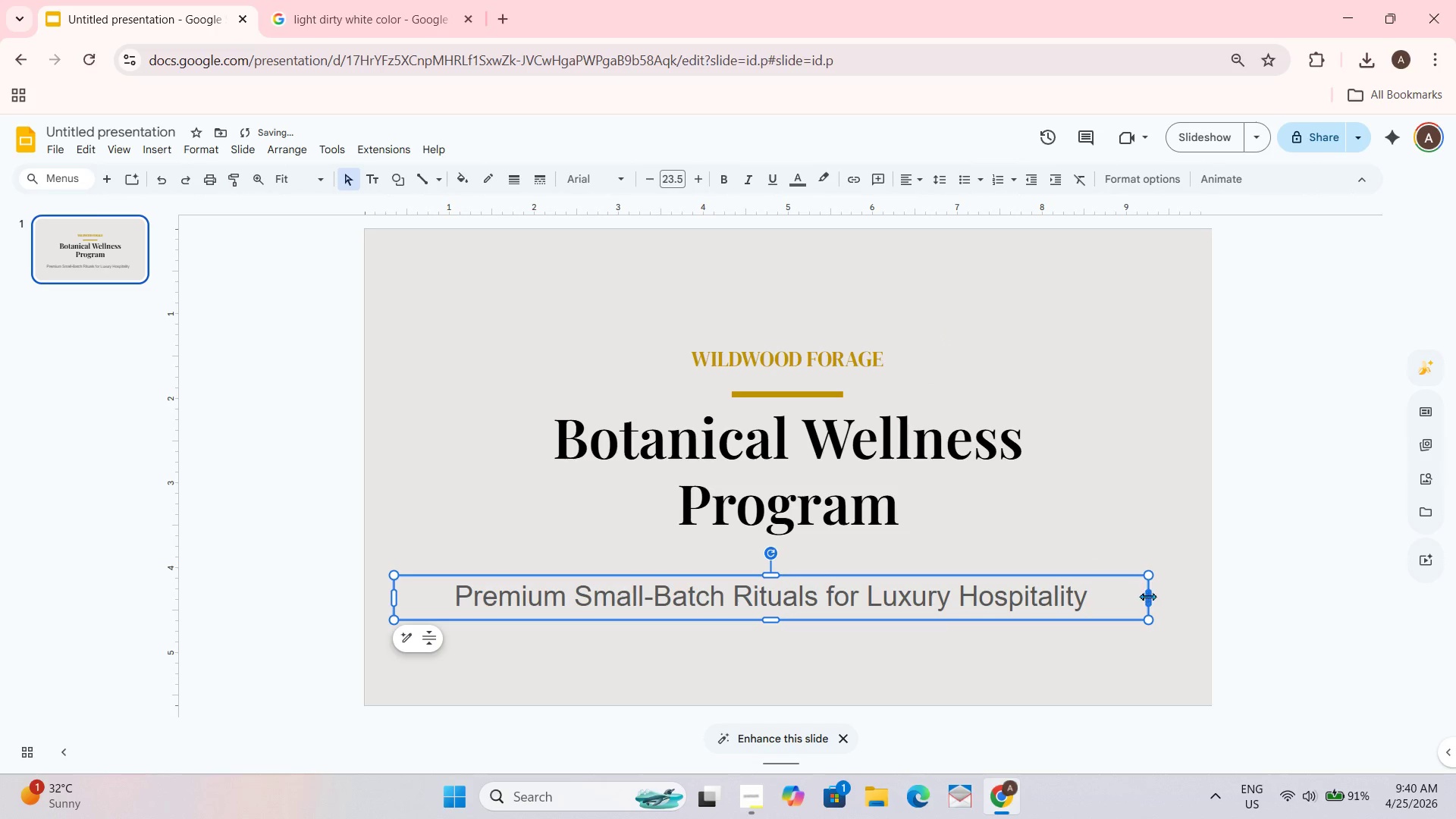 
left_click_drag(start_coordinate=[1149, 596], to_coordinate=[840, 620])
 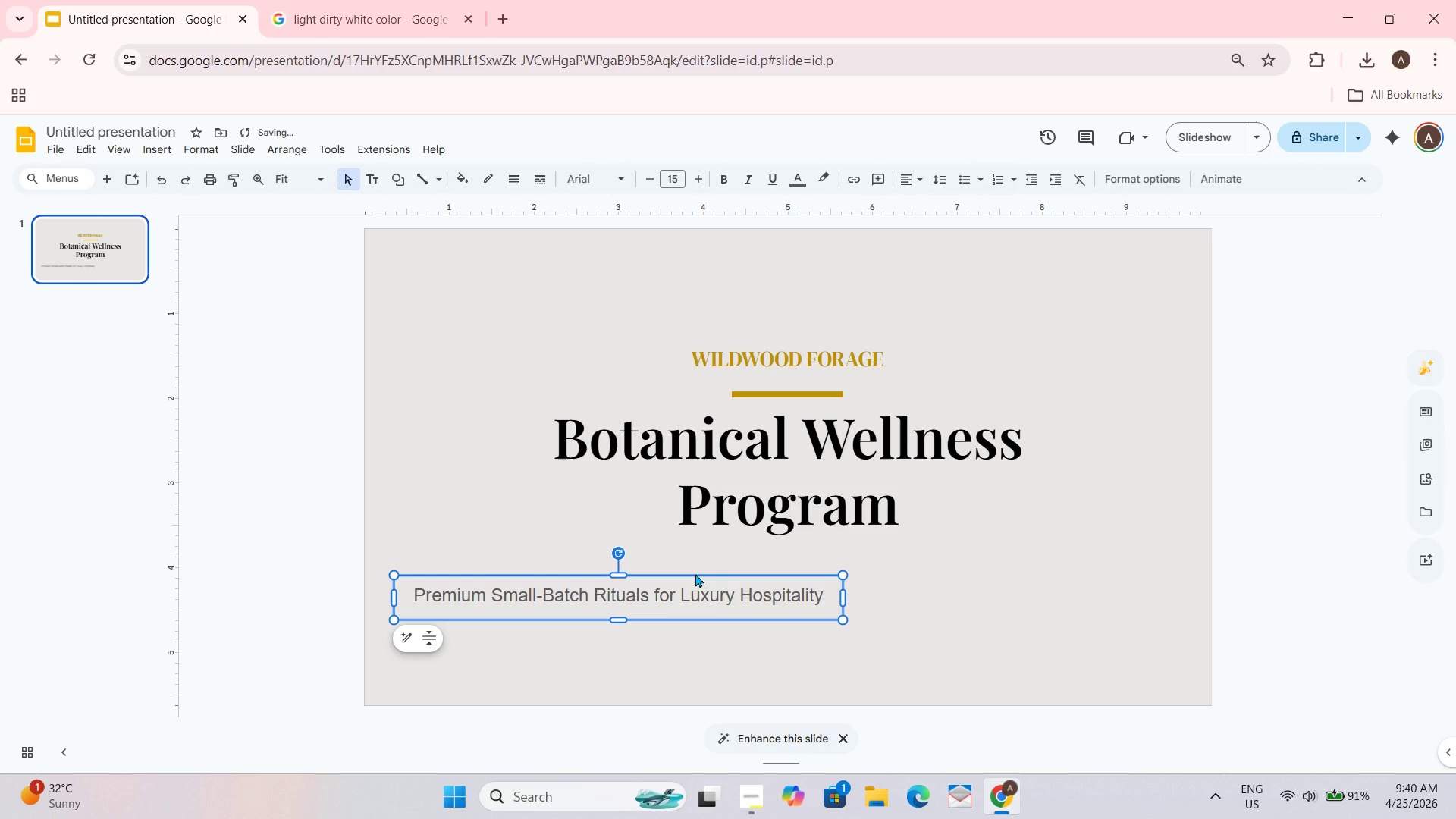 
left_click_drag(start_coordinate=[695, 576], to_coordinate=[931, 568])
 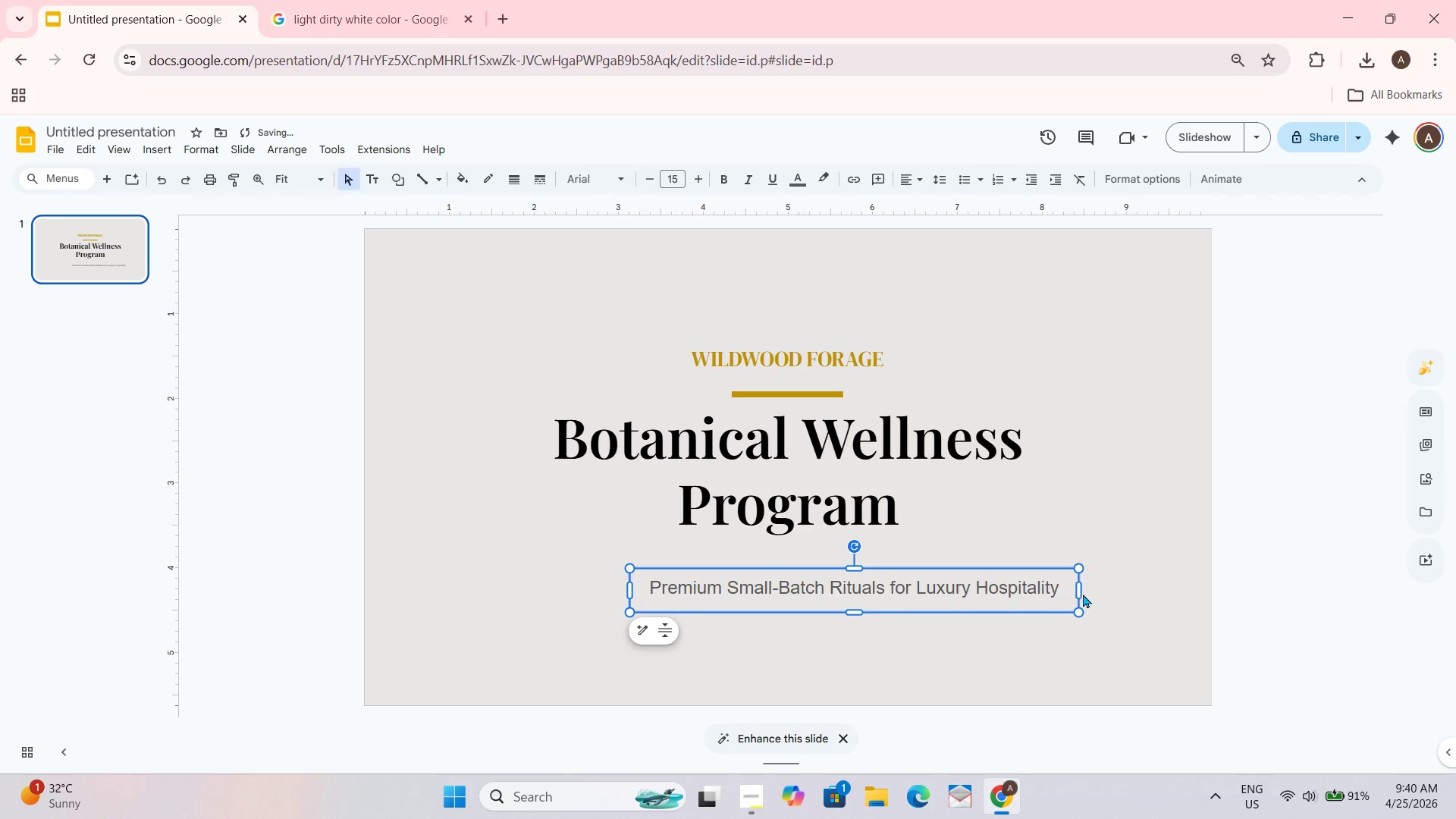 
left_click_drag(start_coordinate=[1078, 595], to_coordinate=[1045, 601])
 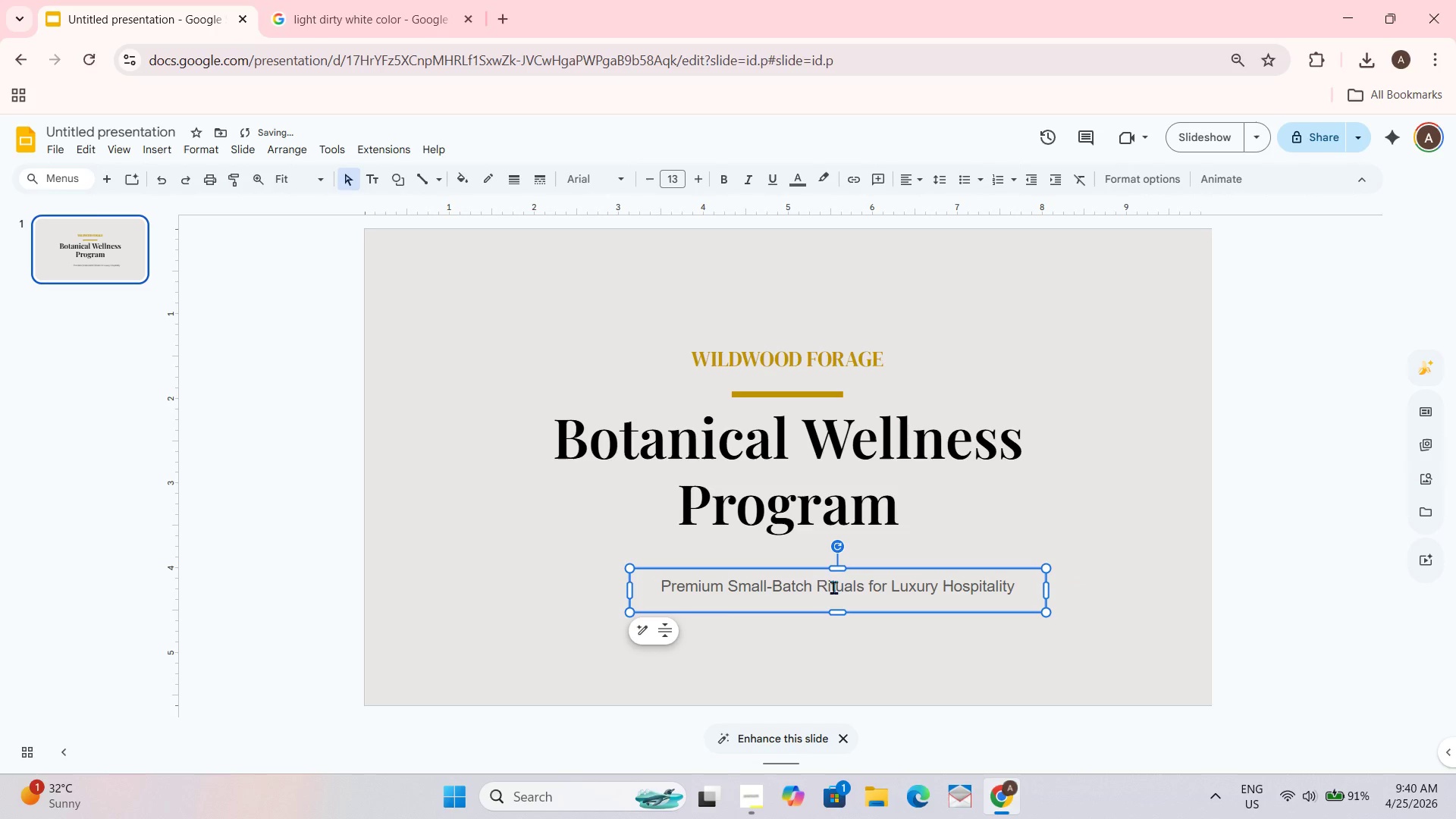 
left_click_drag(start_coordinate=[840, 569], to_coordinate=[840, 573])
 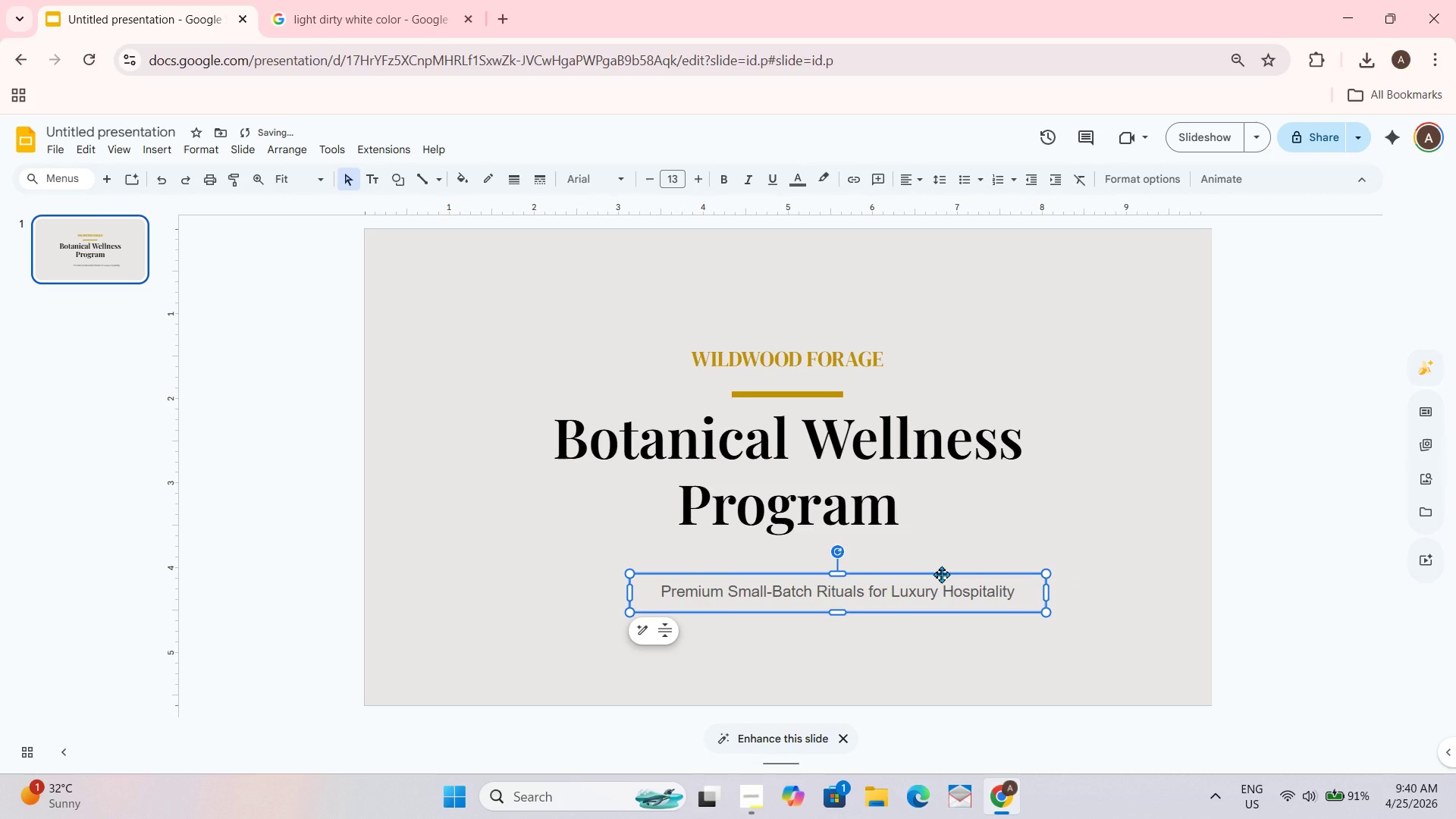 
left_click([925, 592])
 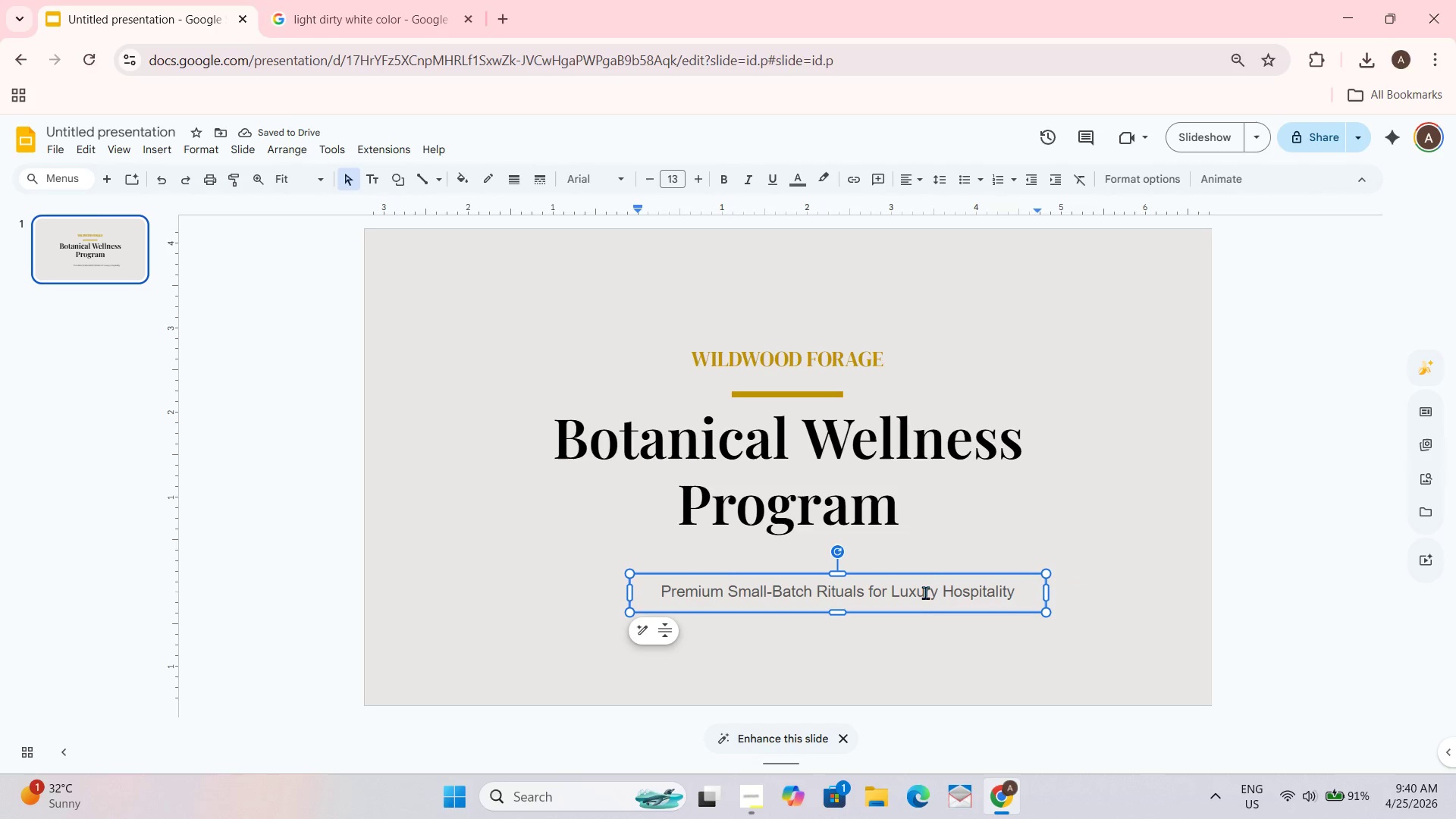 
key(Control+ControlLeft)
 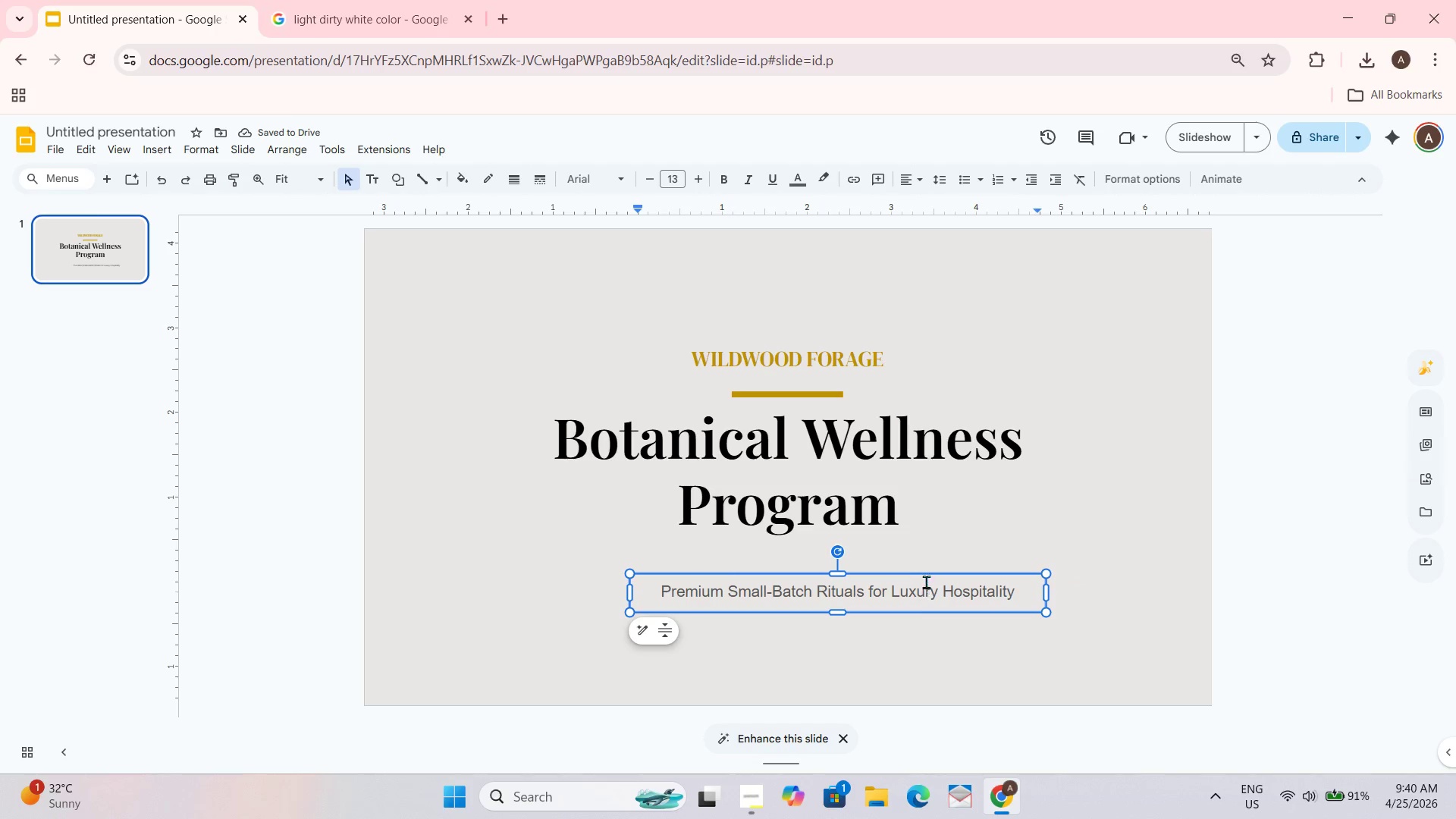 
key(Control+A)
 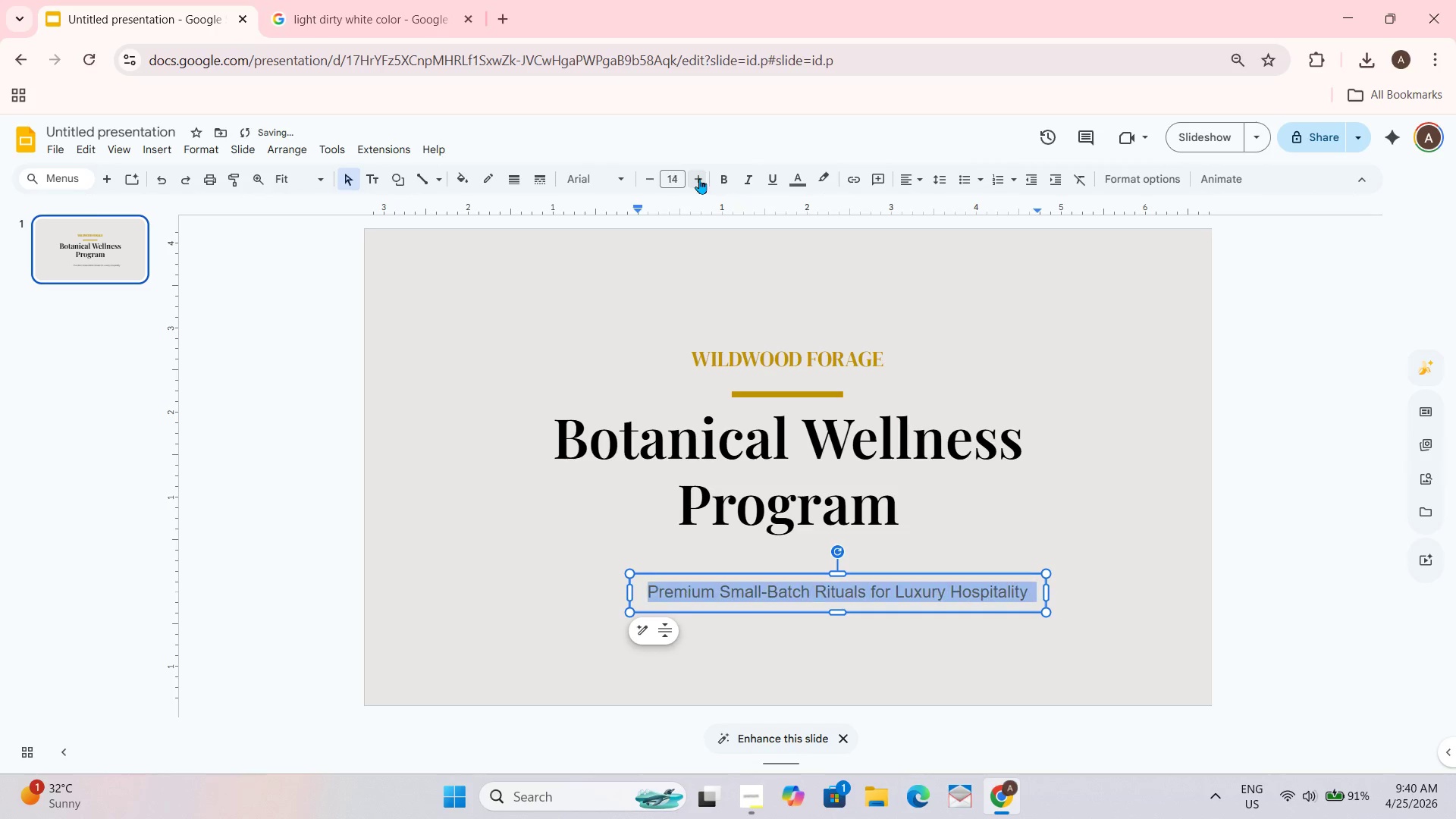 
left_click([699, 178])
 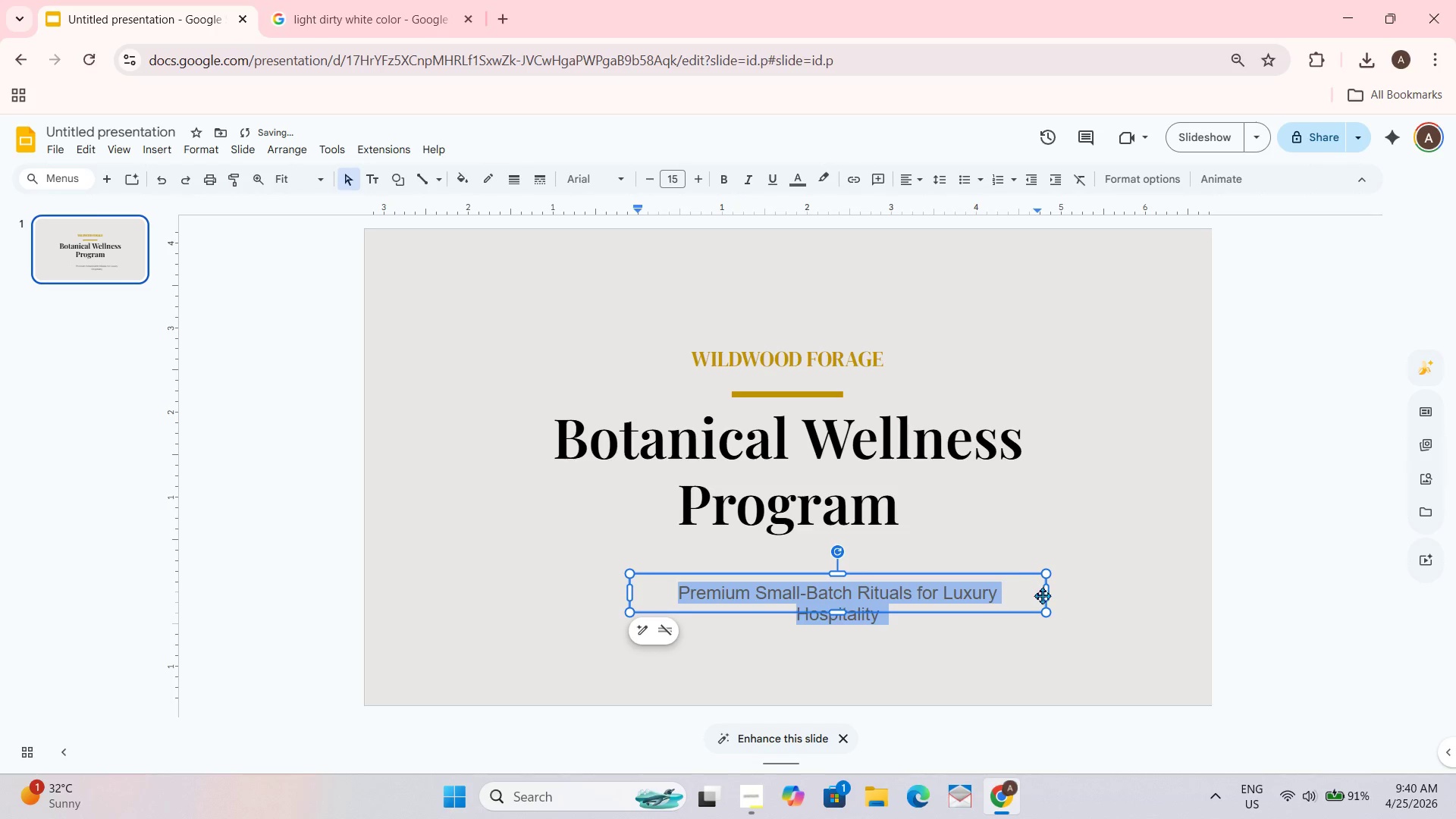 
left_click_drag(start_coordinate=[1045, 599], to_coordinate=[1065, 598])
 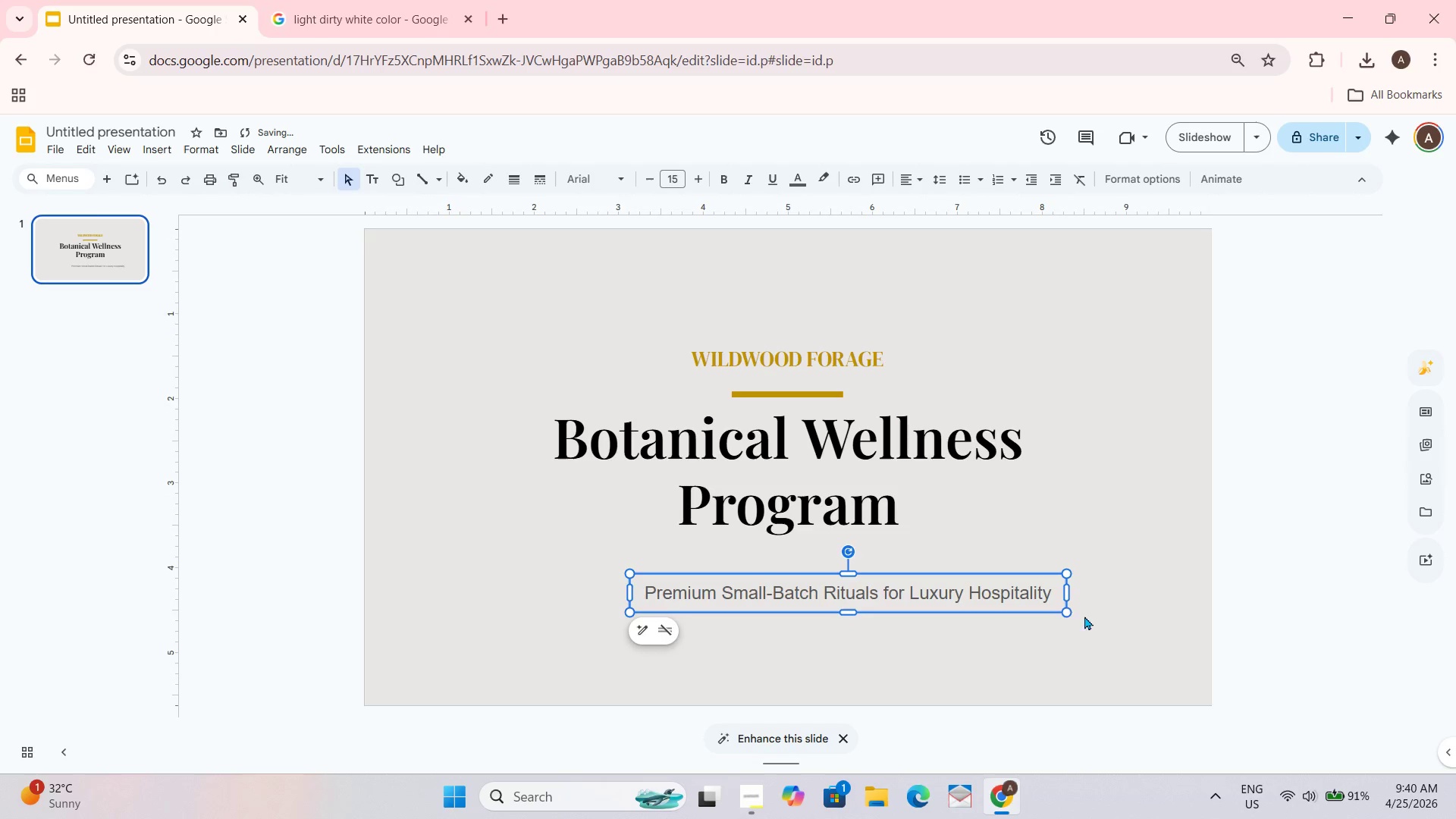 
left_click([1052, 618])
 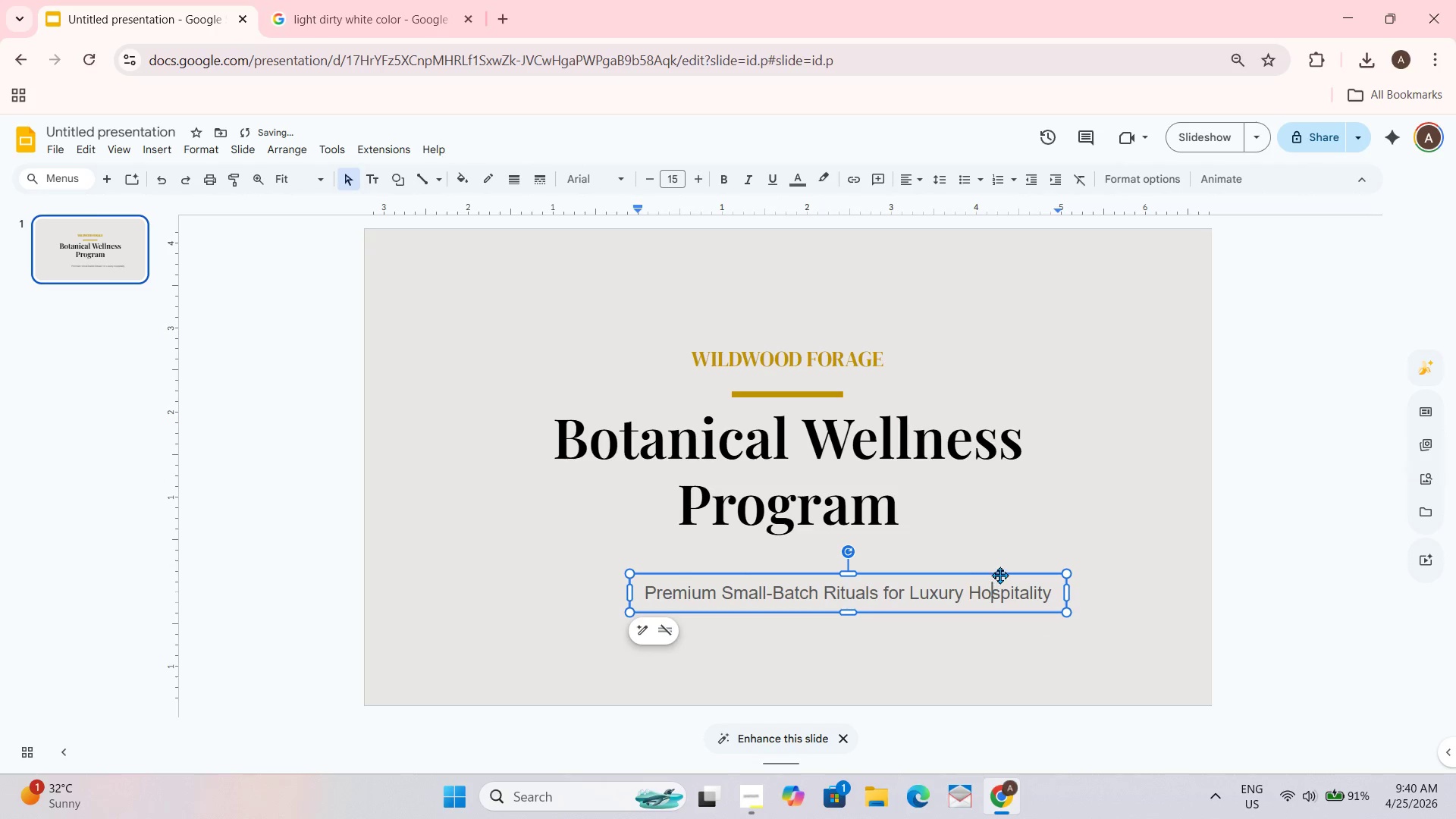 
left_click_drag(start_coordinate=[1005, 570], to_coordinate=[946, 552])
 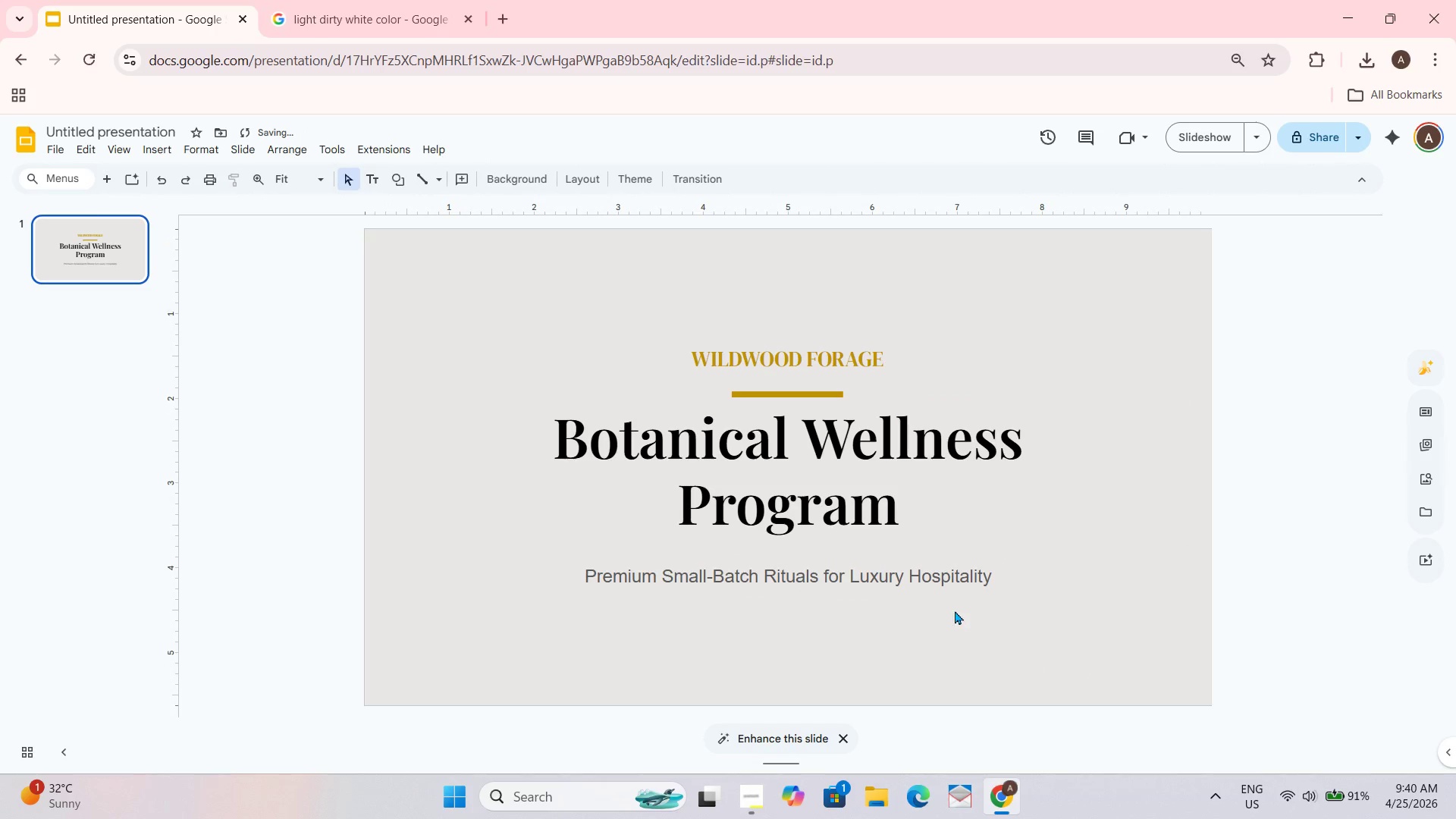 
left_click([882, 579])
 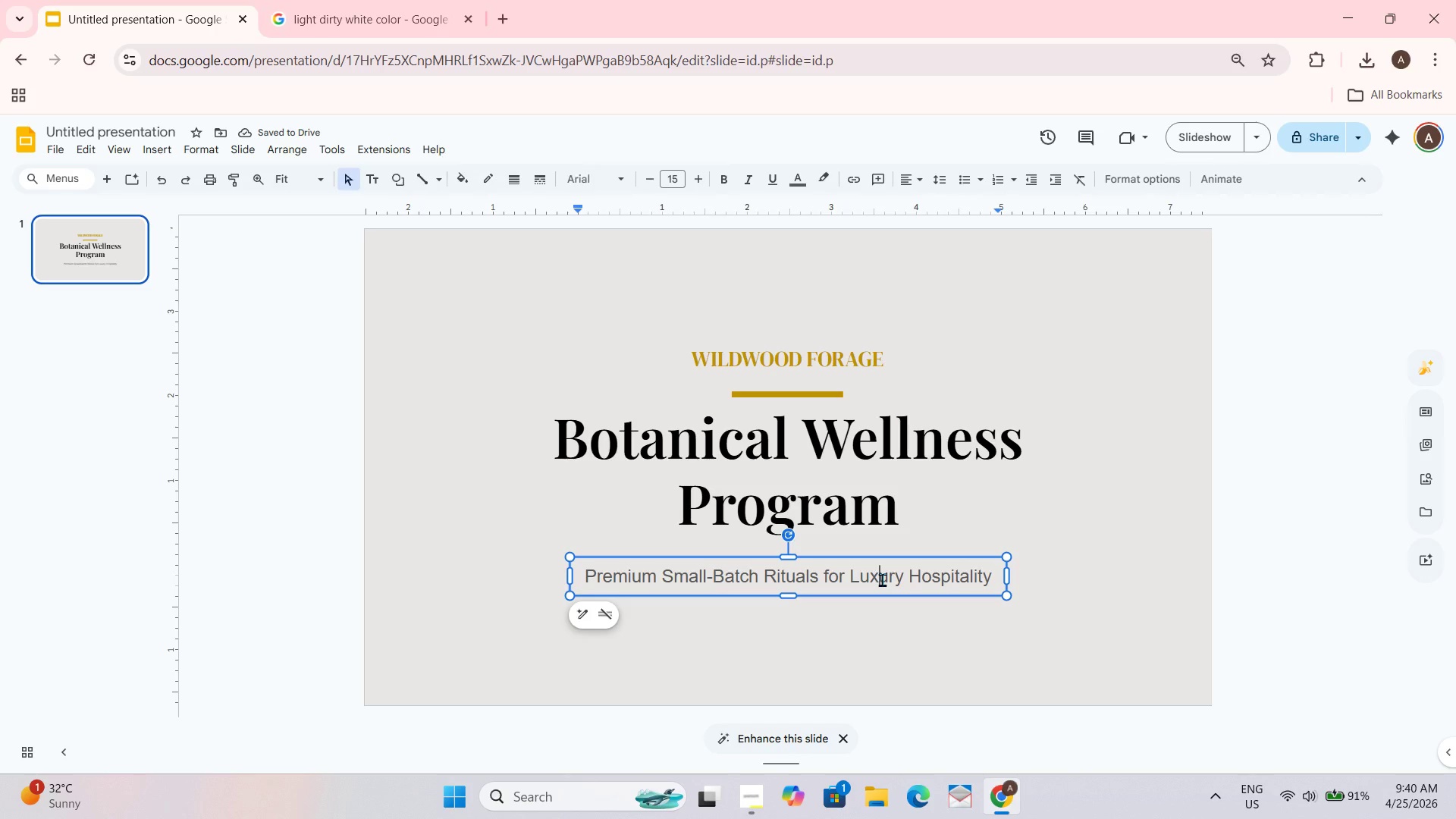 
key(Control+ControlLeft)
 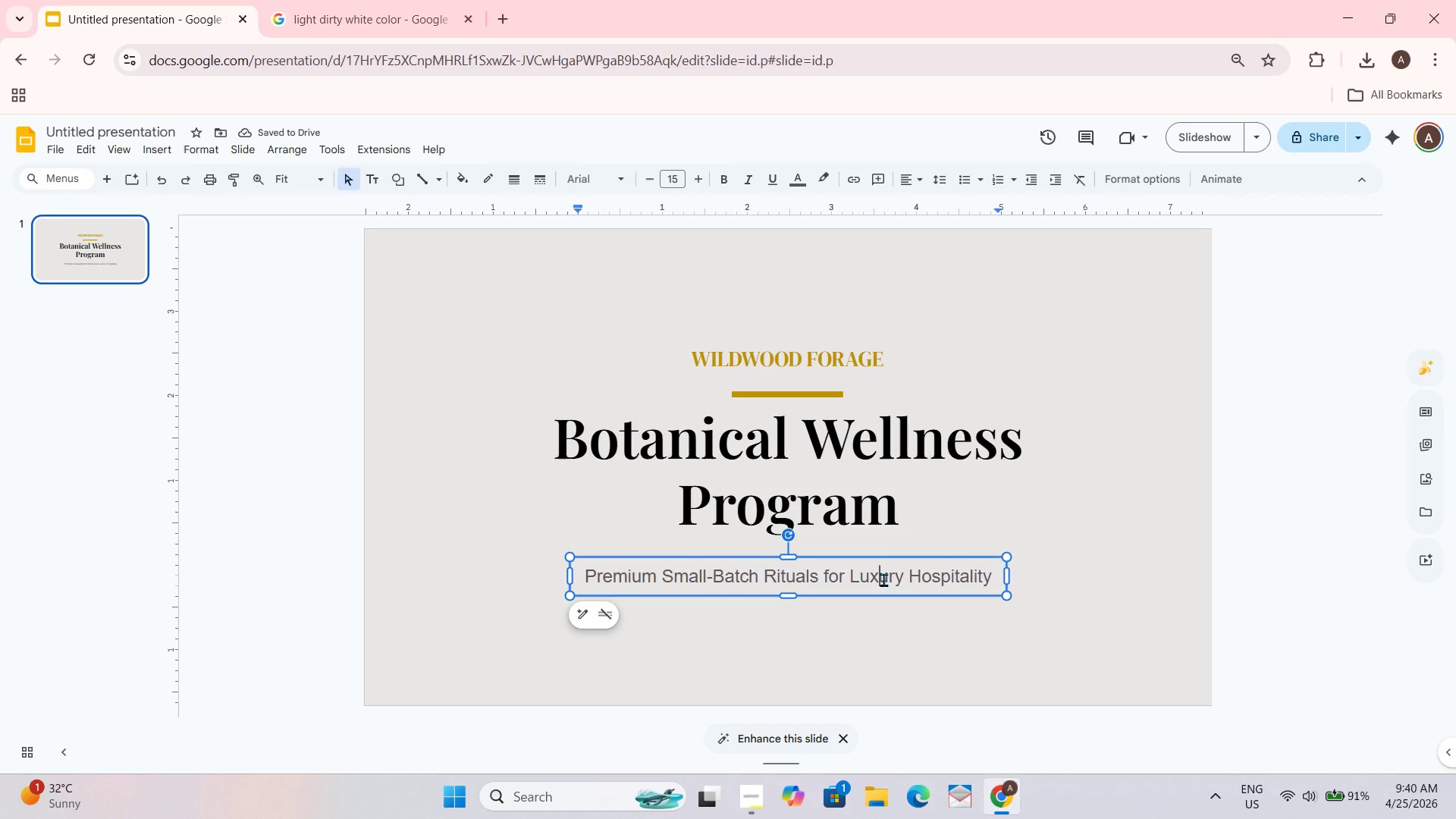 
key(Control+A)
 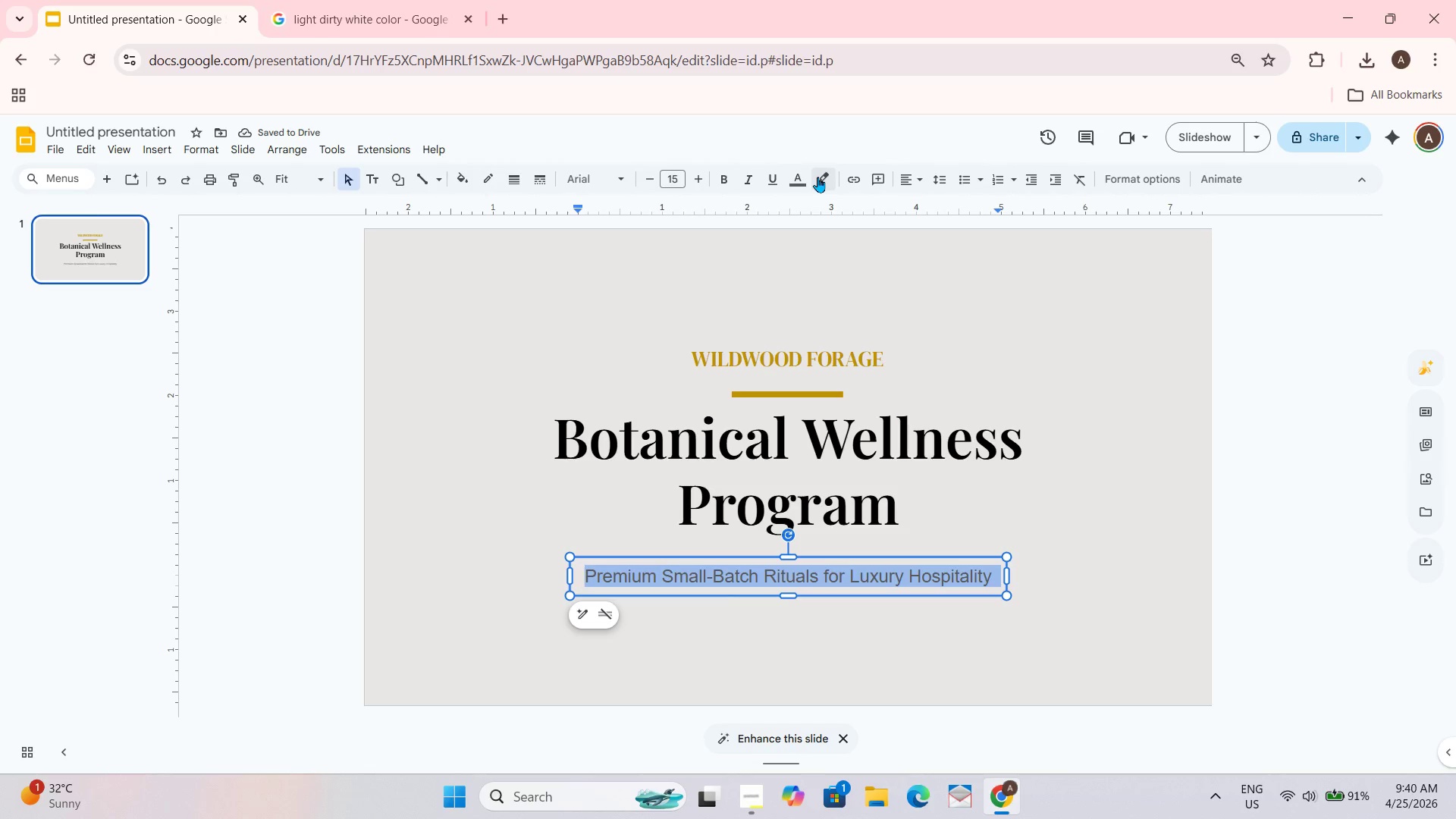 
left_click([795, 184])
 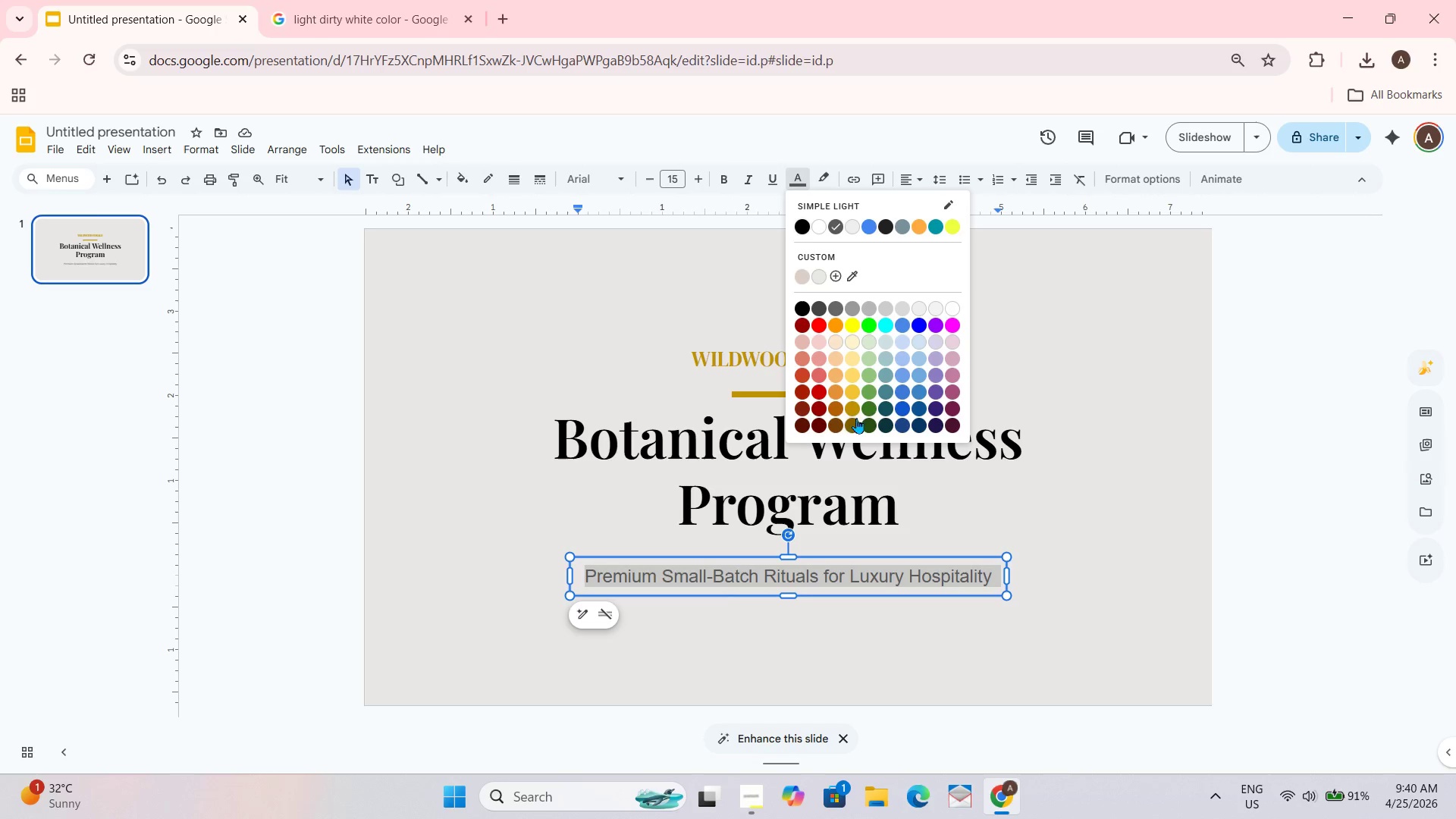 
left_click([858, 409])
 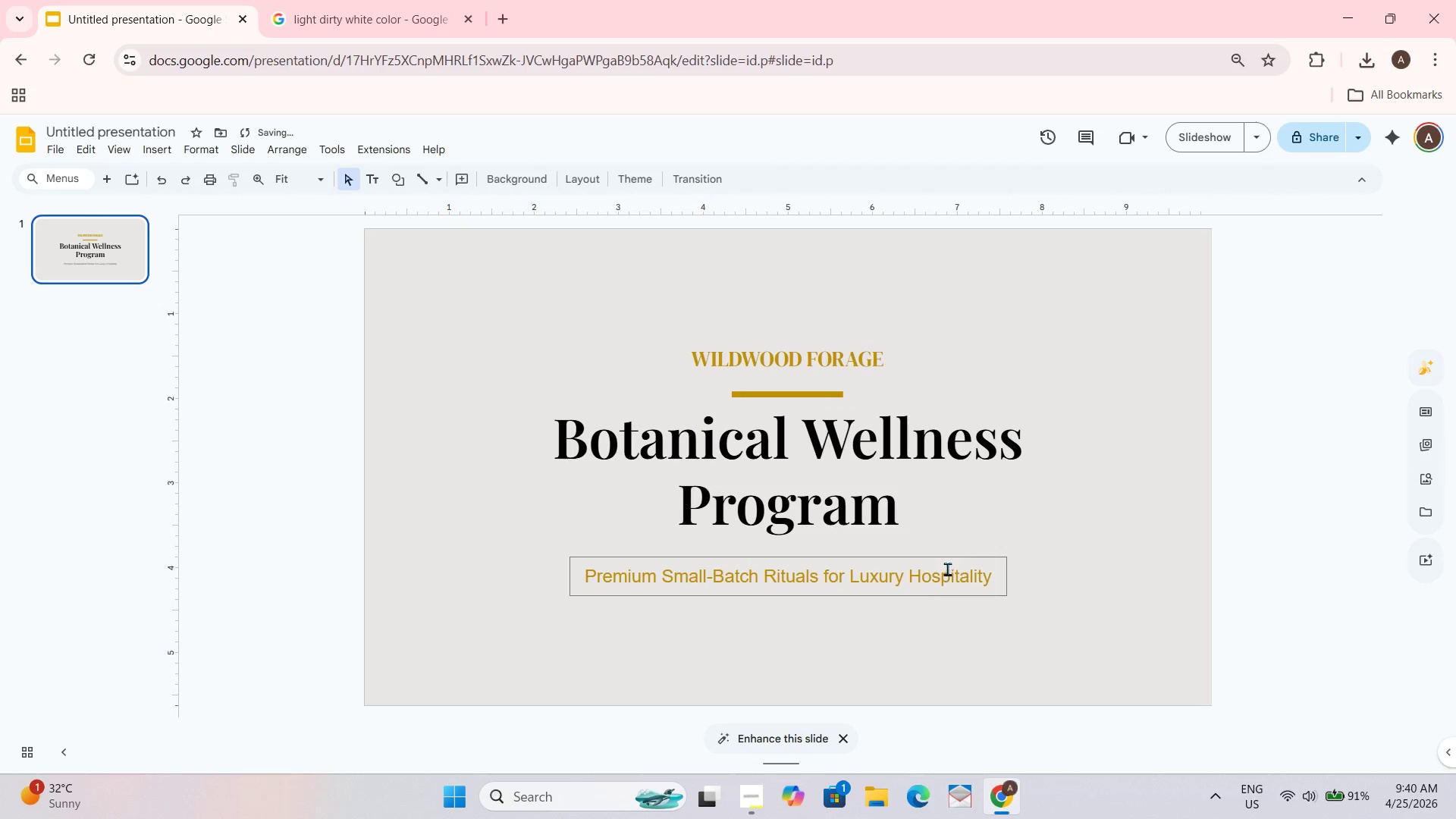 
left_click_drag(start_coordinate=[951, 556], to_coordinate=[950, 550])
 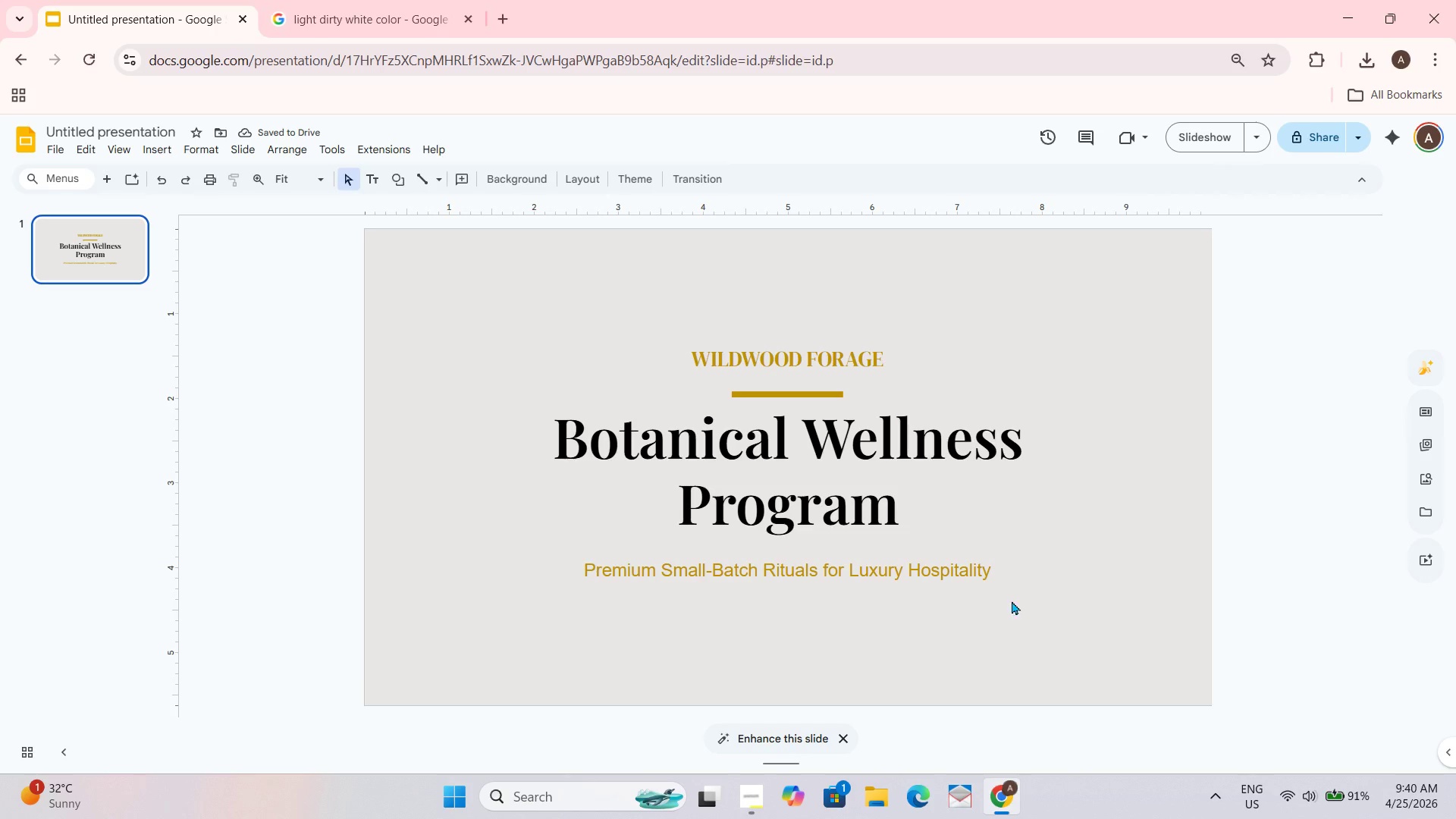 
wait(8.11)
 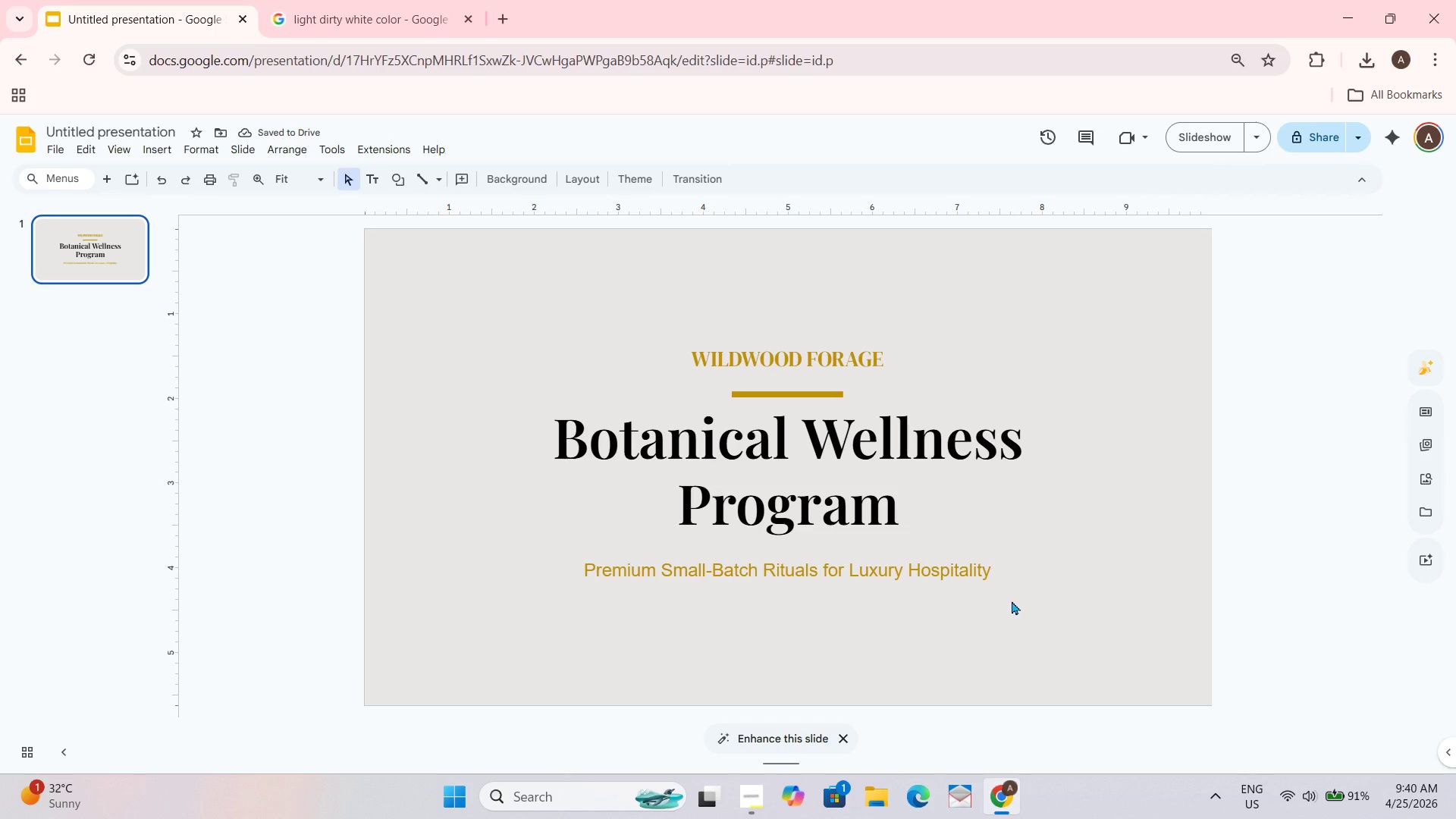 
left_click([310, 0])
 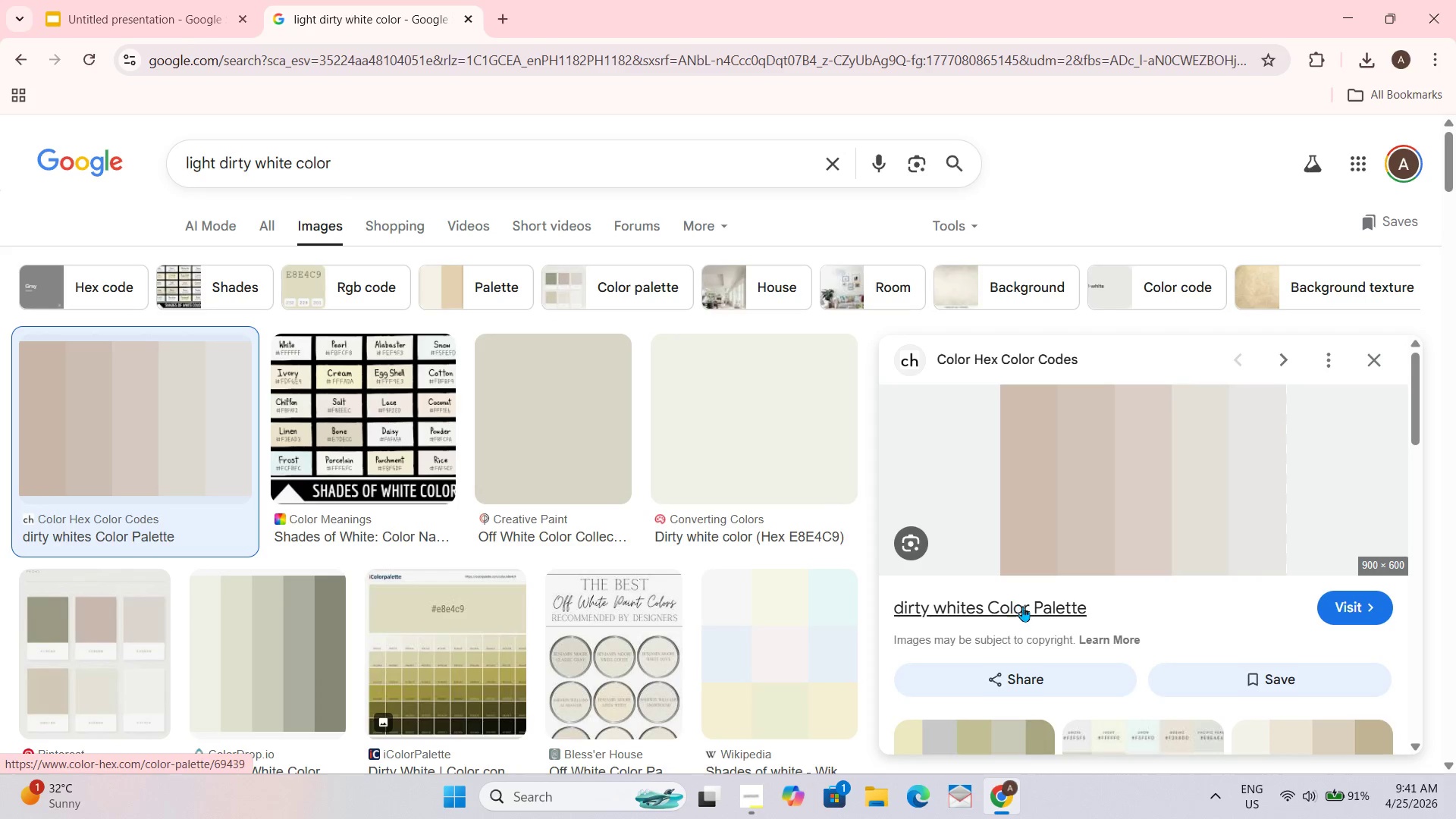 
scroll: coordinate [716, 552], scroll_direction: down, amount: 8.0
 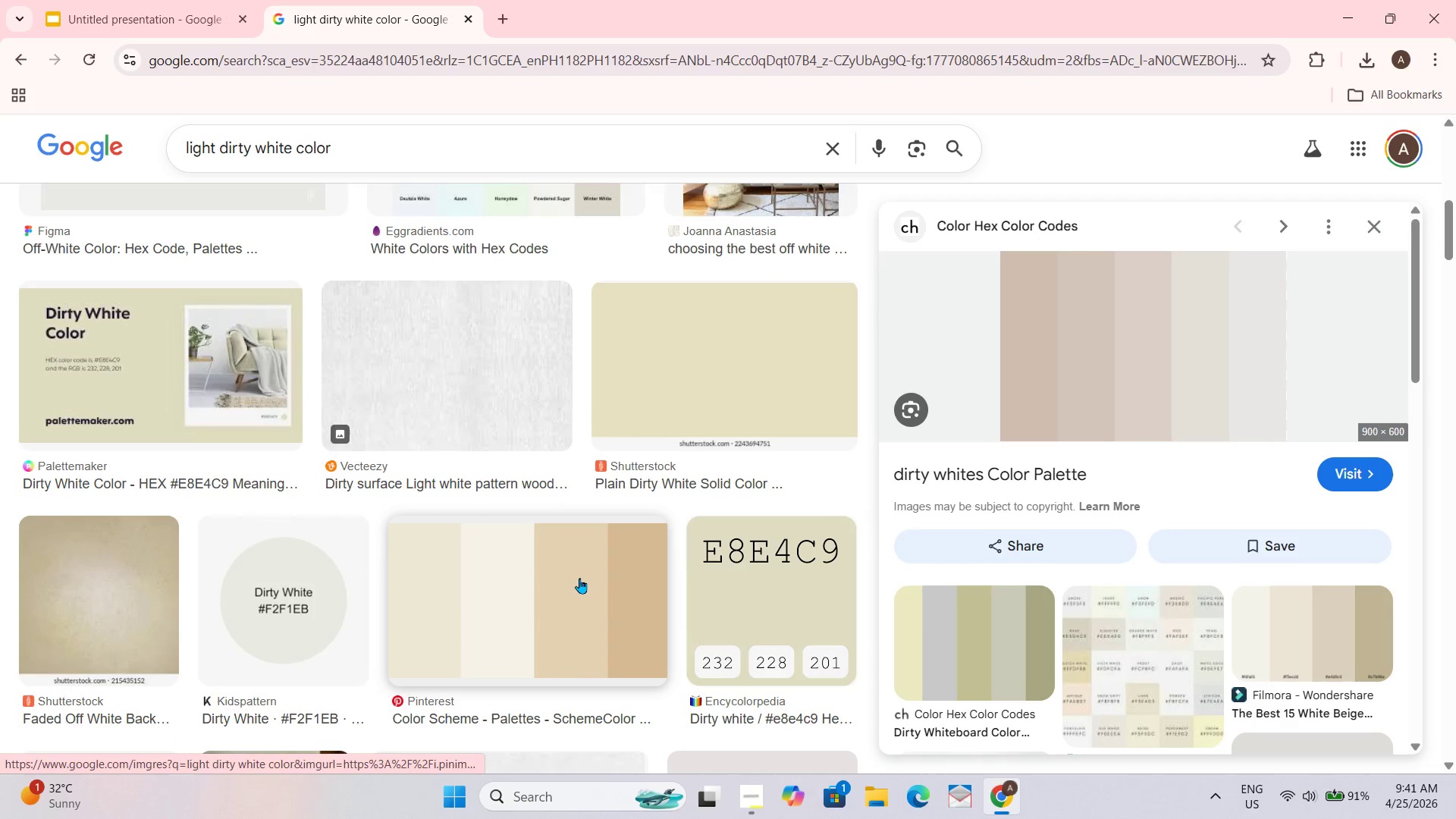 
left_click([573, 577])
 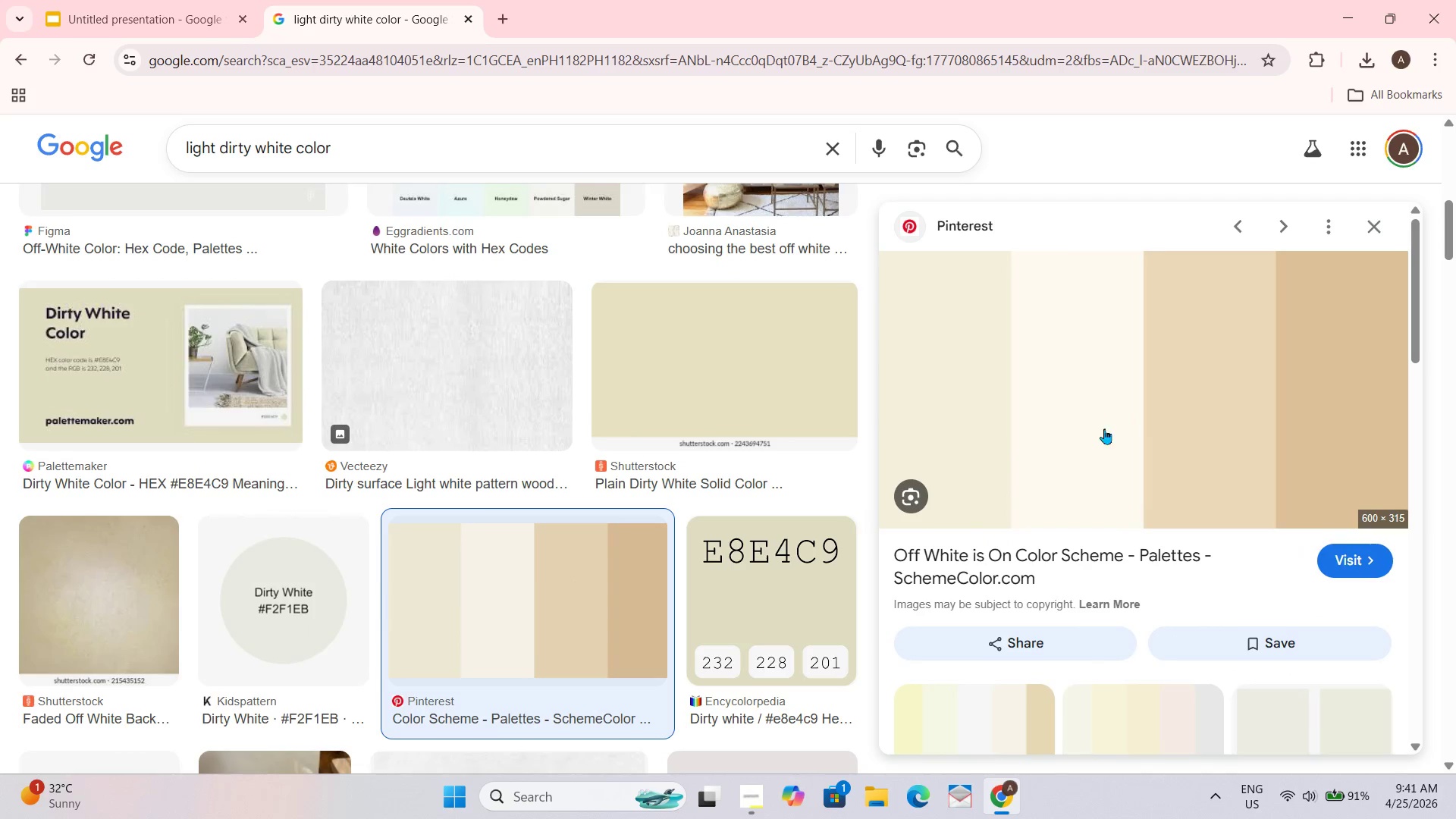 
right_click([1121, 406])
 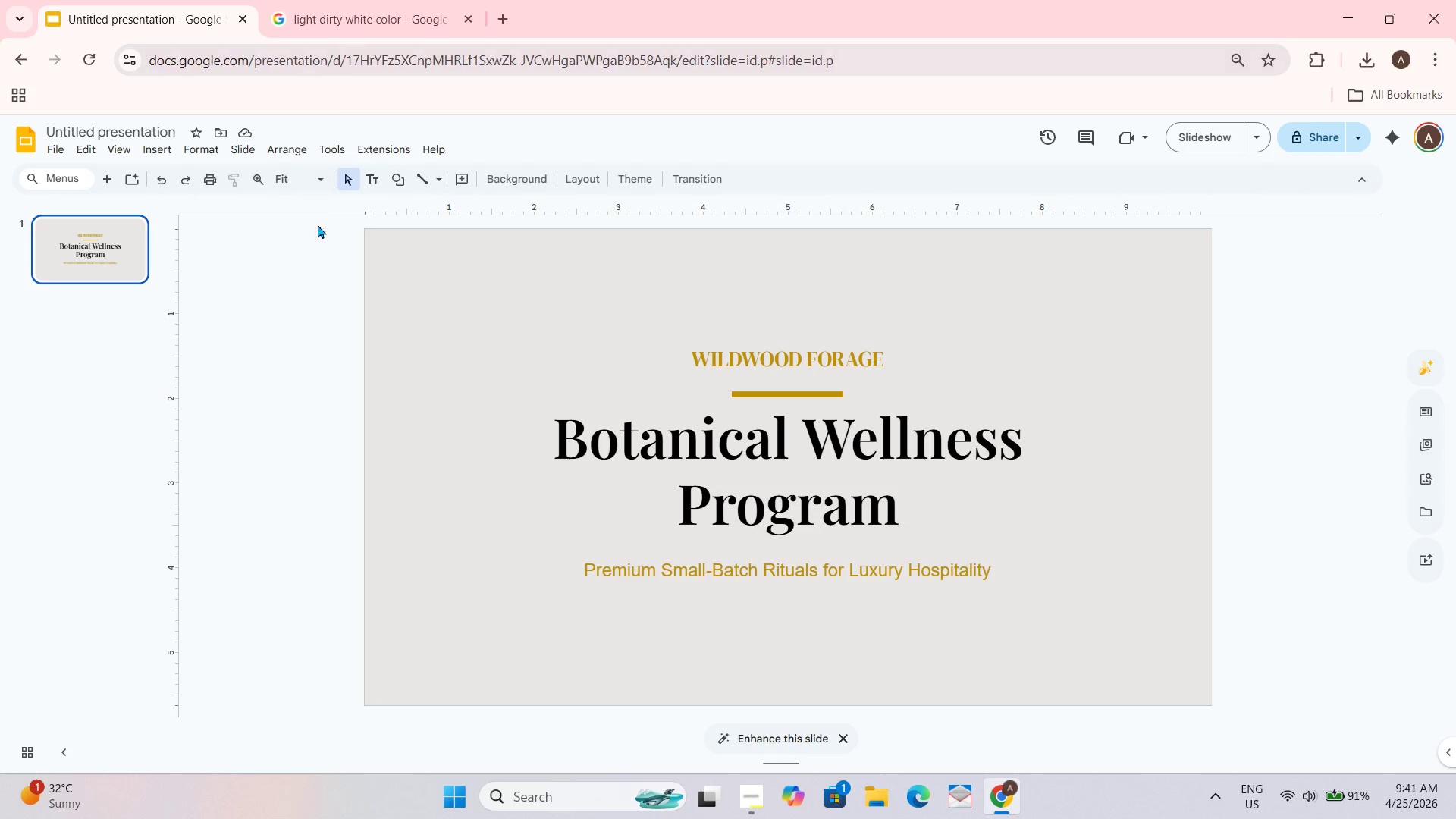 
hold_key(key=ControlLeft, duration=0.61)
 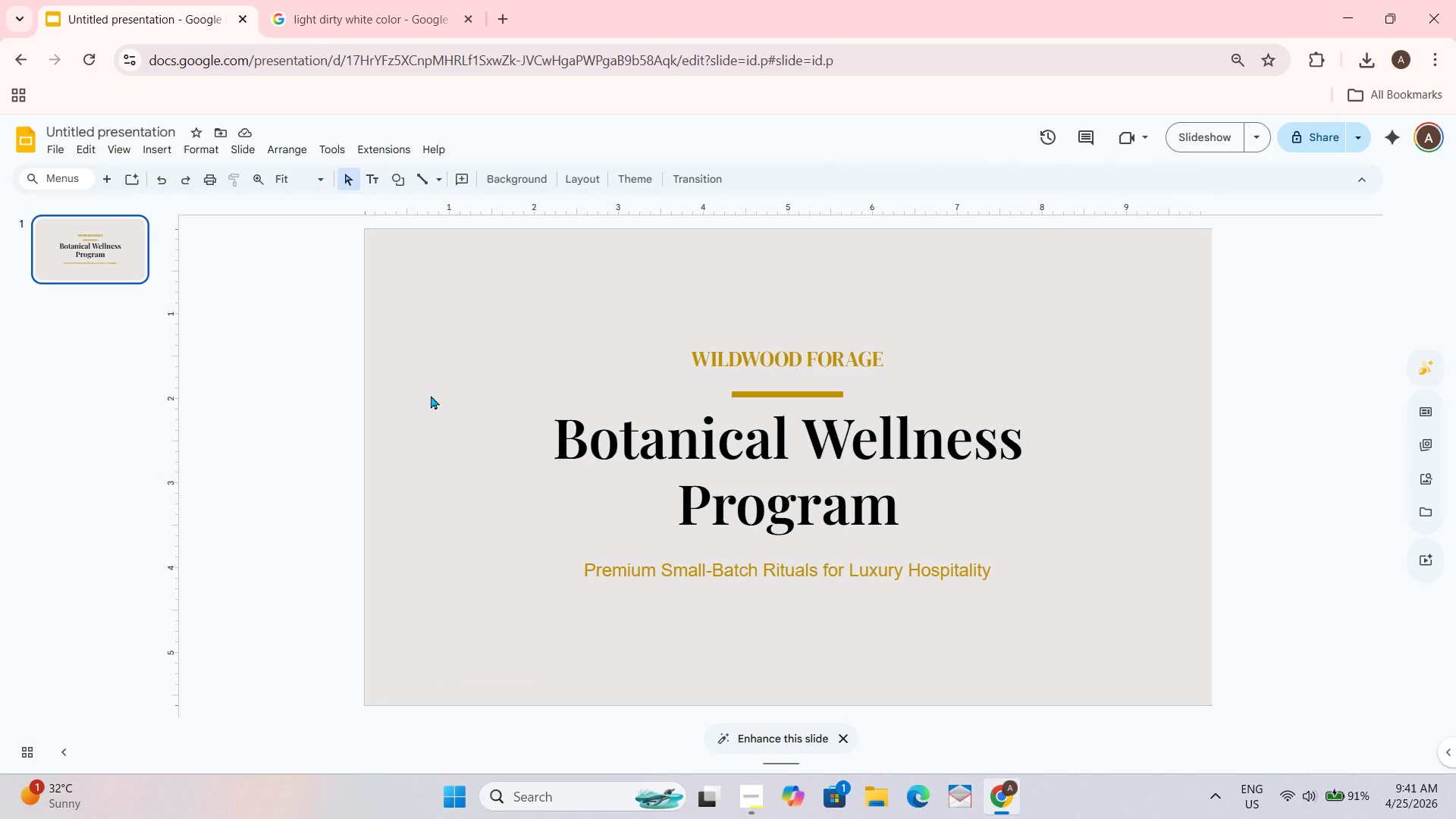 
key(Control+ControlLeft)
 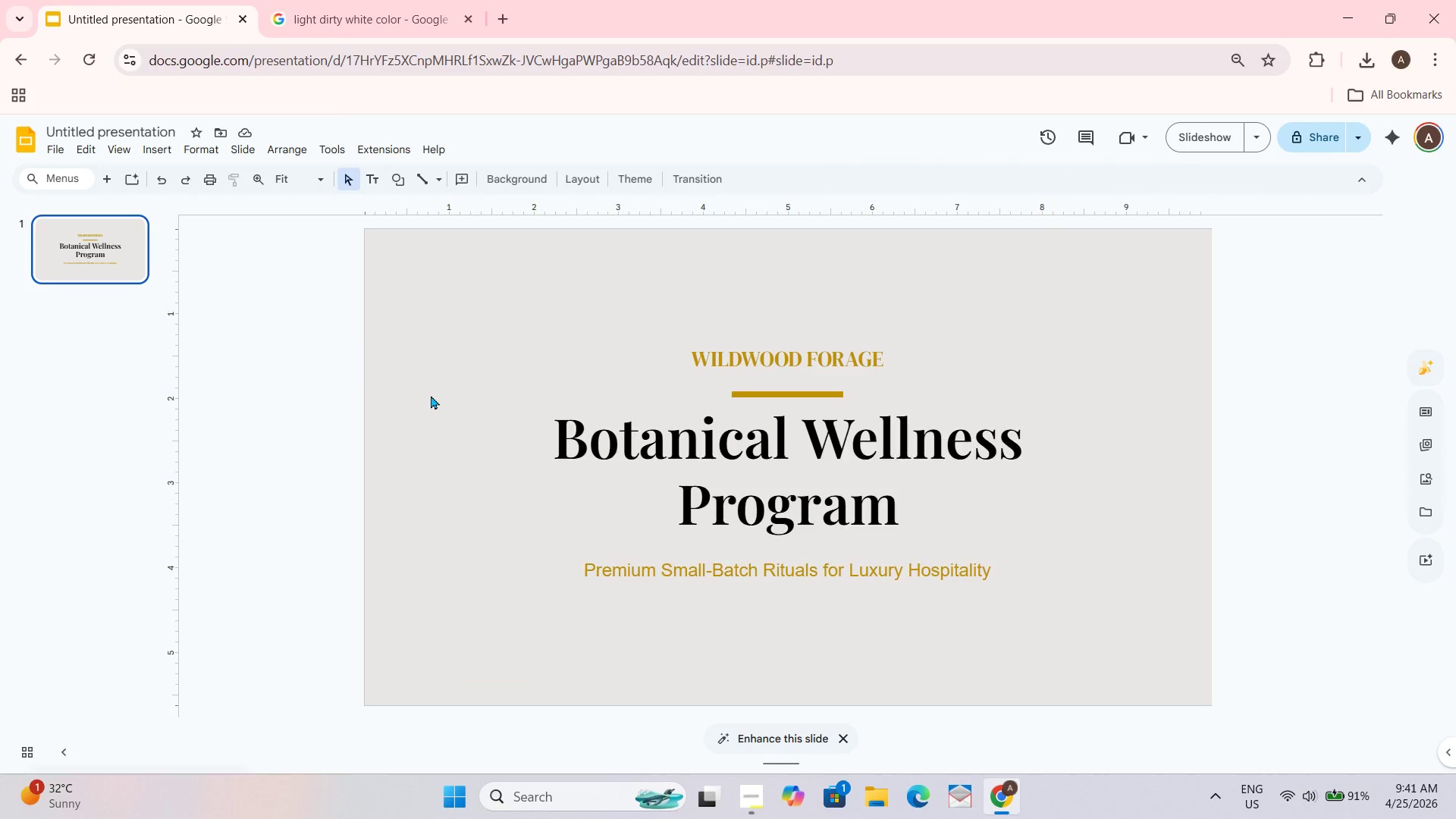 
key(Control+V)
 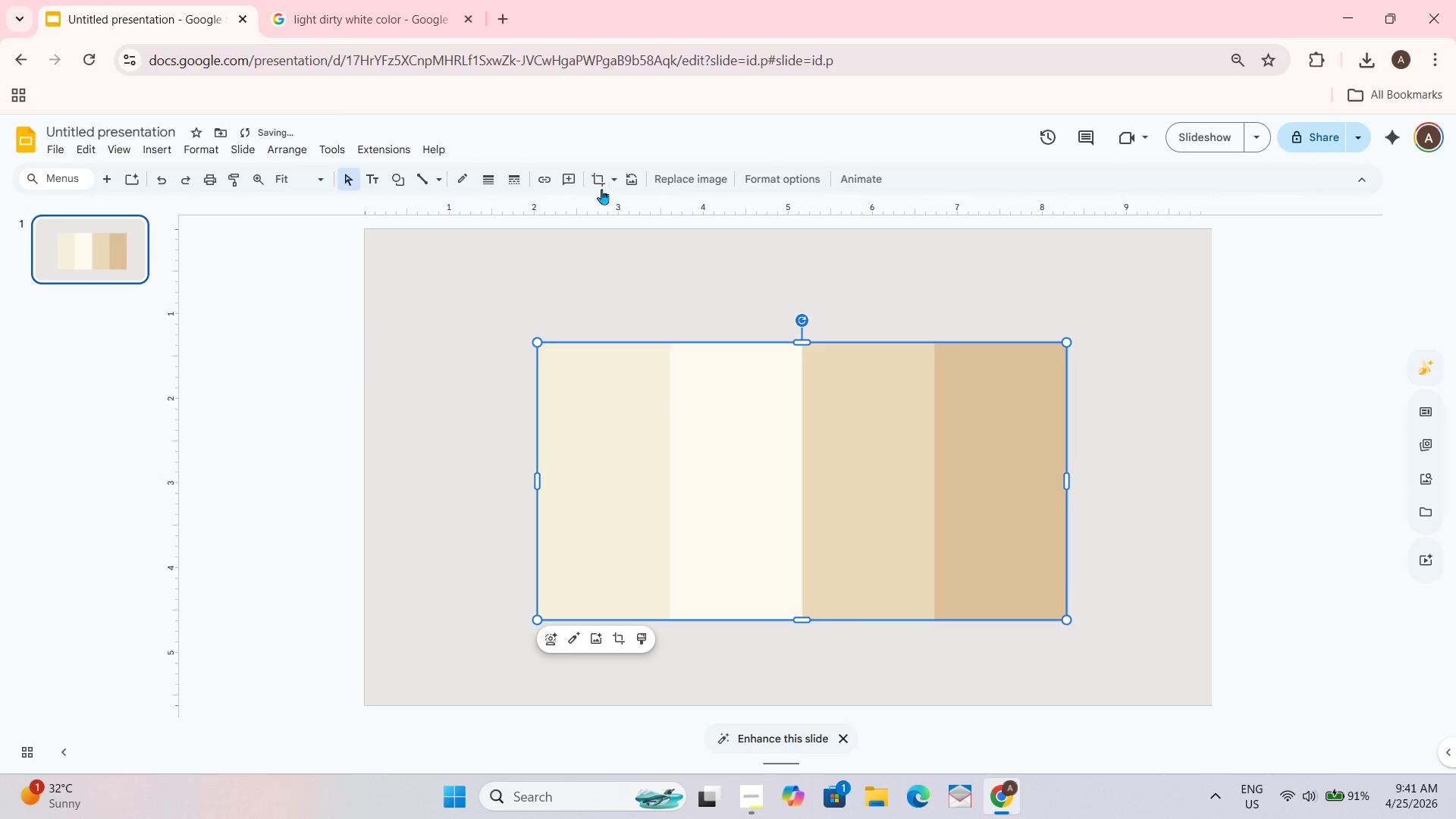 
left_click([669, 173])
 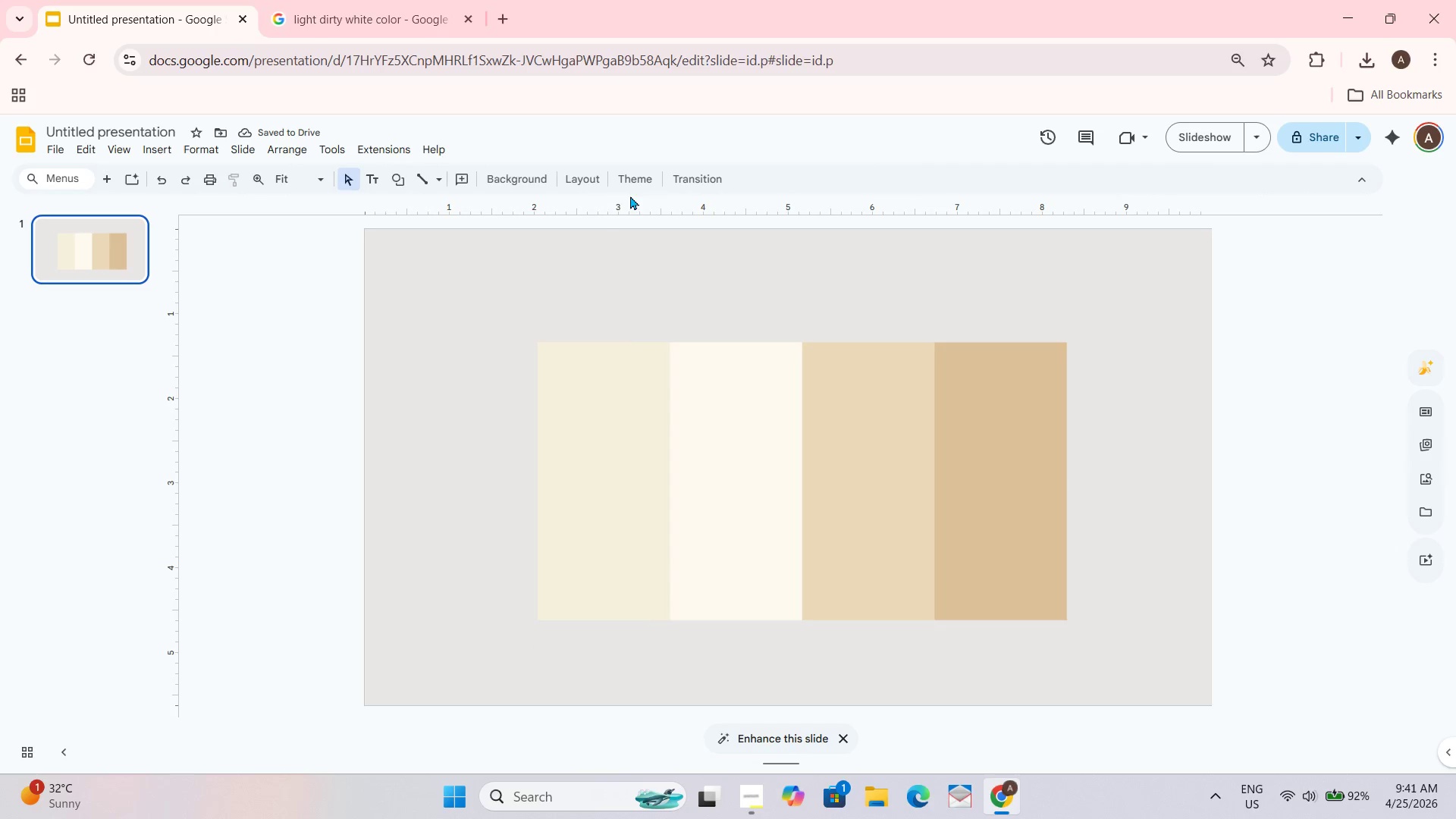 
left_click([525, 178])
 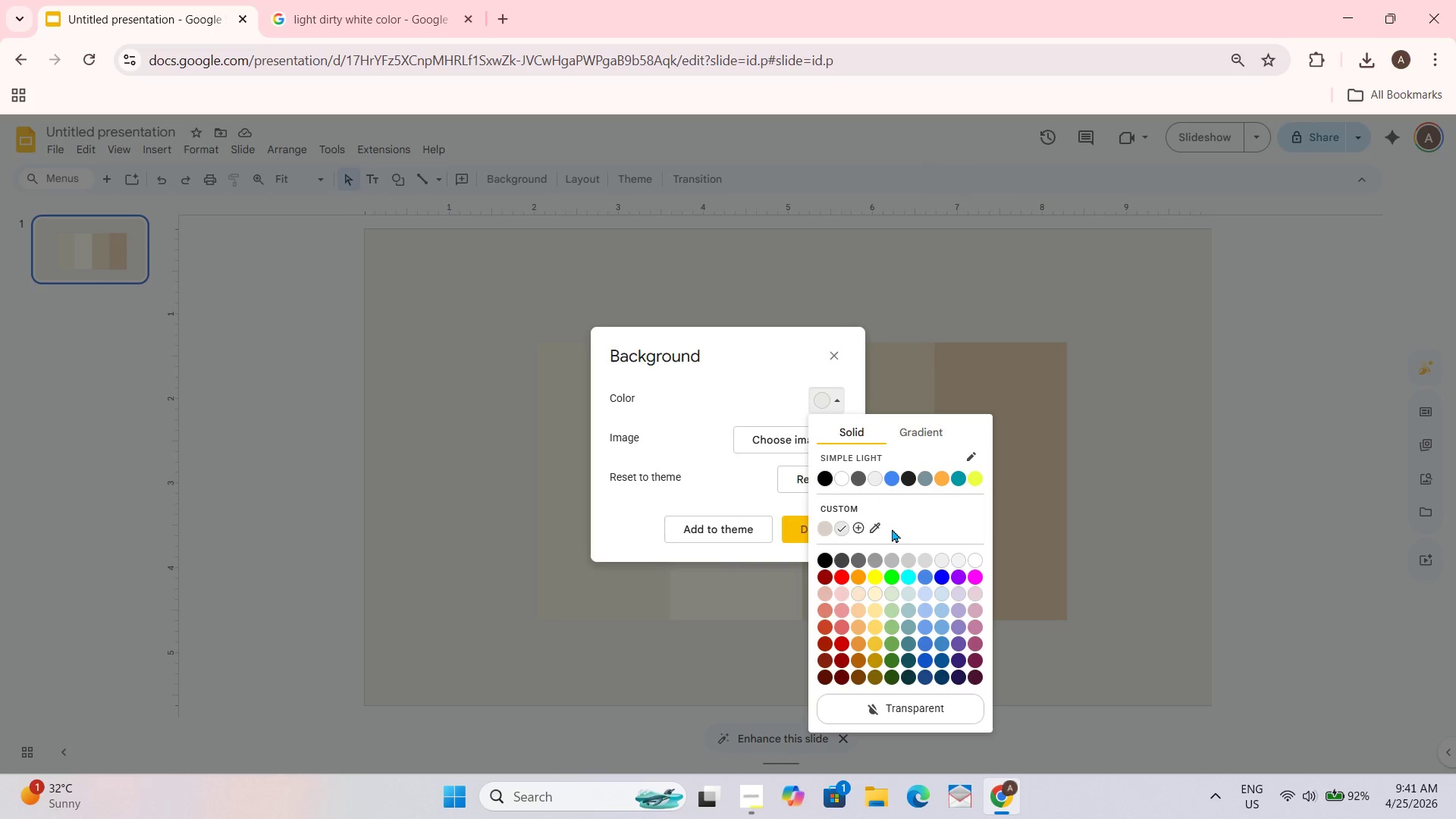 
left_click([880, 529])
 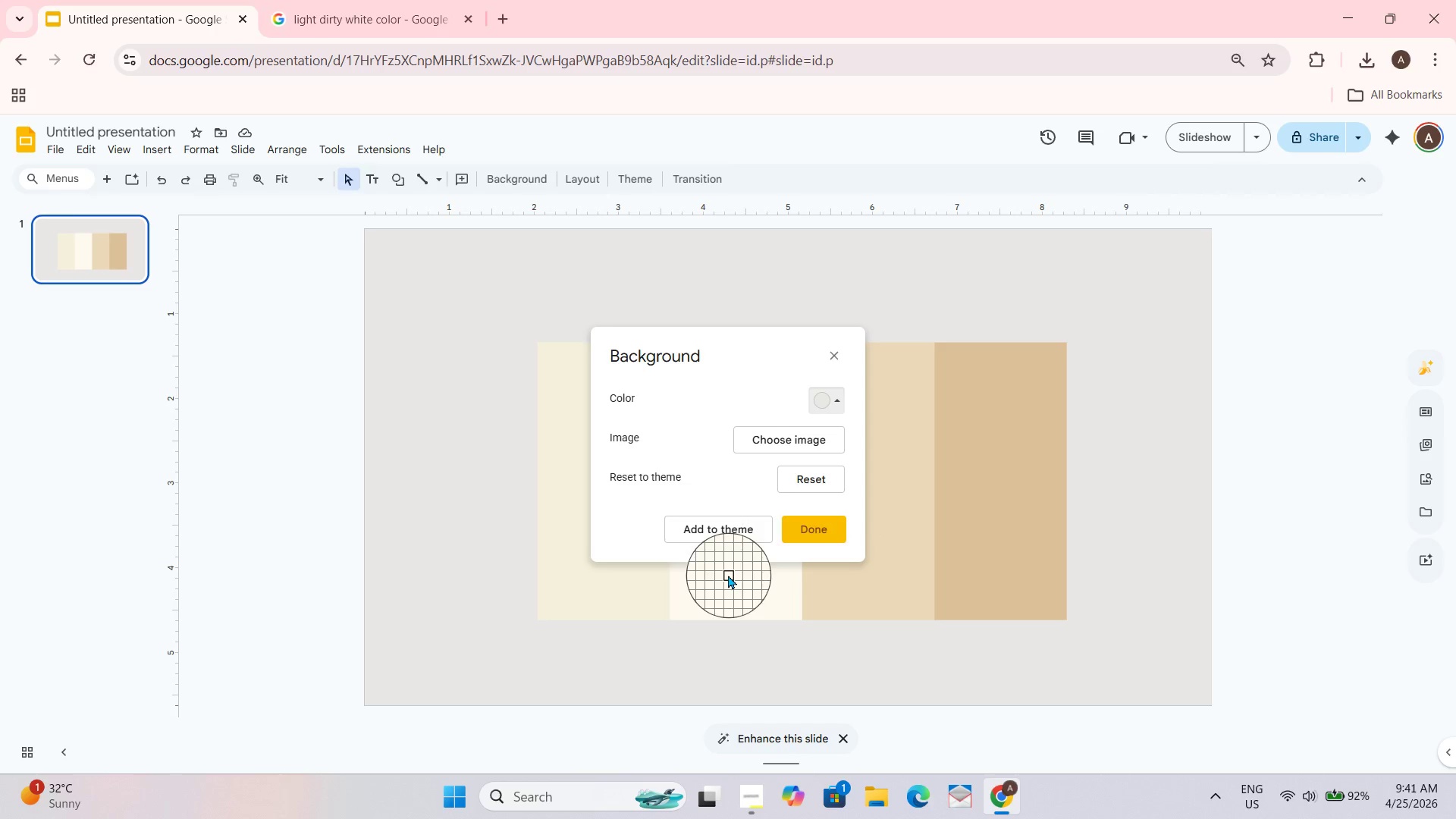 
left_click([730, 595])
 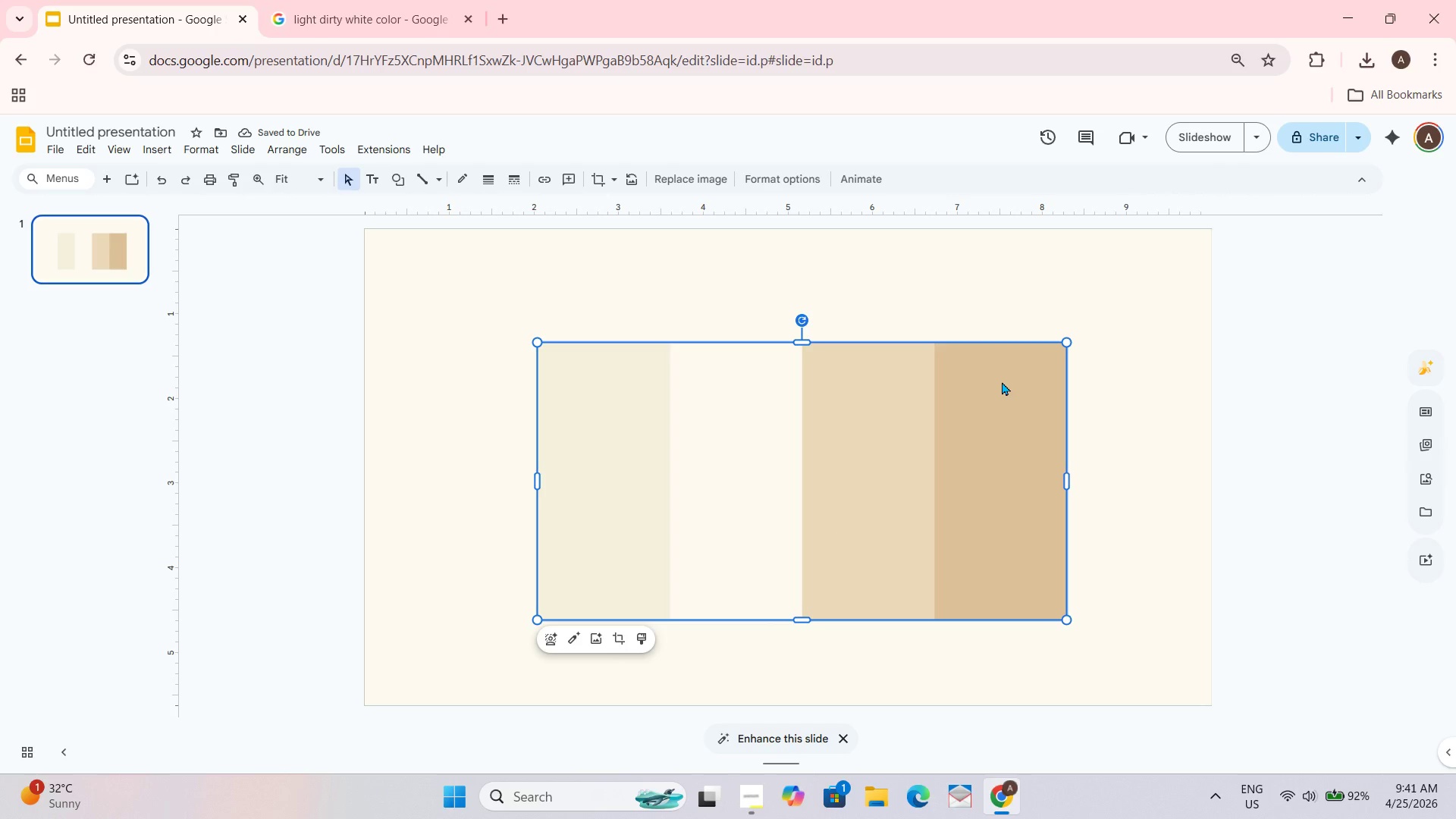 
key(Delete)
 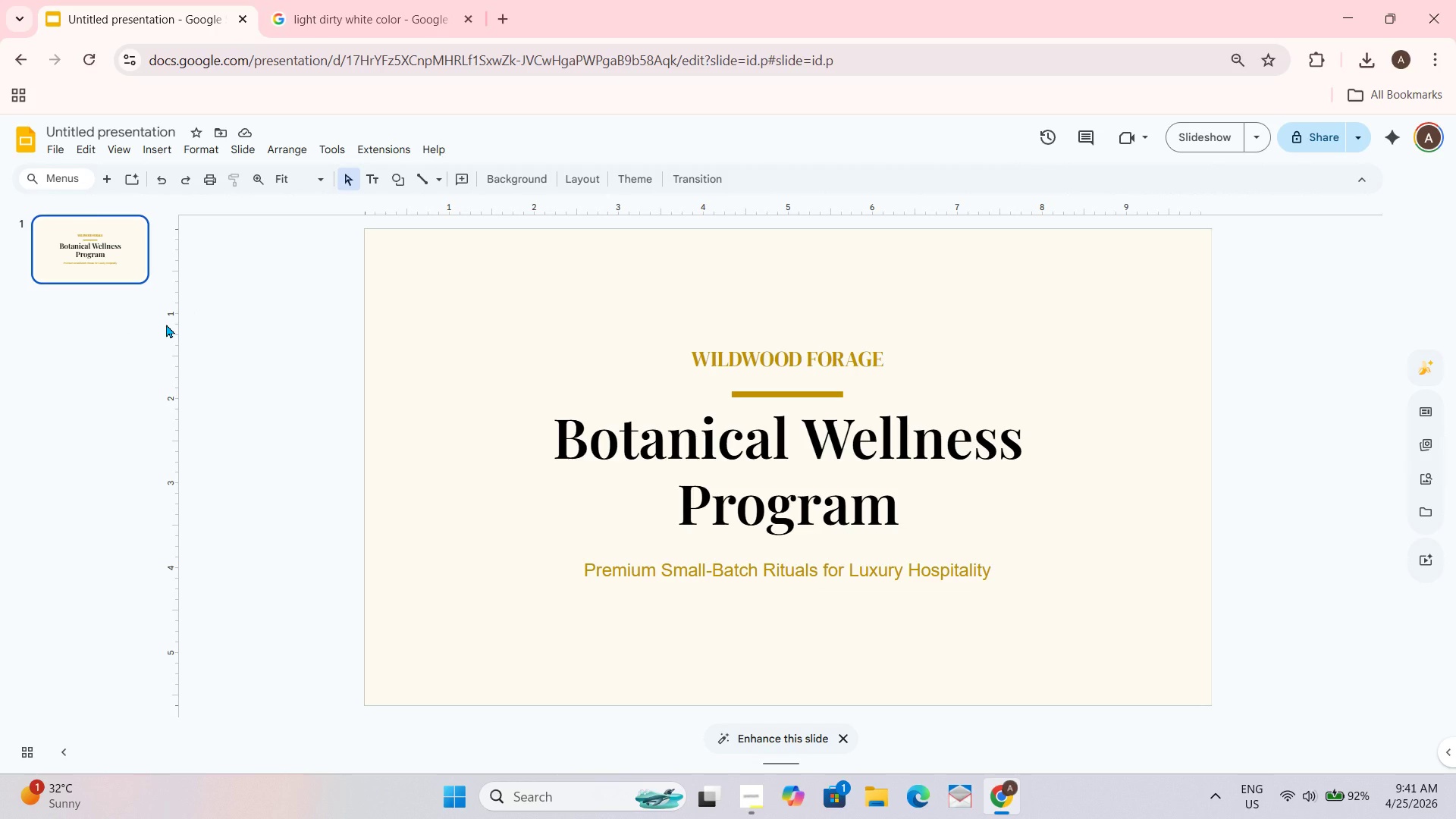 
wait(22.97)
 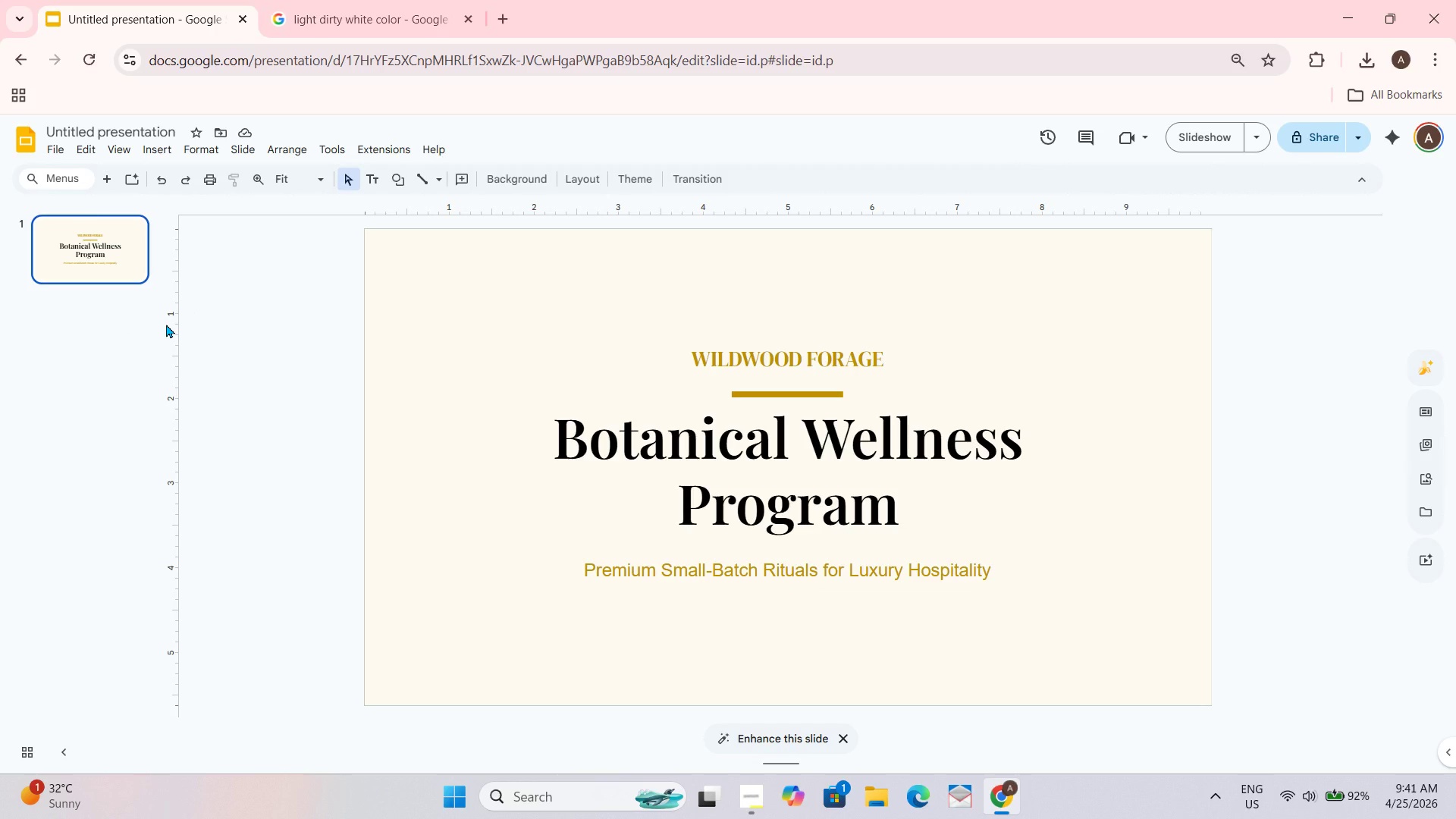 
left_click([91, 260])
 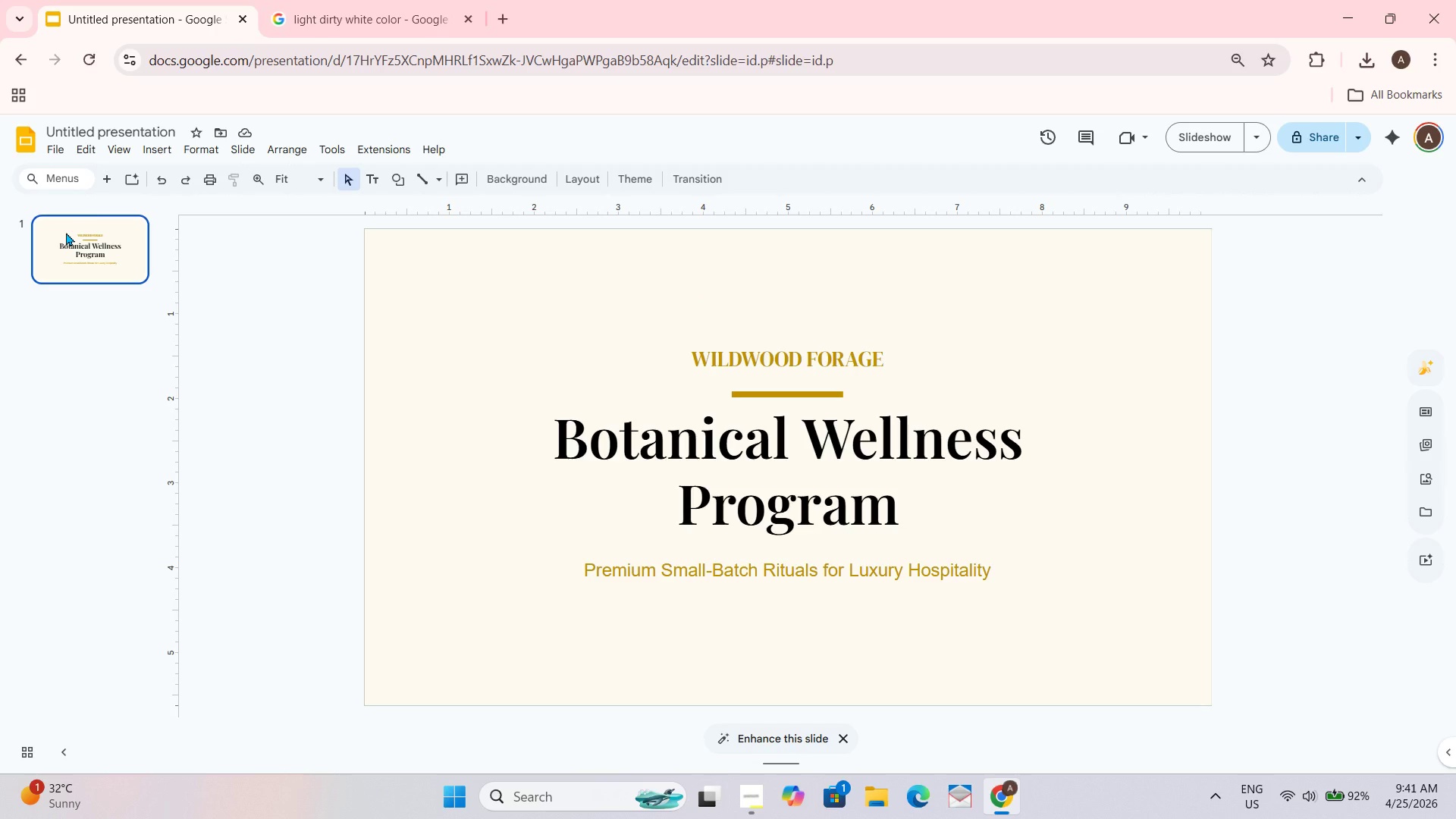 
key(Enter)
 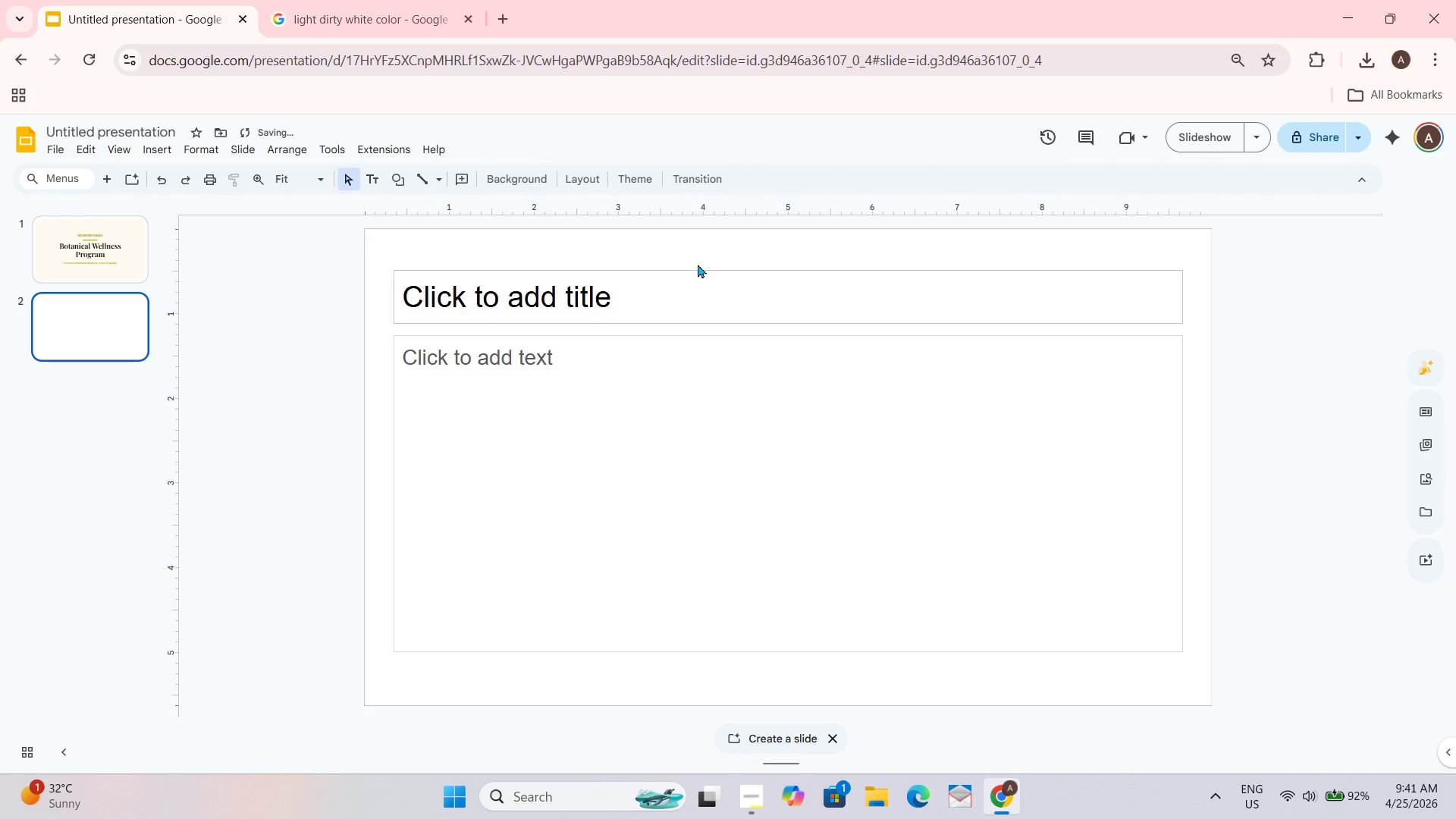 
left_click([698, 264])
 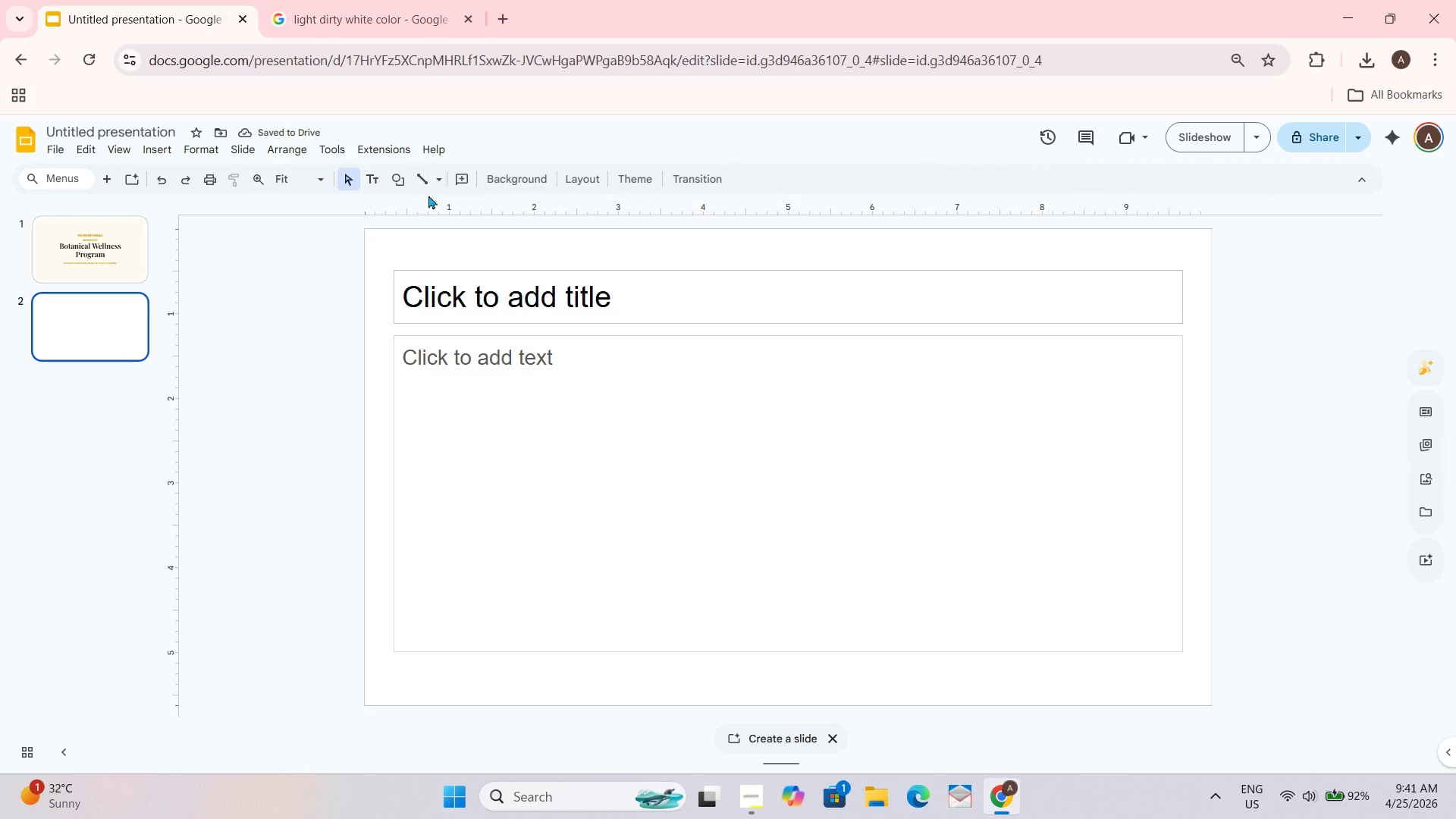 
left_click([94, 249])
 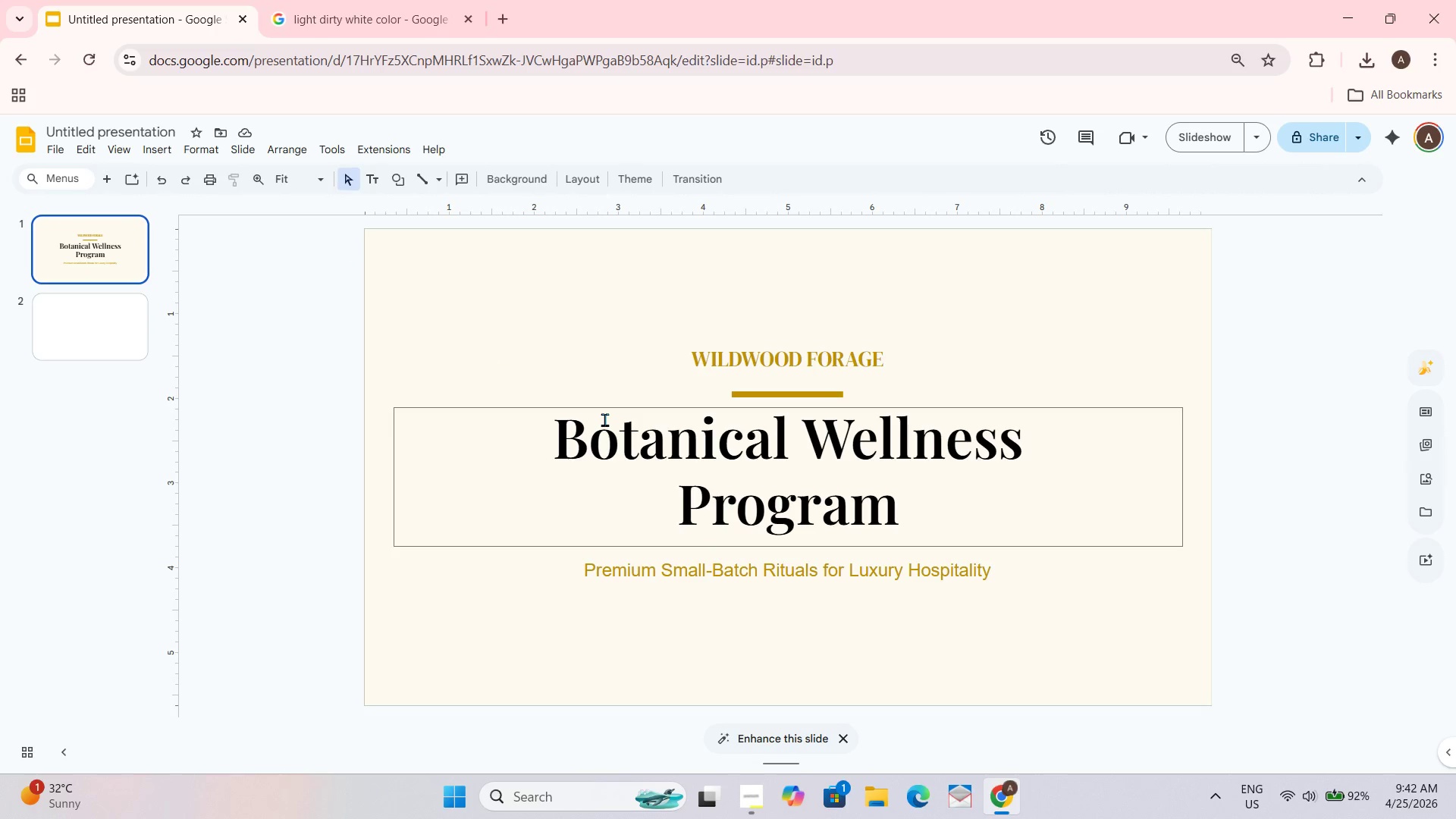 
left_click([607, 429])
 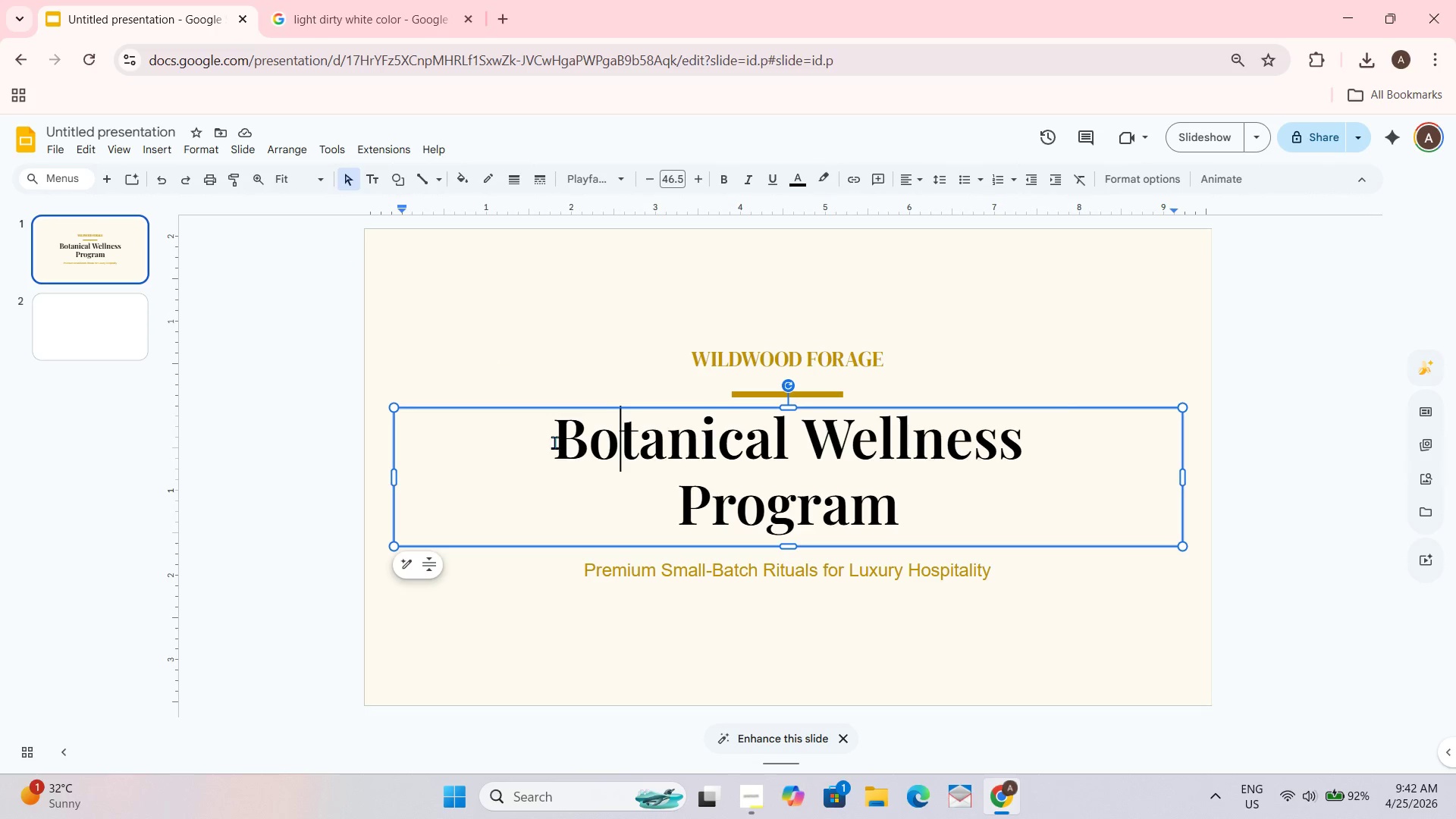 
left_click_drag(start_coordinate=[549, 440], to_coordinate=[1051, 557])
 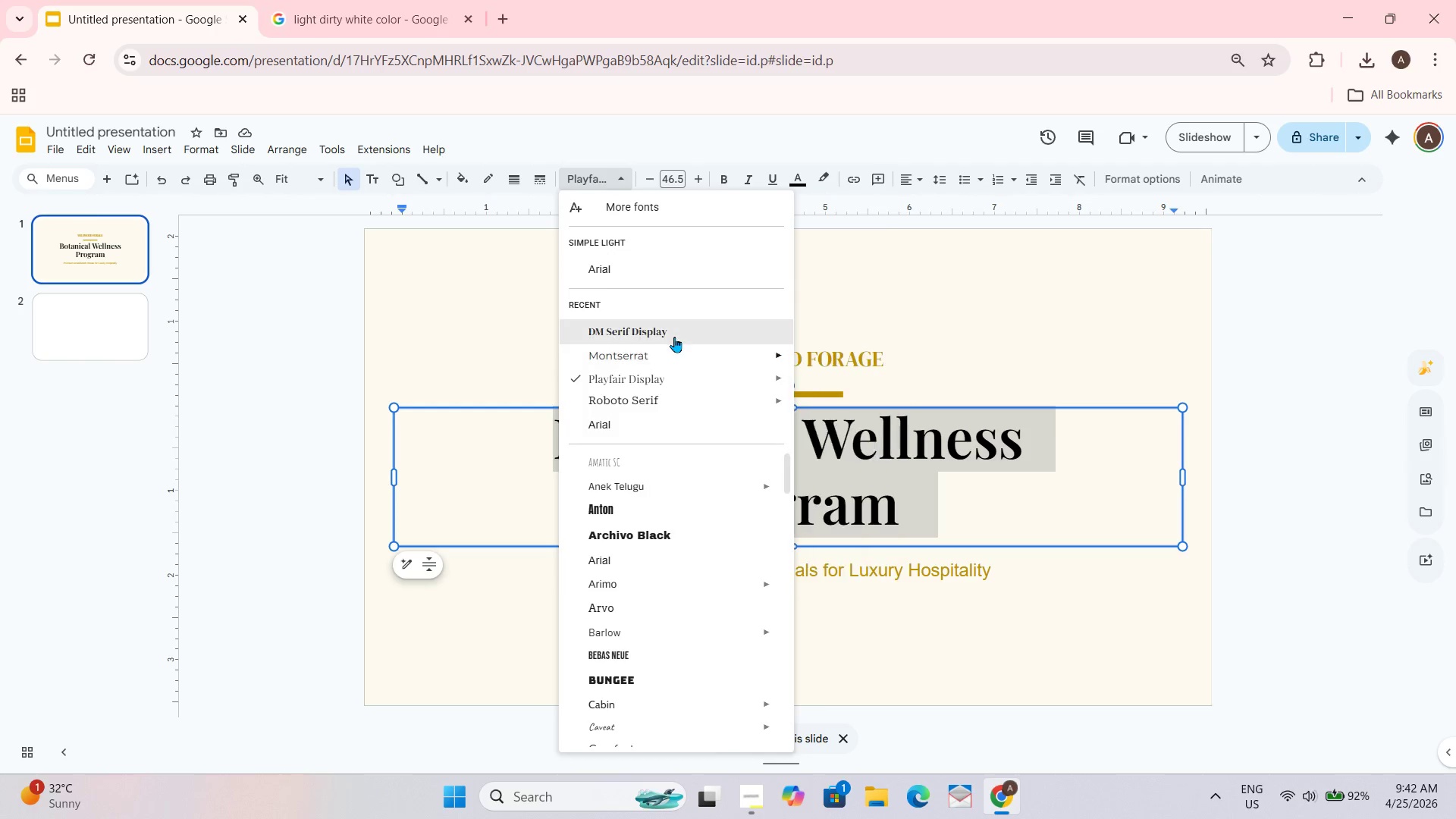 
left_click([673, 333])
 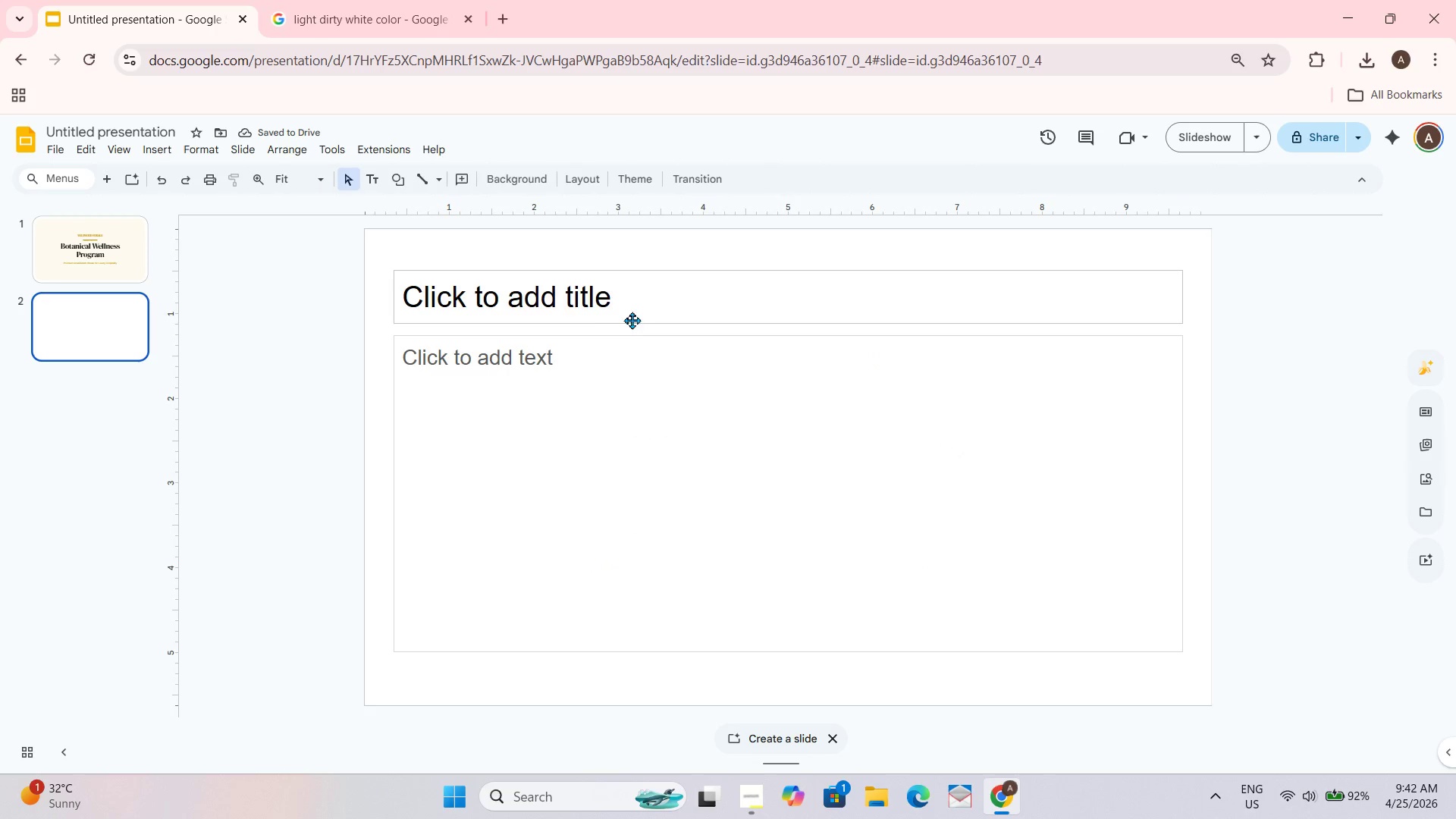 
wait(5.38)
 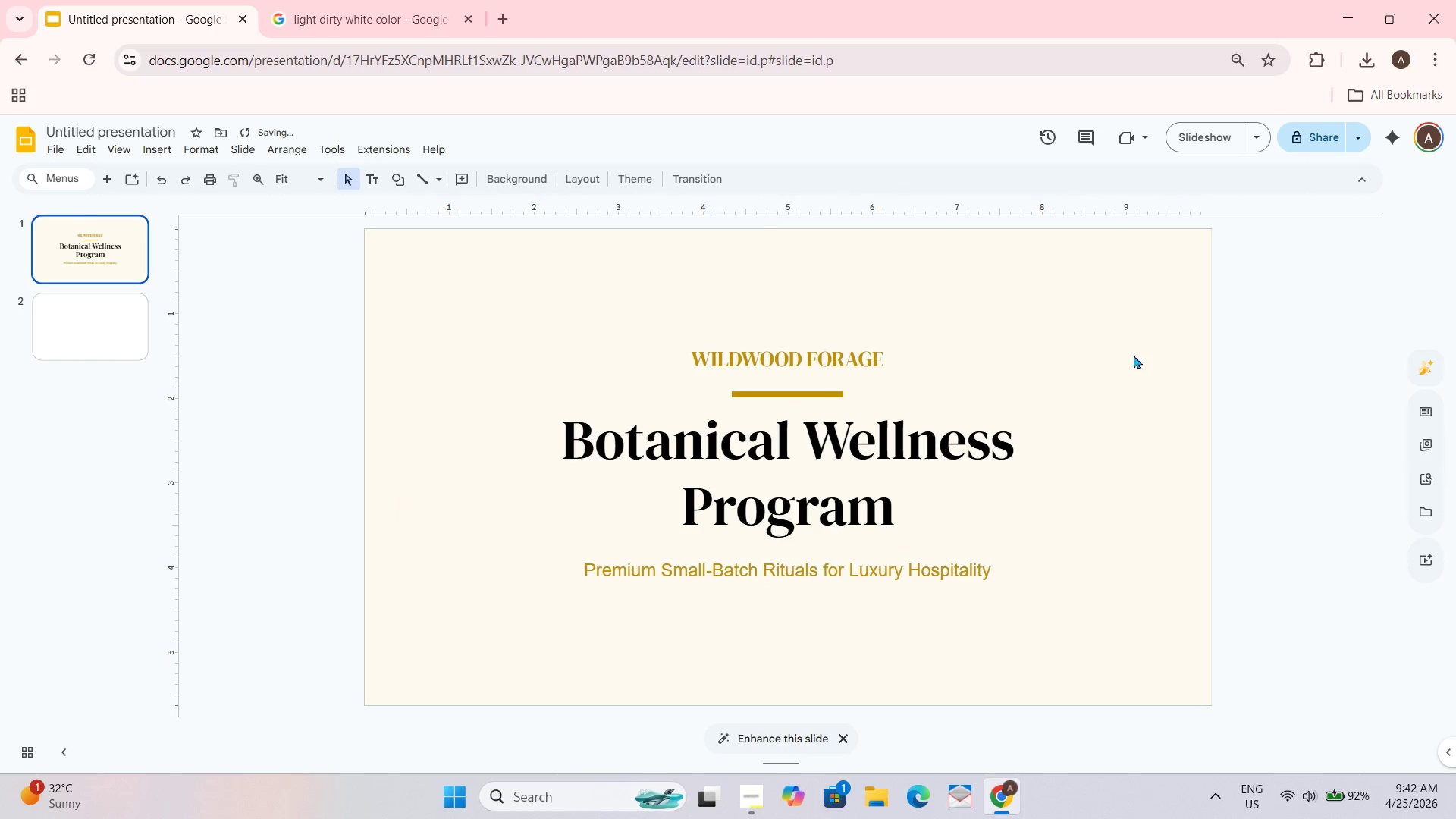 
left_click([600, 185])
 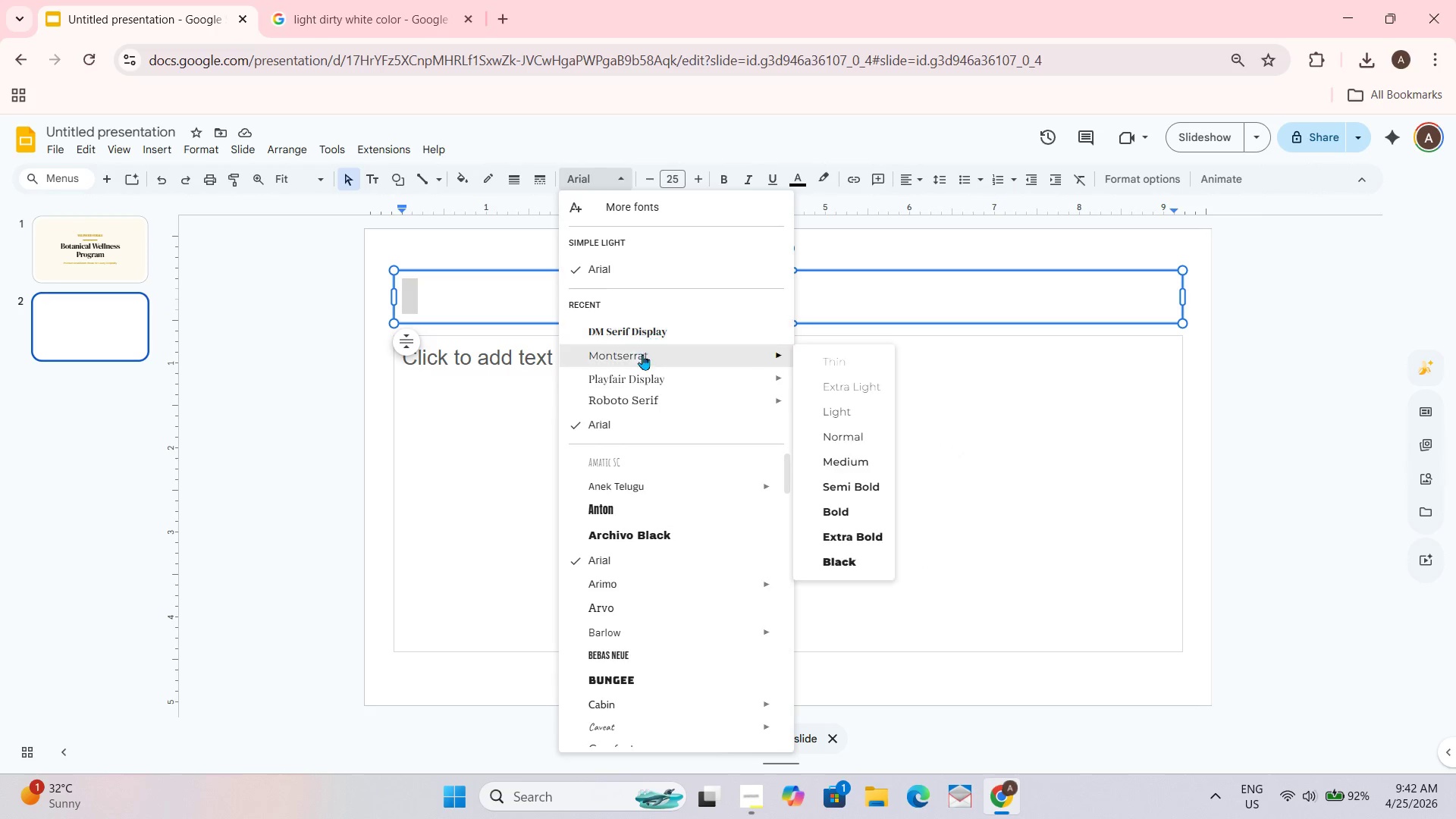 
left_click([640, 327])
 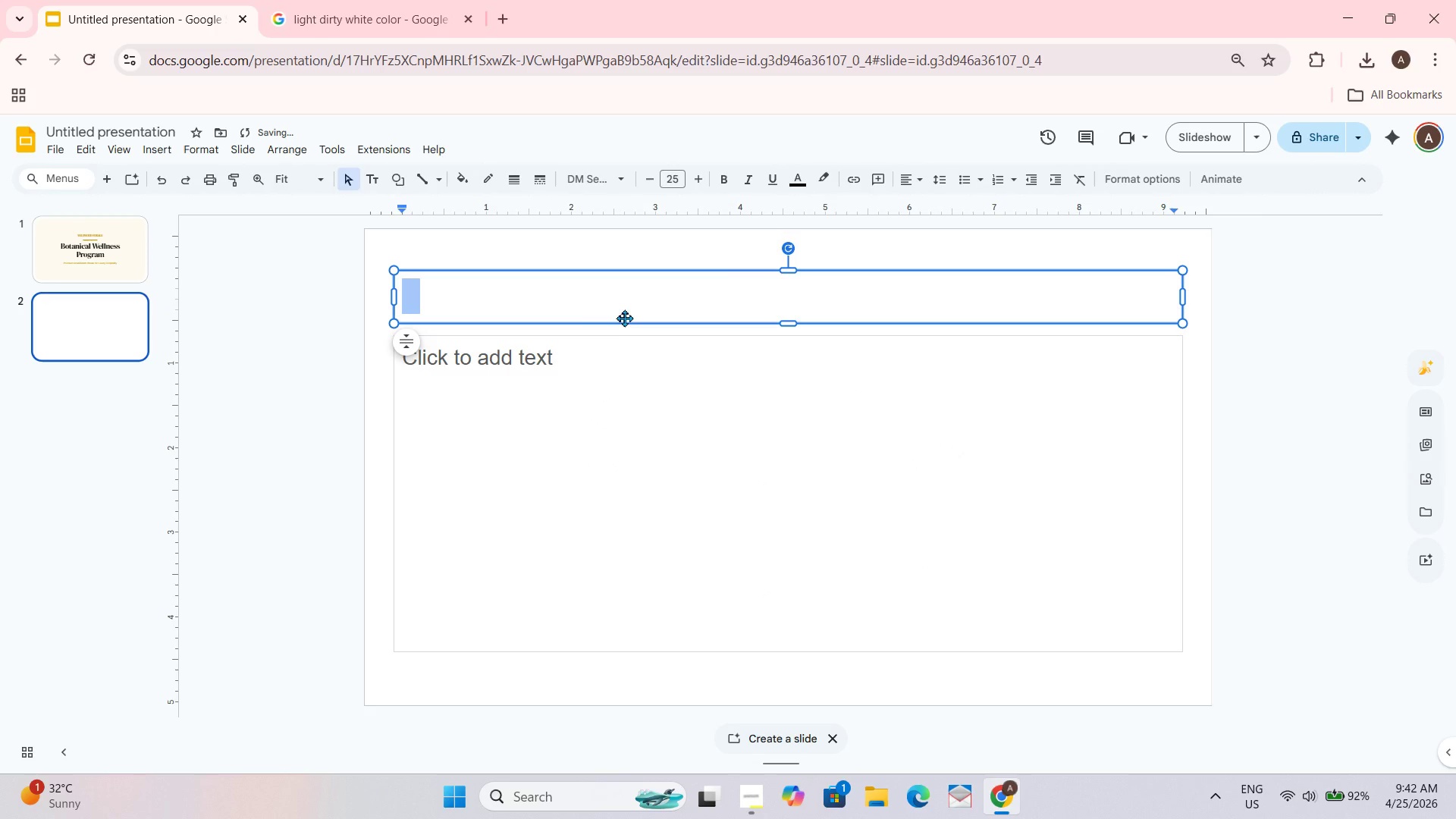 
type(The )
 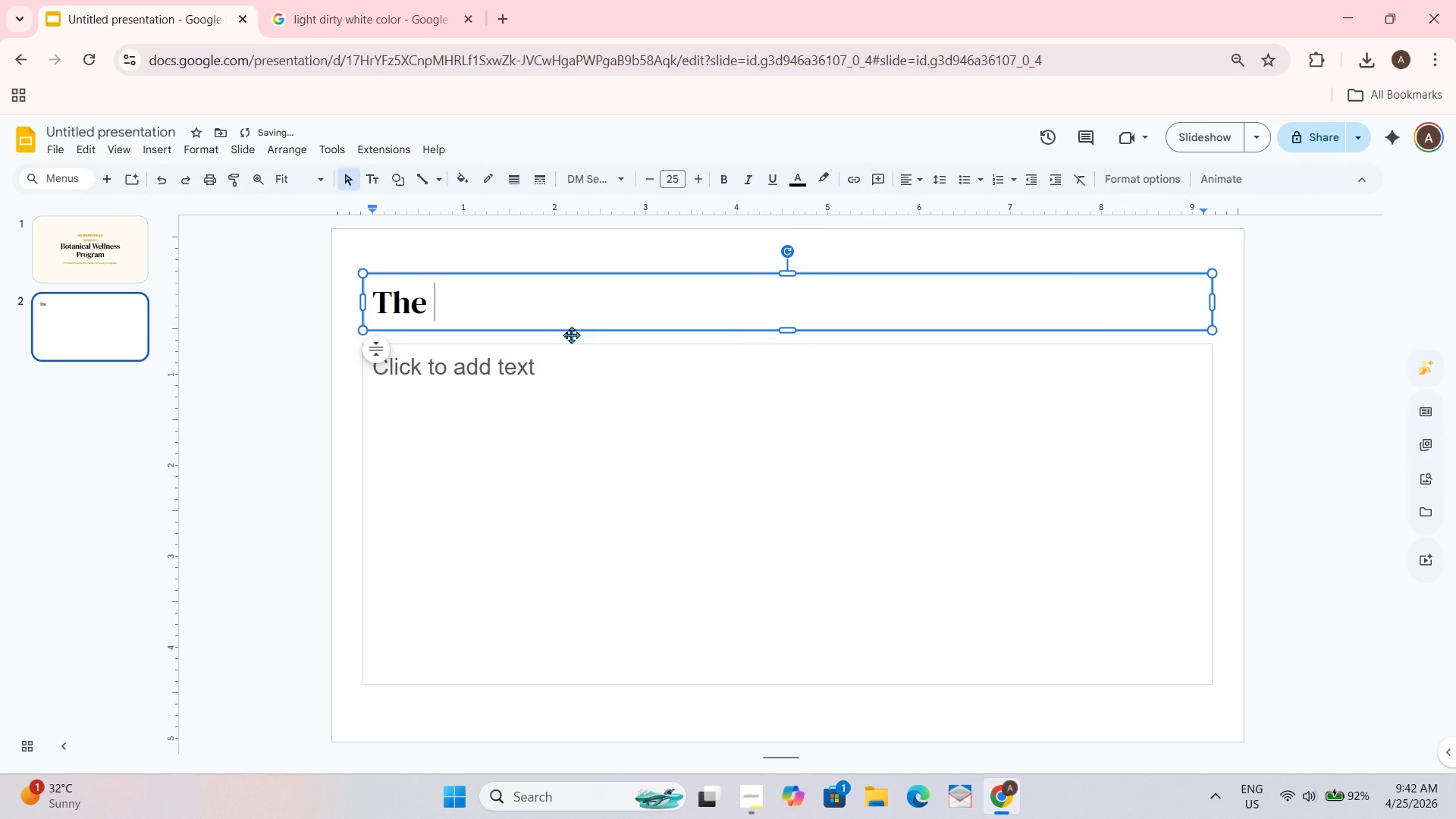 
type("Guest Experience" Gap)
 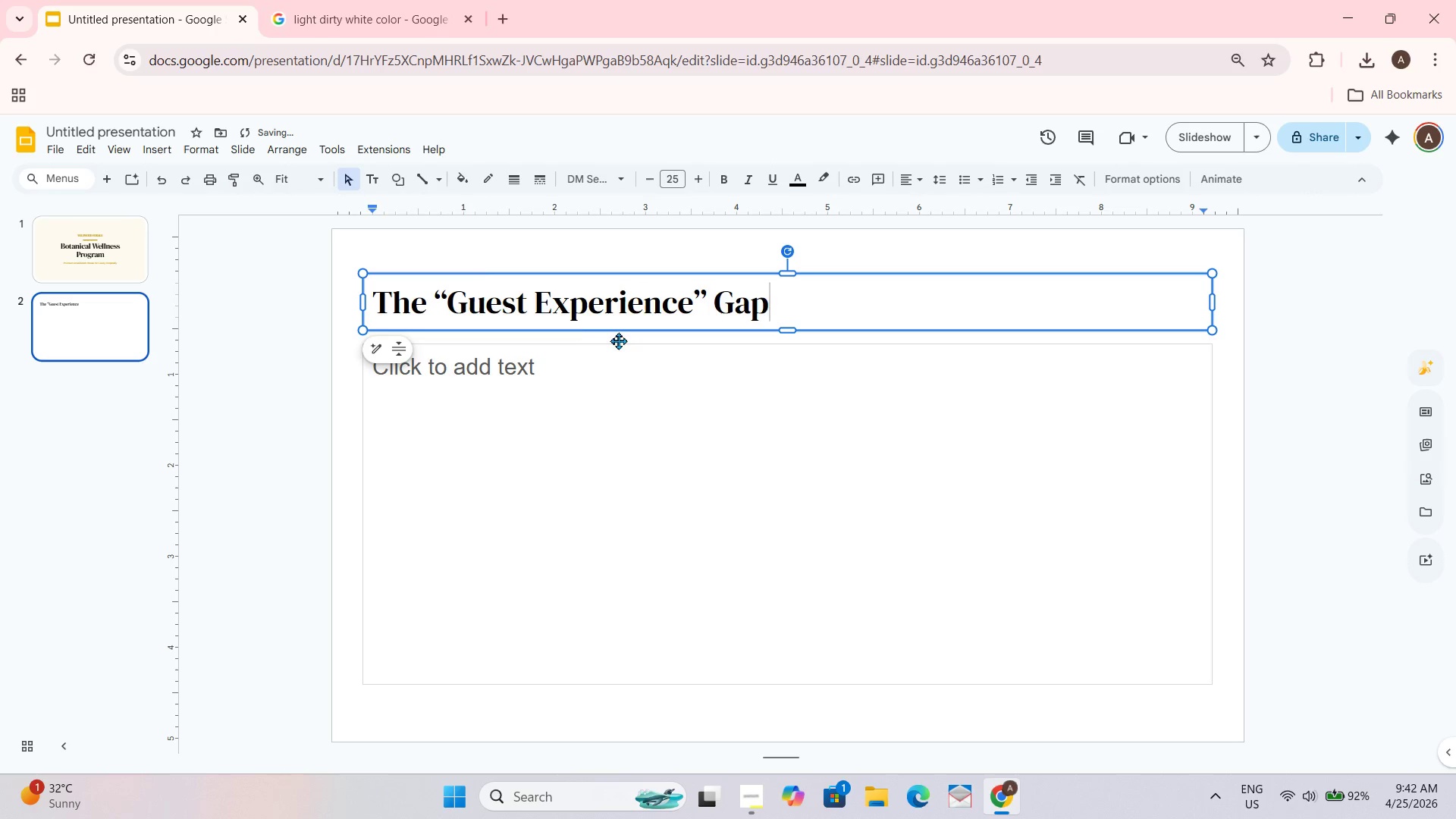 
left_click_drag(start_coordinate=[905, 552], to_coordinate=[909, 549])
 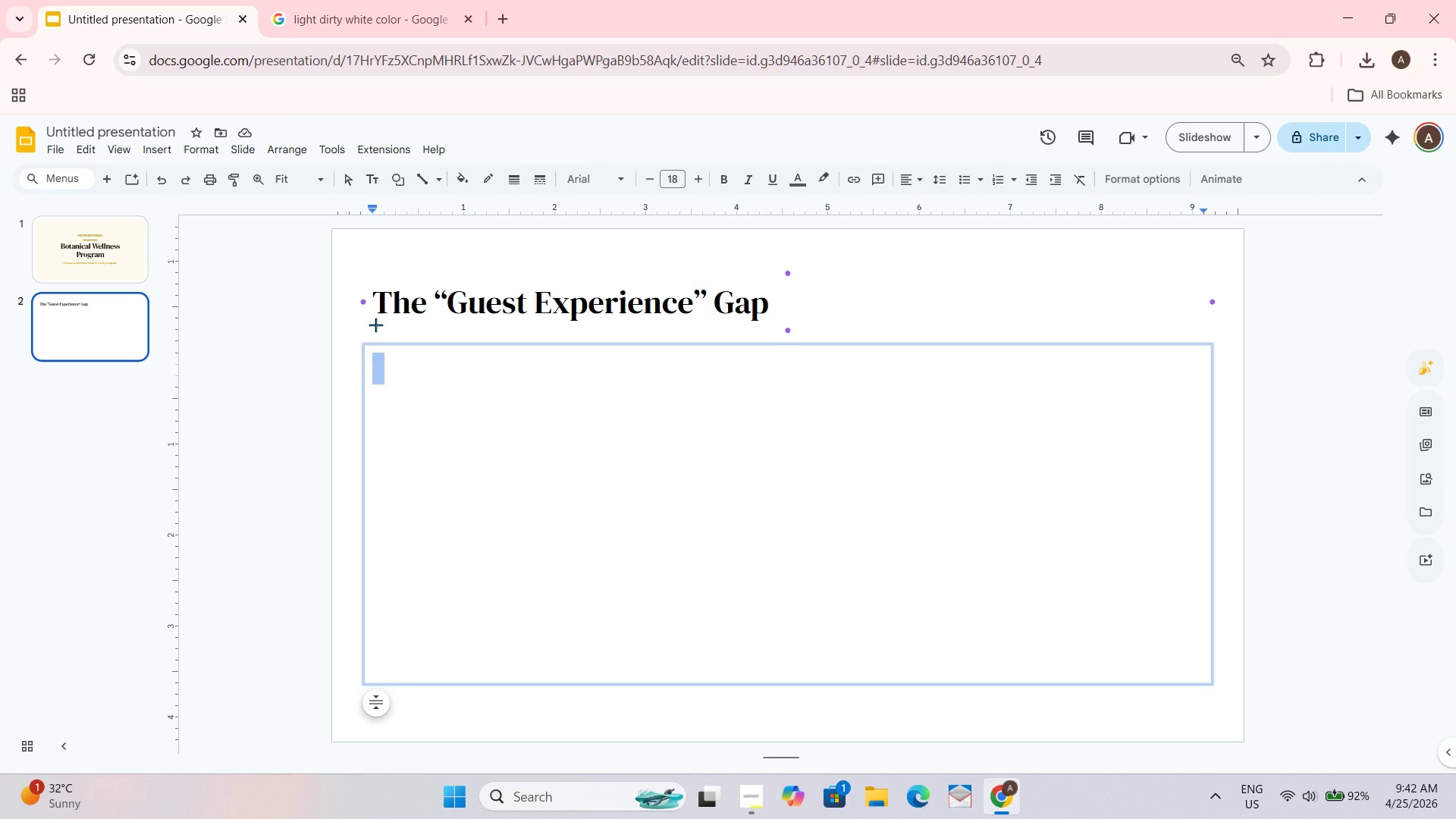 
wait(6.27)
 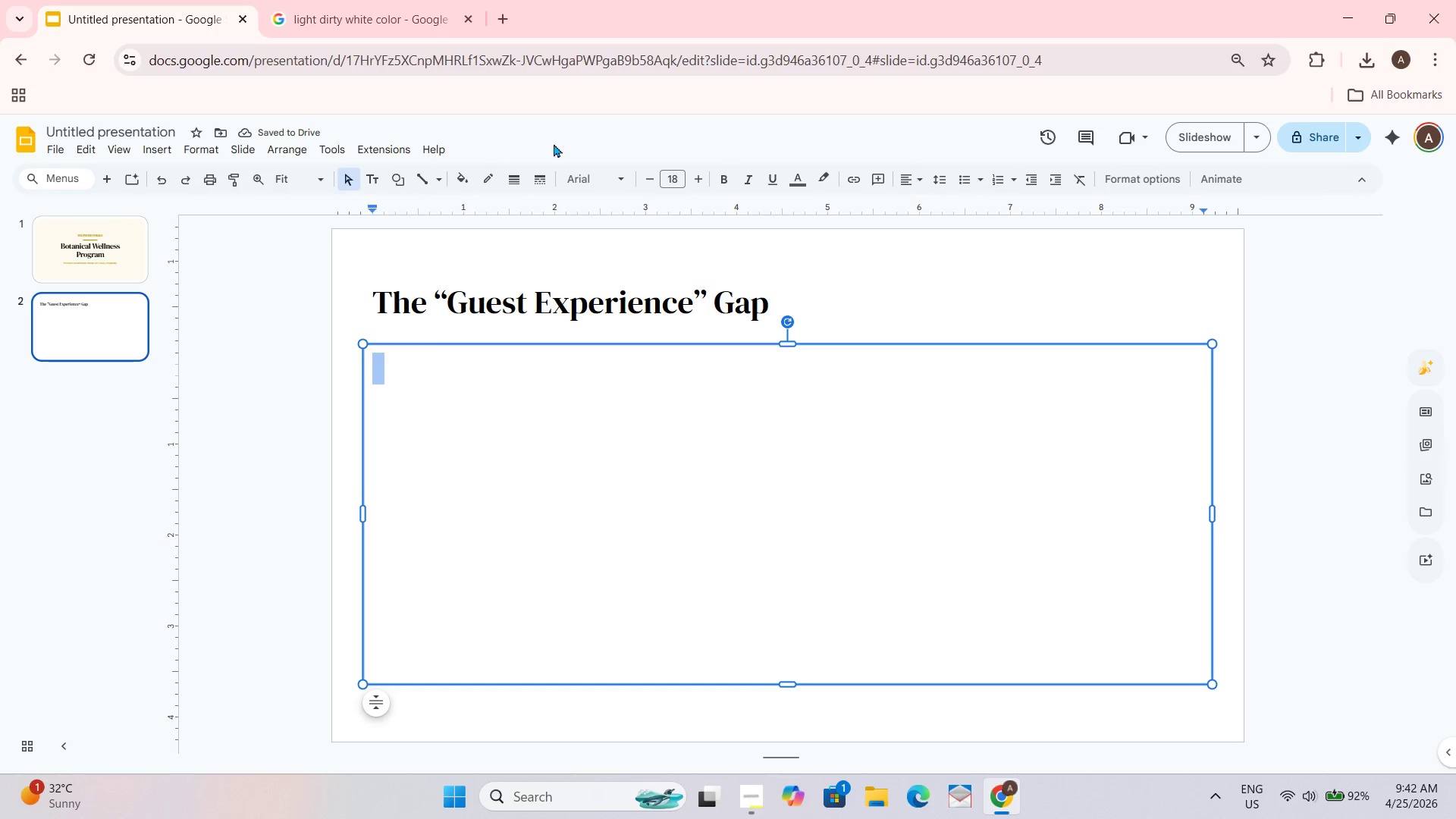 
left_click_drag(start_coordinate=[373, 326], to_coordinate=[1210, 328])
 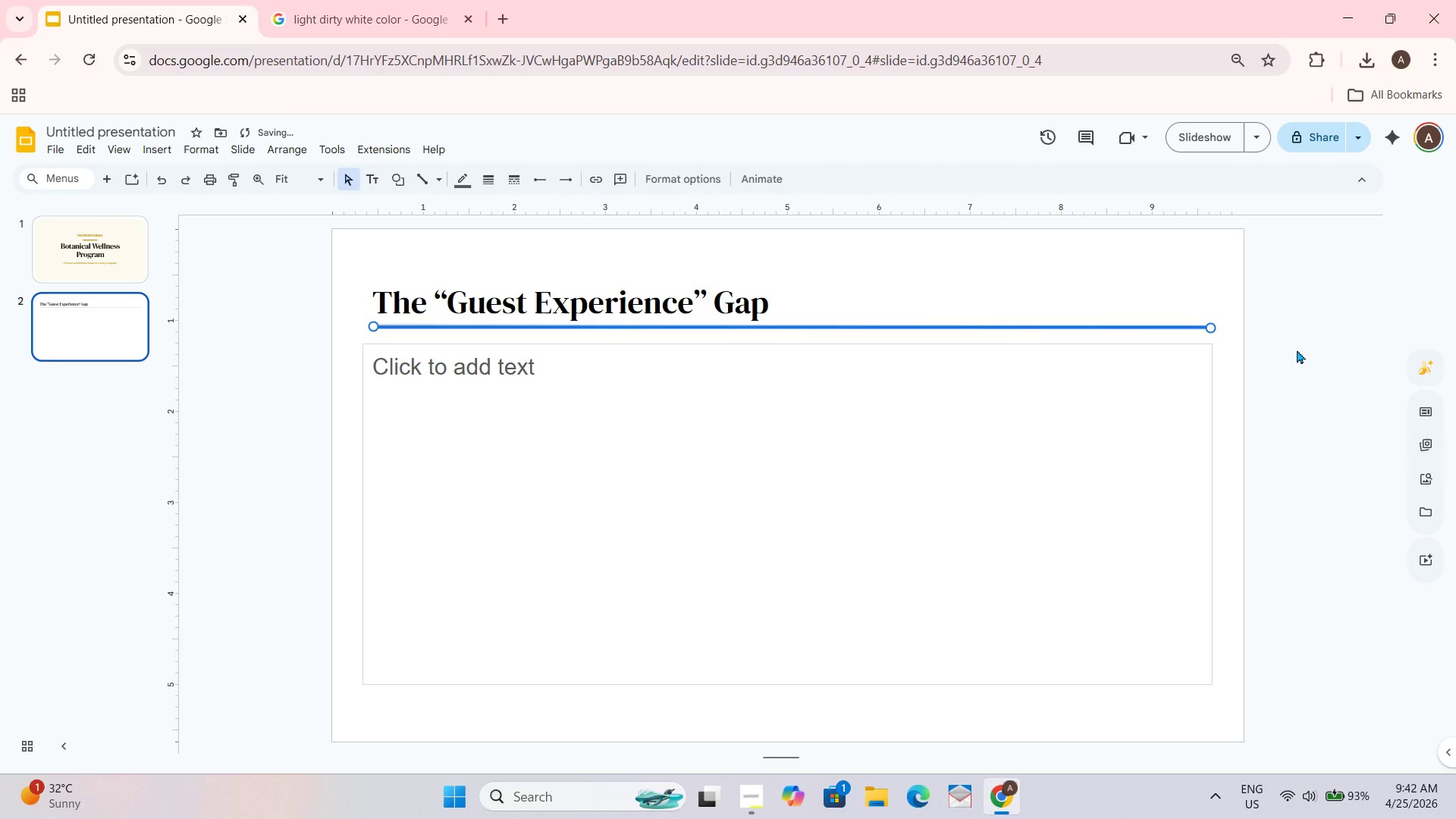 
left_click([1305, 351])
 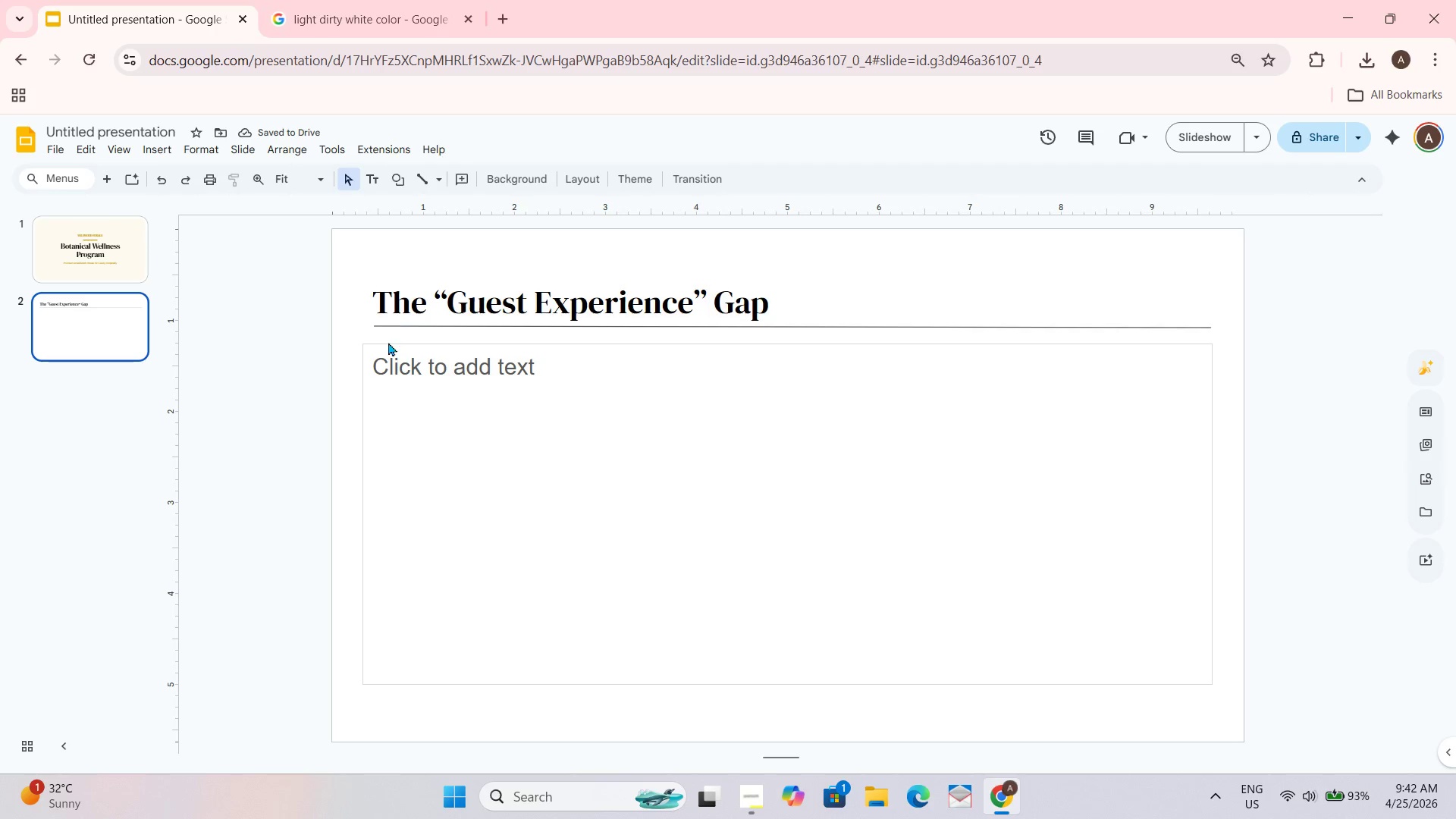 
left_click([934, 322])
 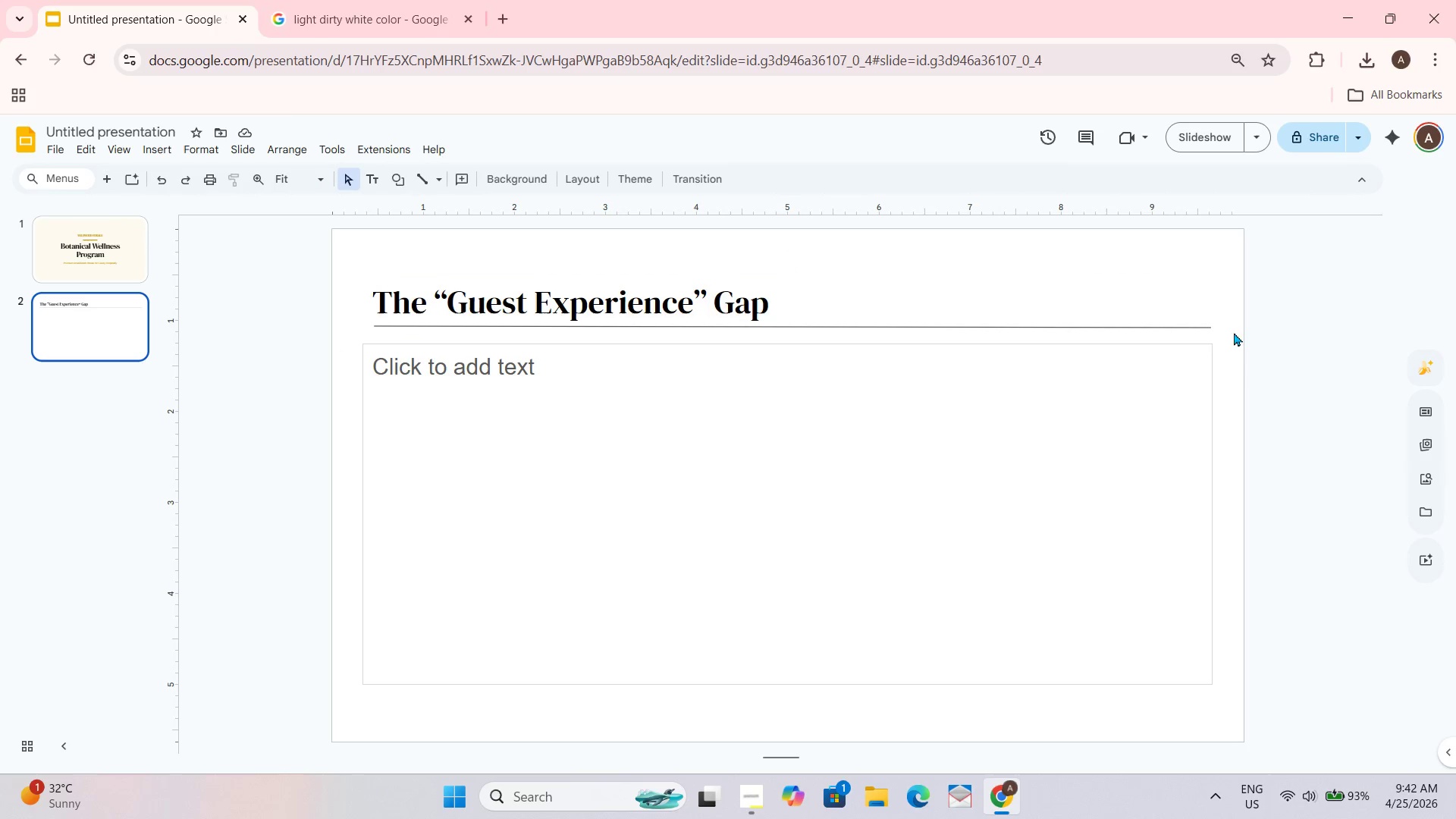 
left_click([1202, 329])
 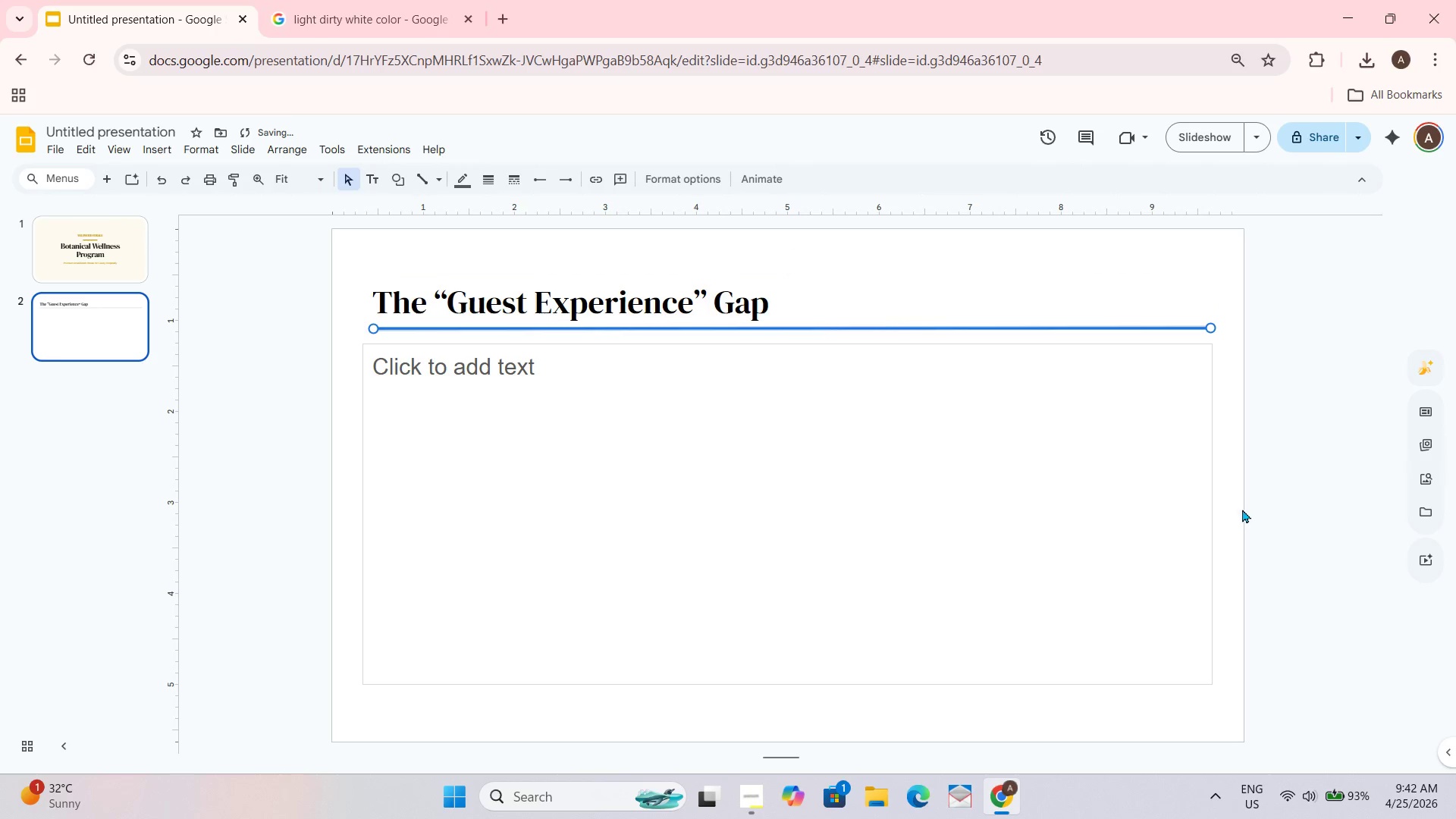 
wait(7.02)
 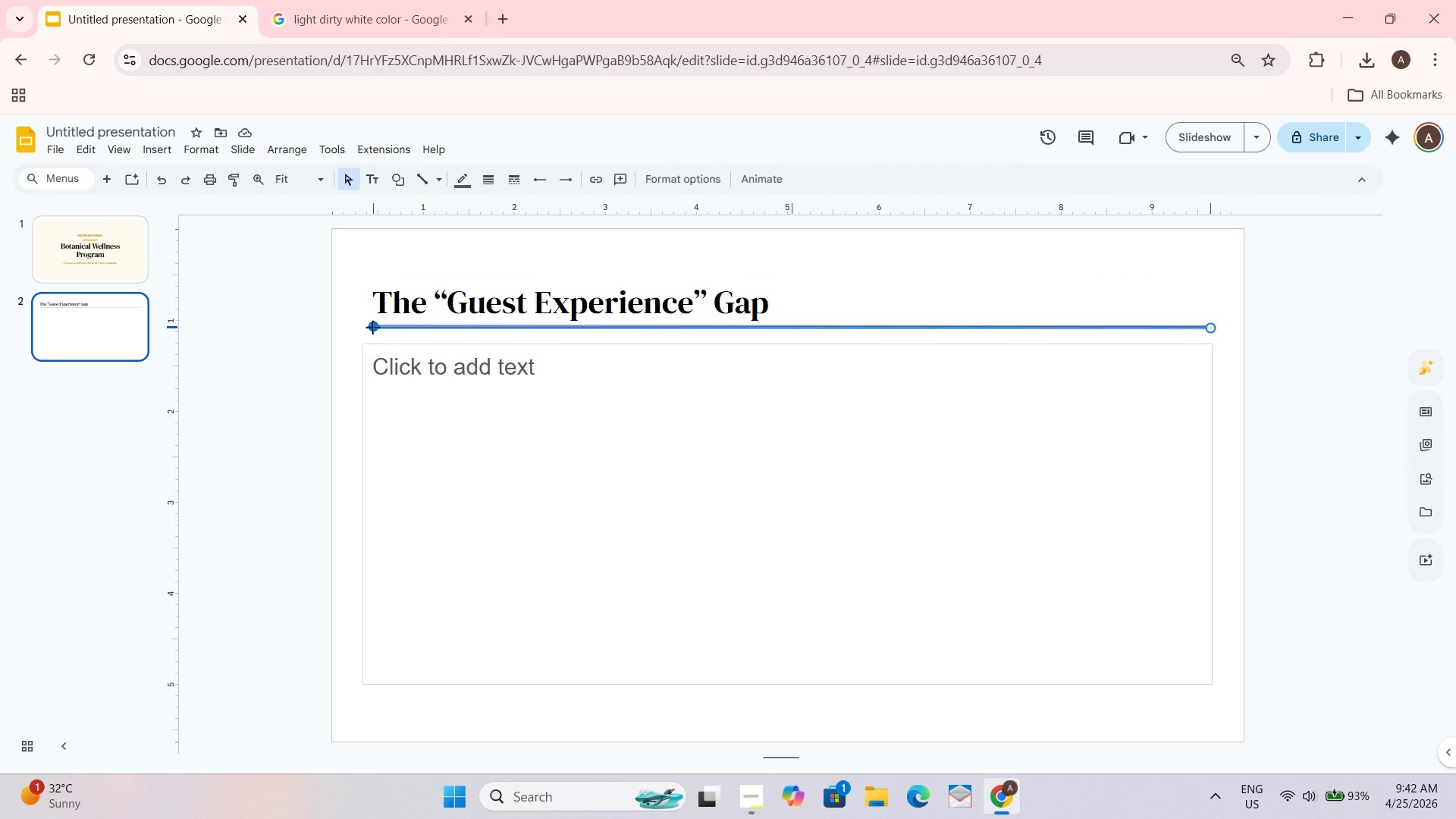 
left_click([1181, 328])
 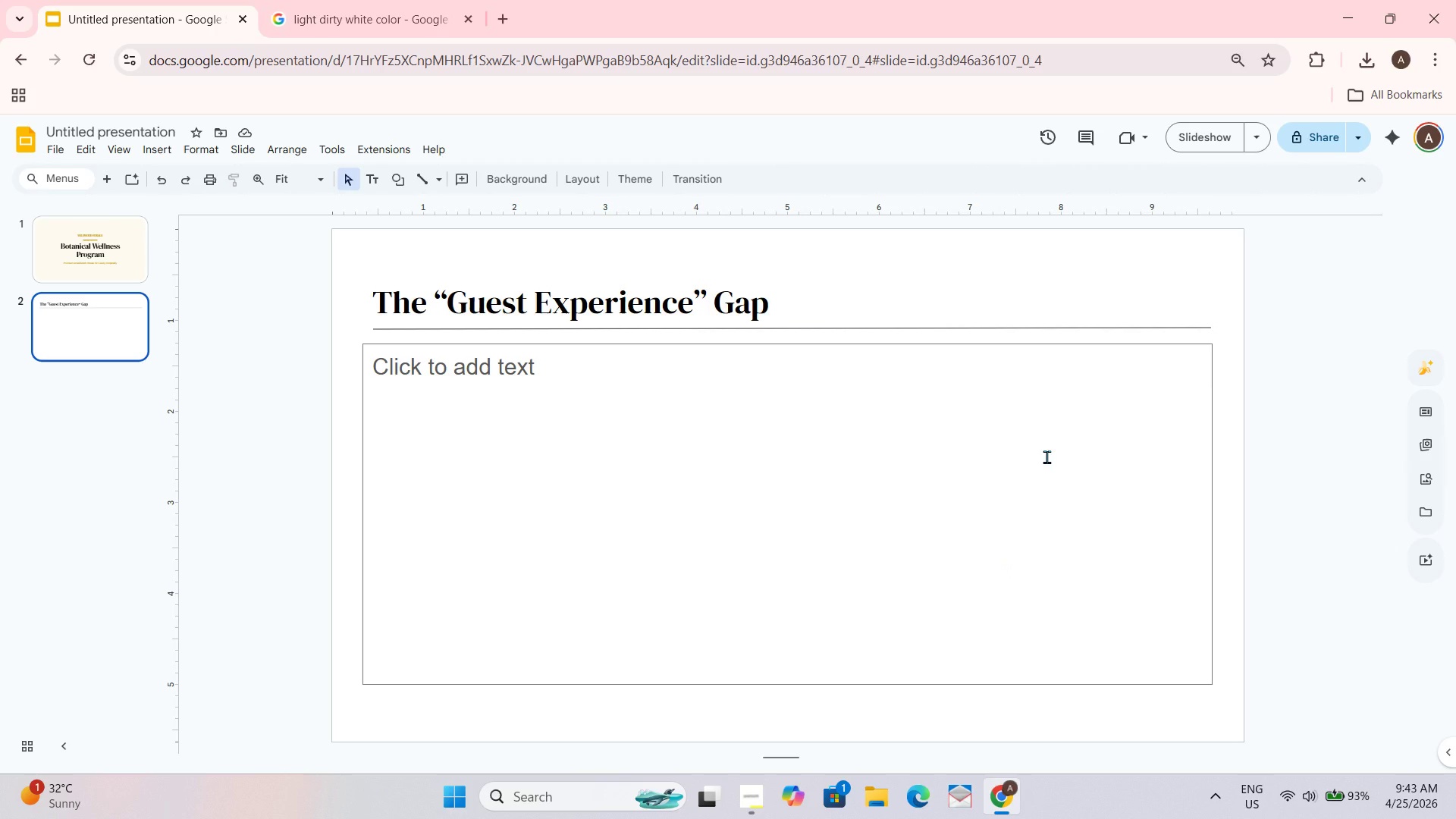 
wait(12.28)
 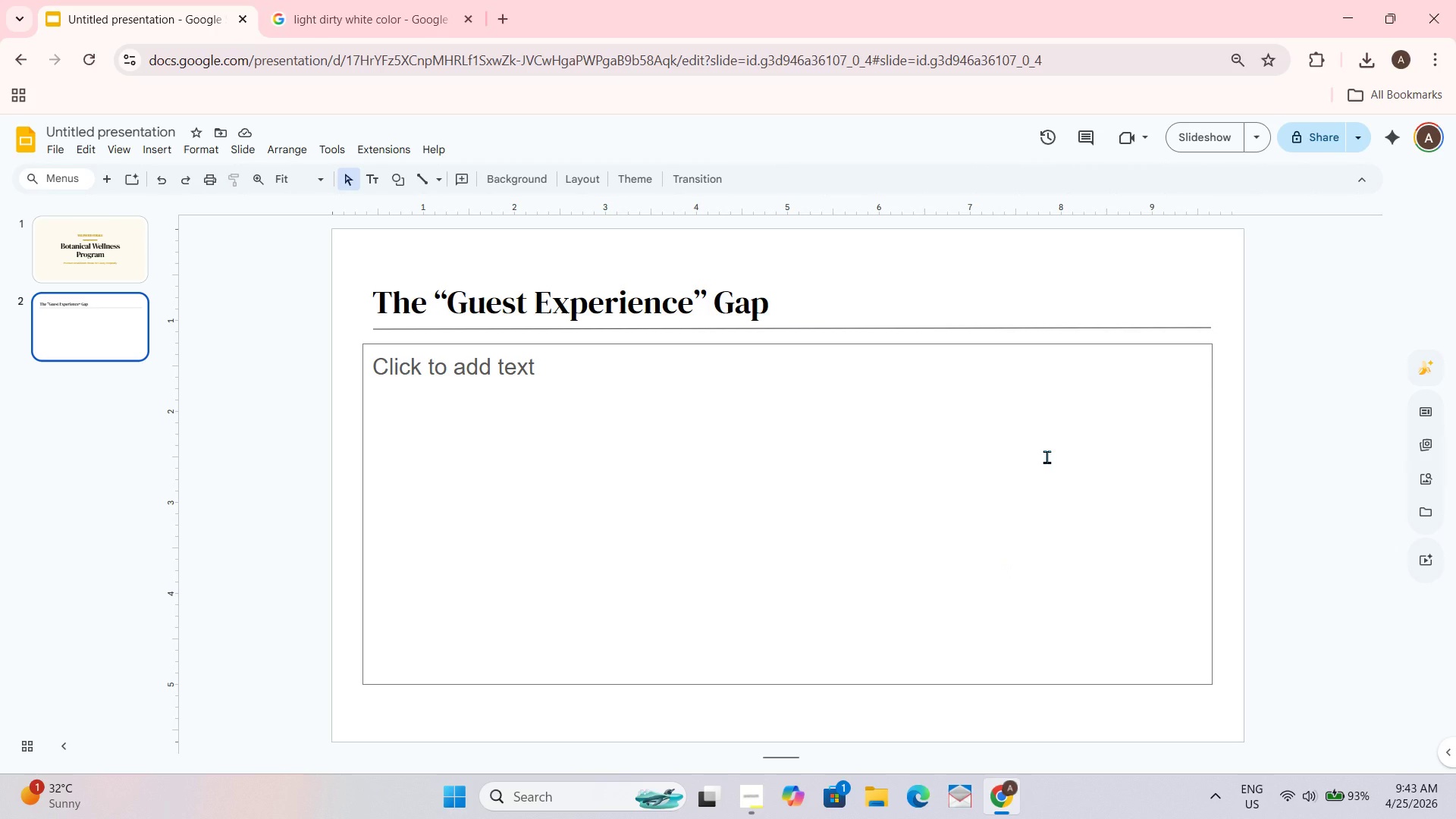 
left_click_drag(start_coordinate=[1209, 306], to_coordinate=[1201, 306])
 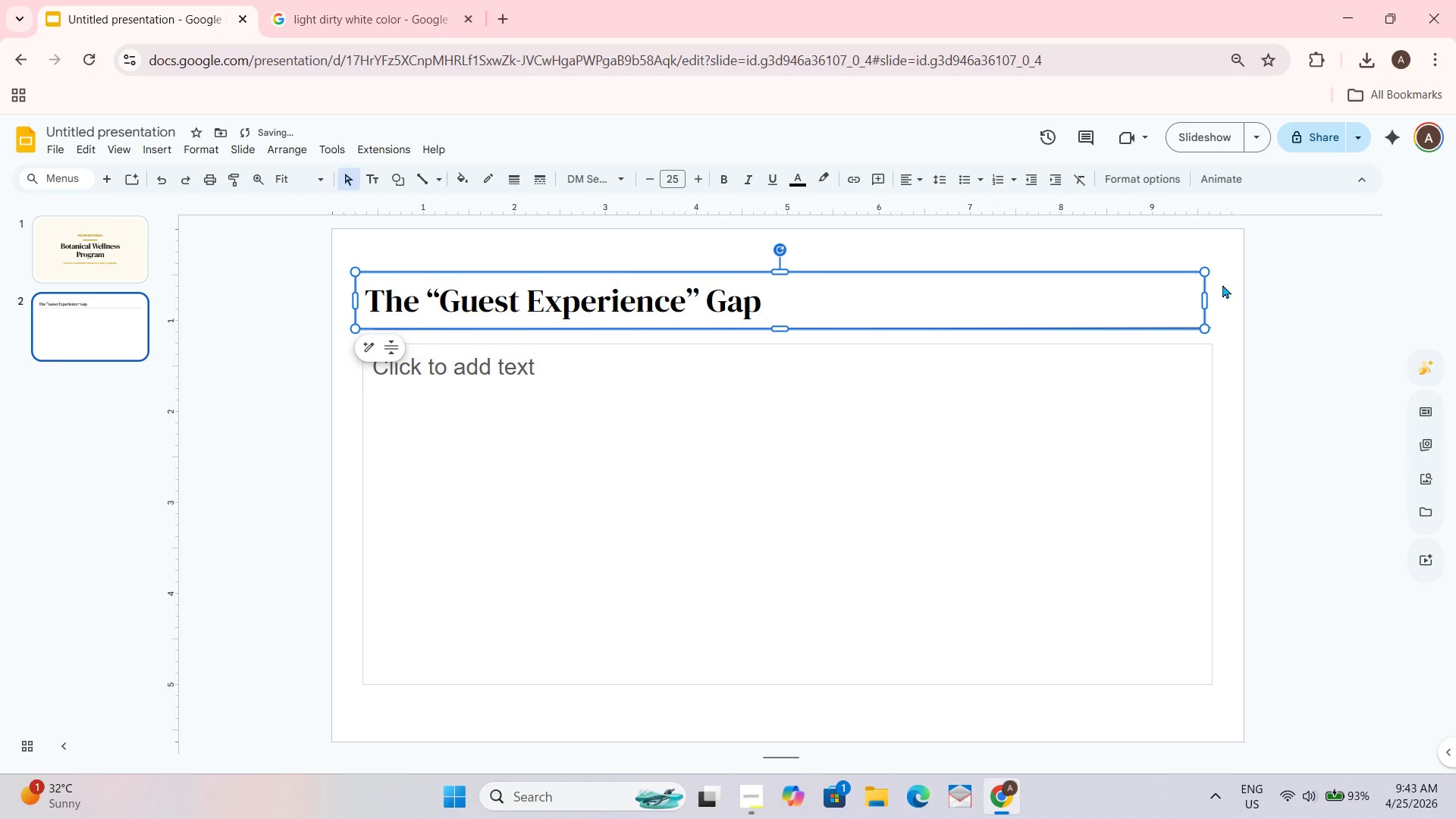 
key(Control+ControlLeft)
 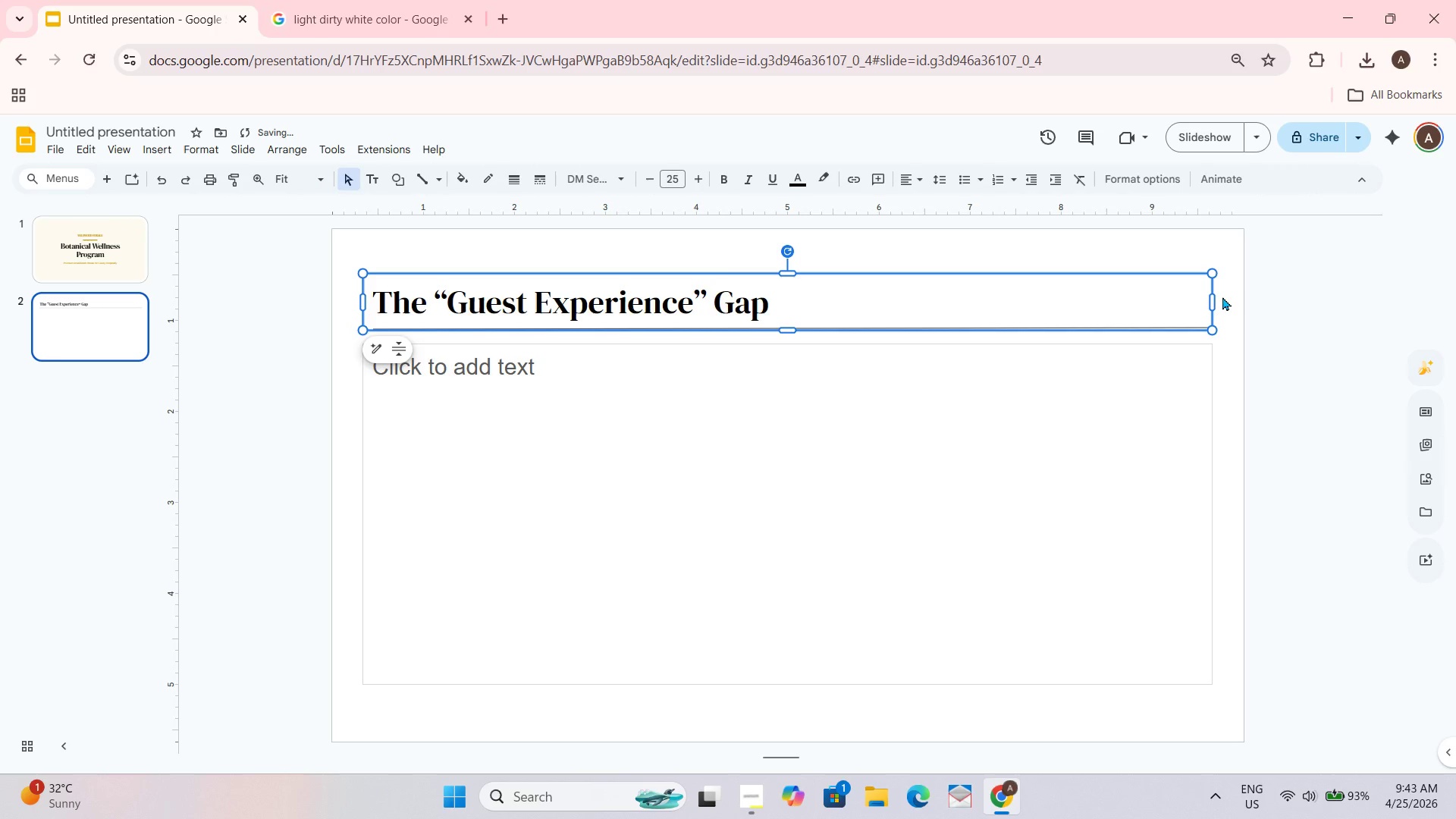 
key(Control+Z)
 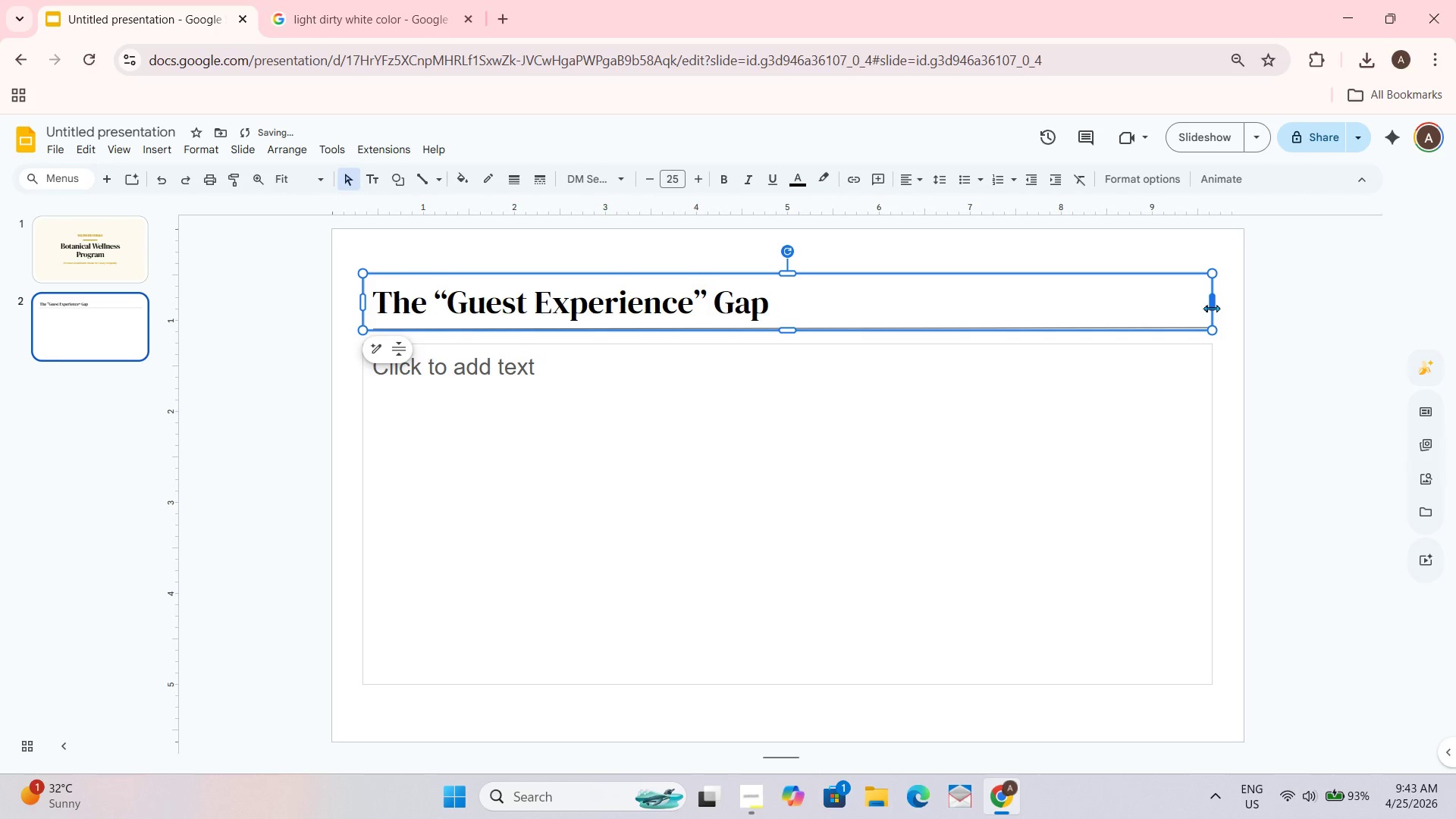 
left_click_drag(start_coordinate=[1211, 308], to_coordinate=[1201, 309])
 